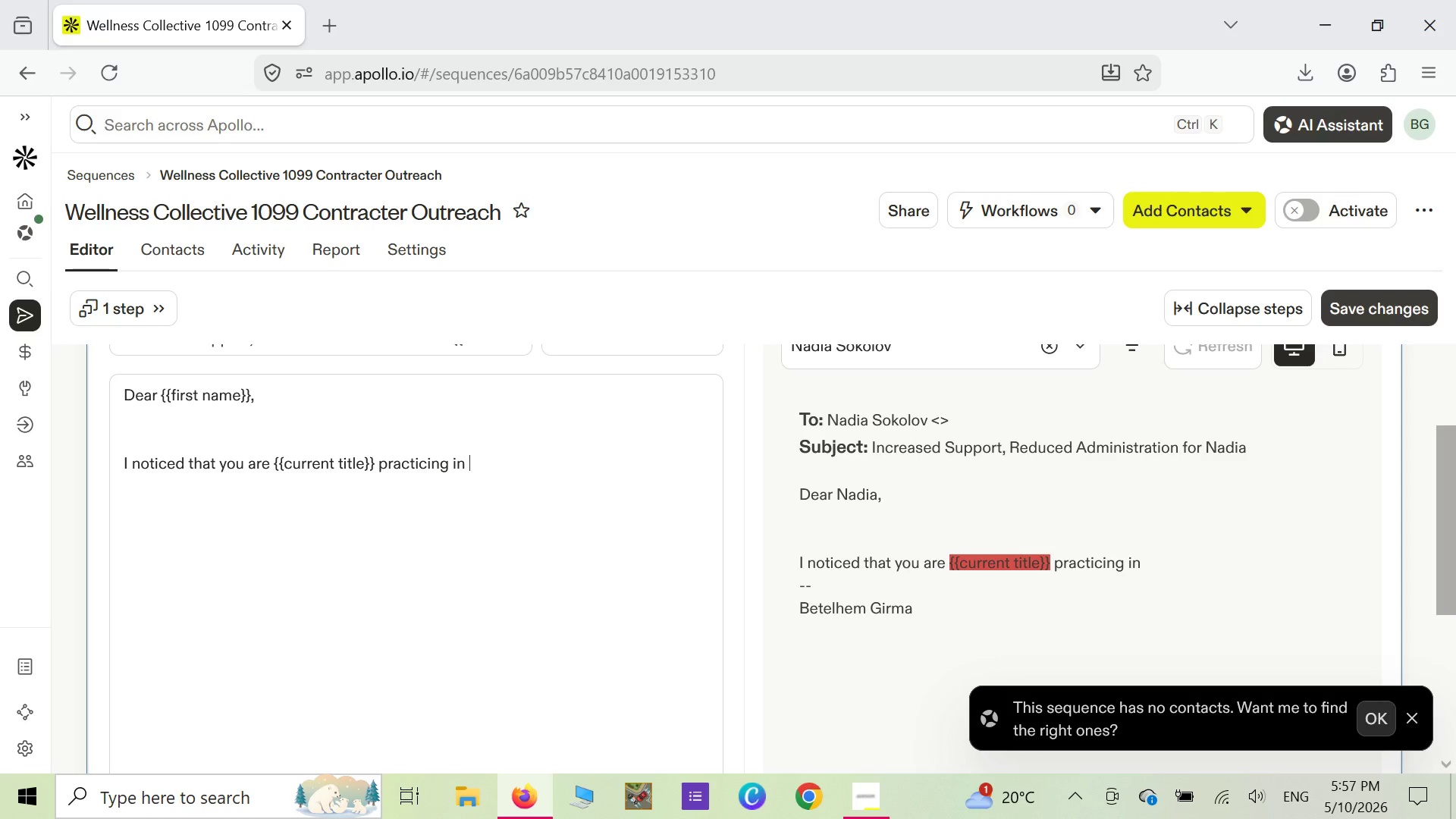 
key(Shift+ShiftLeft)
 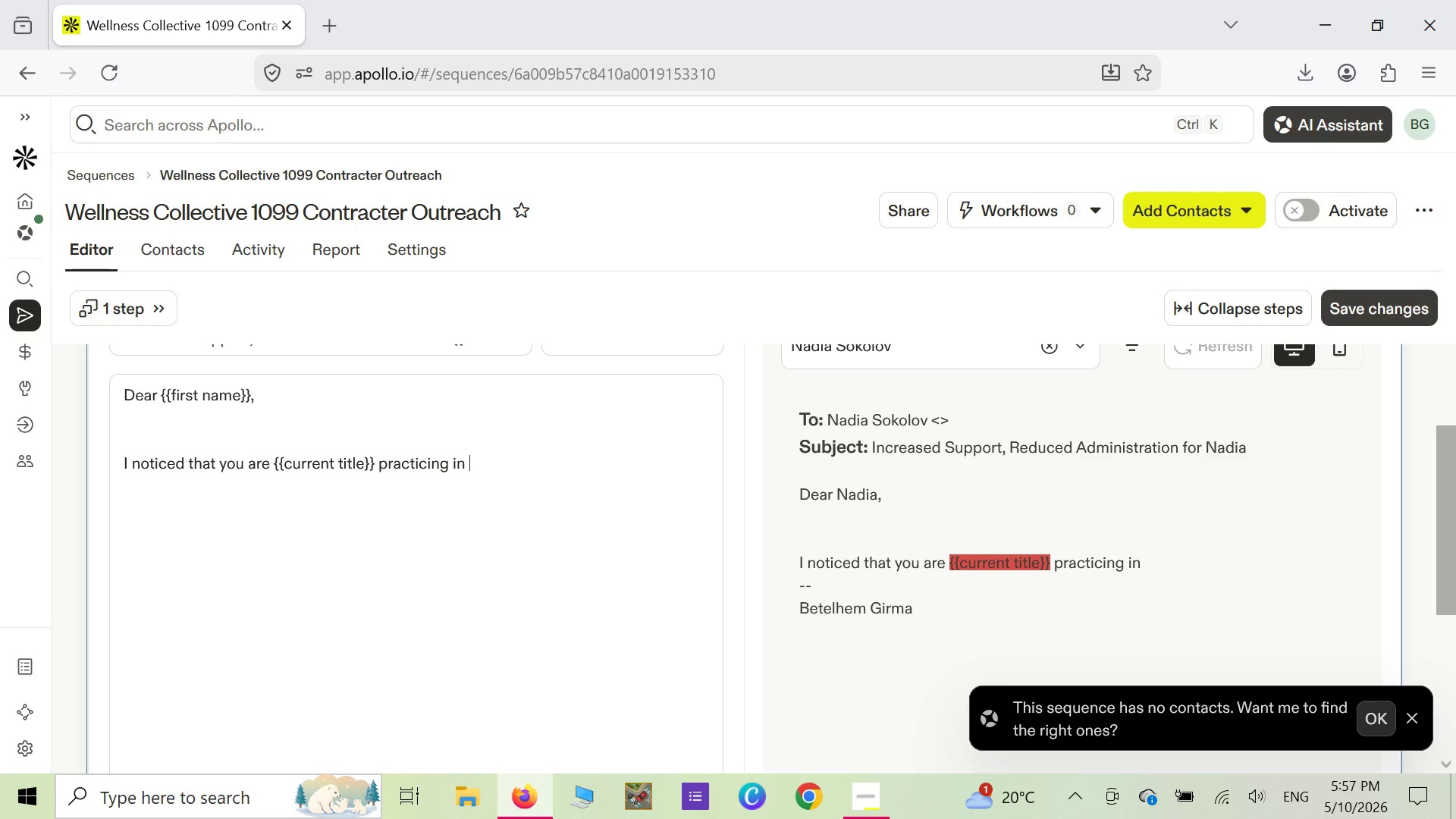 
key(Shift+BracketLeft)
 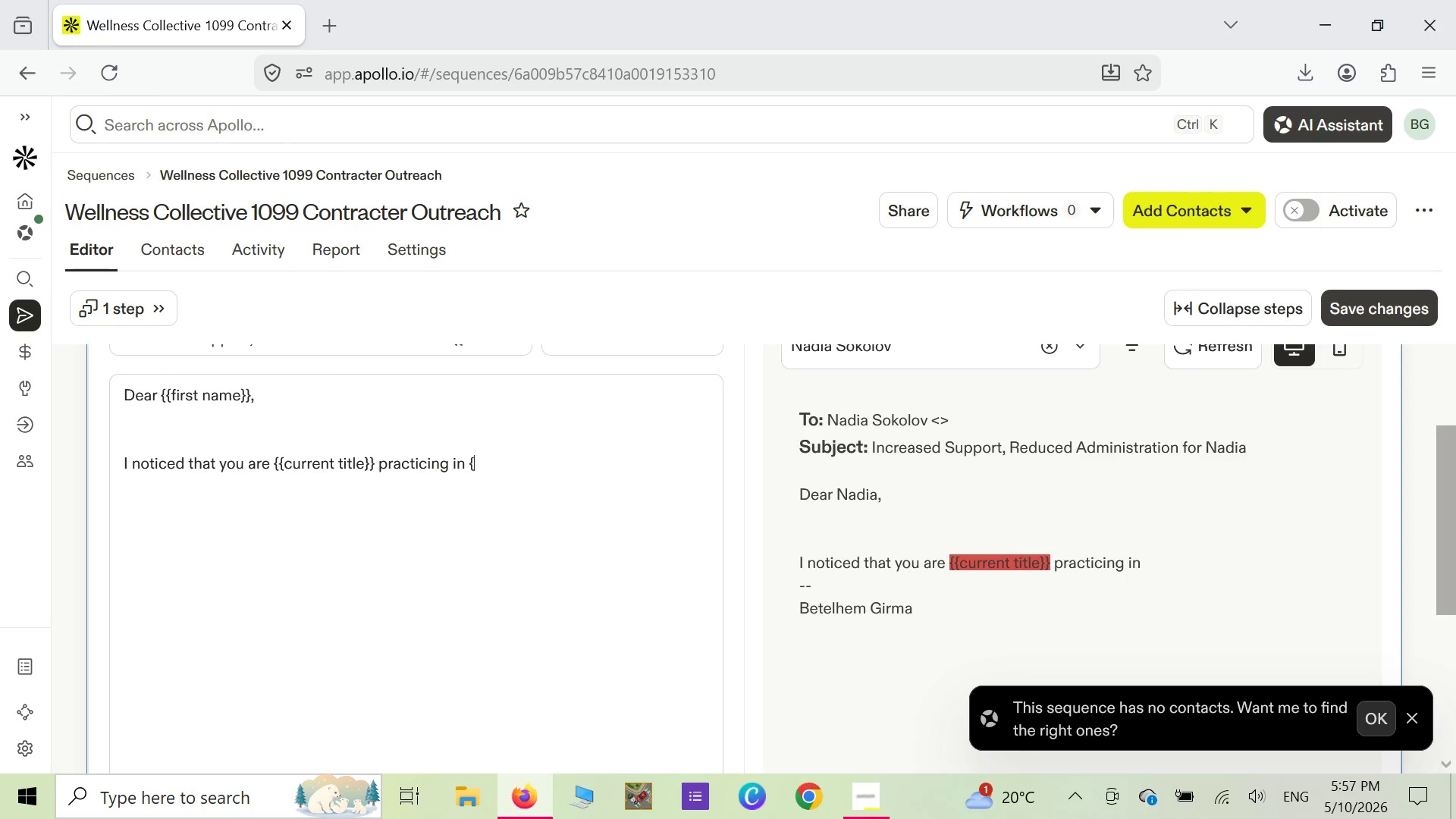 
key(Shift+ShiftLeft)
 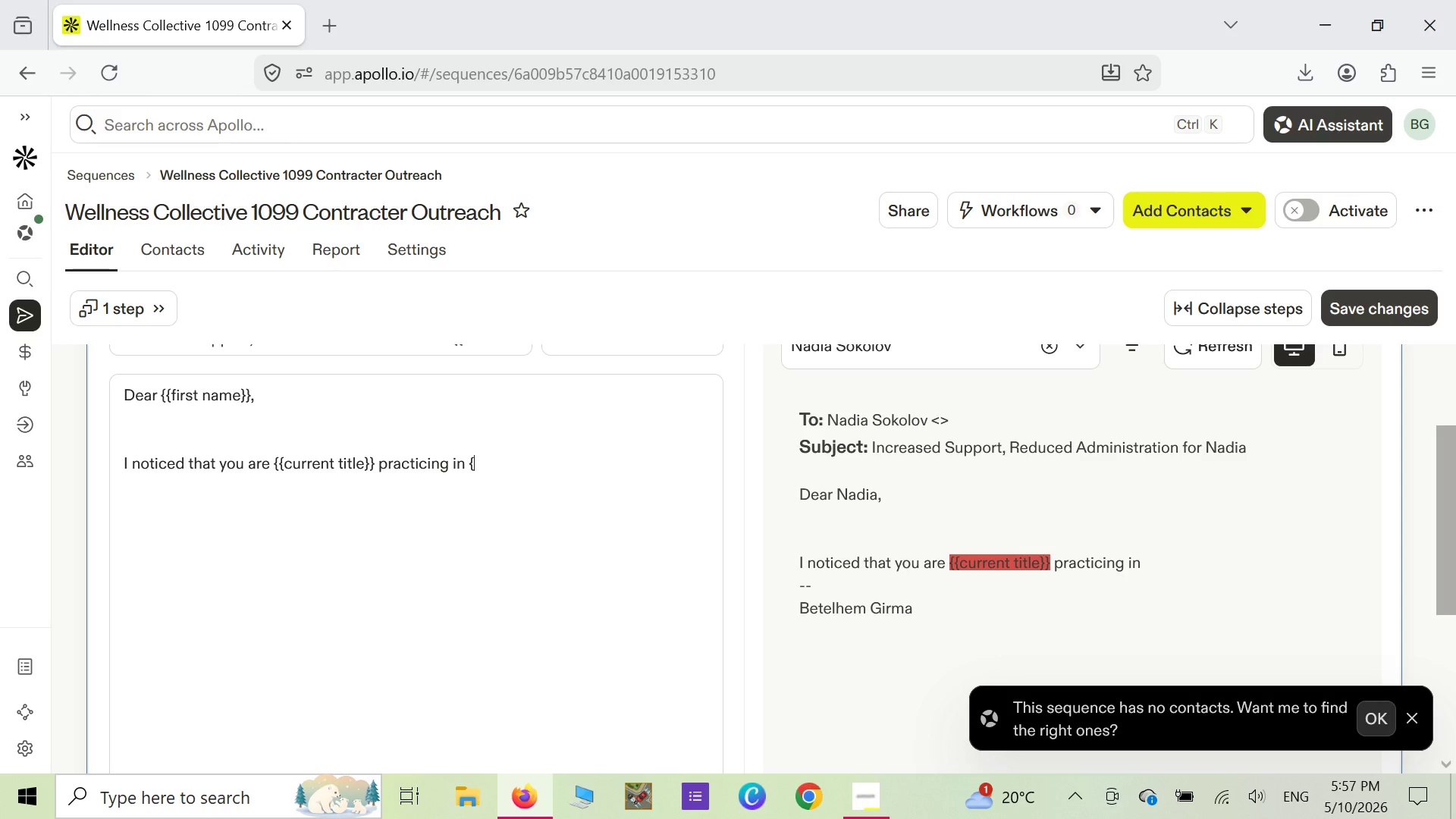 
key(Shift+BracketLeft)
 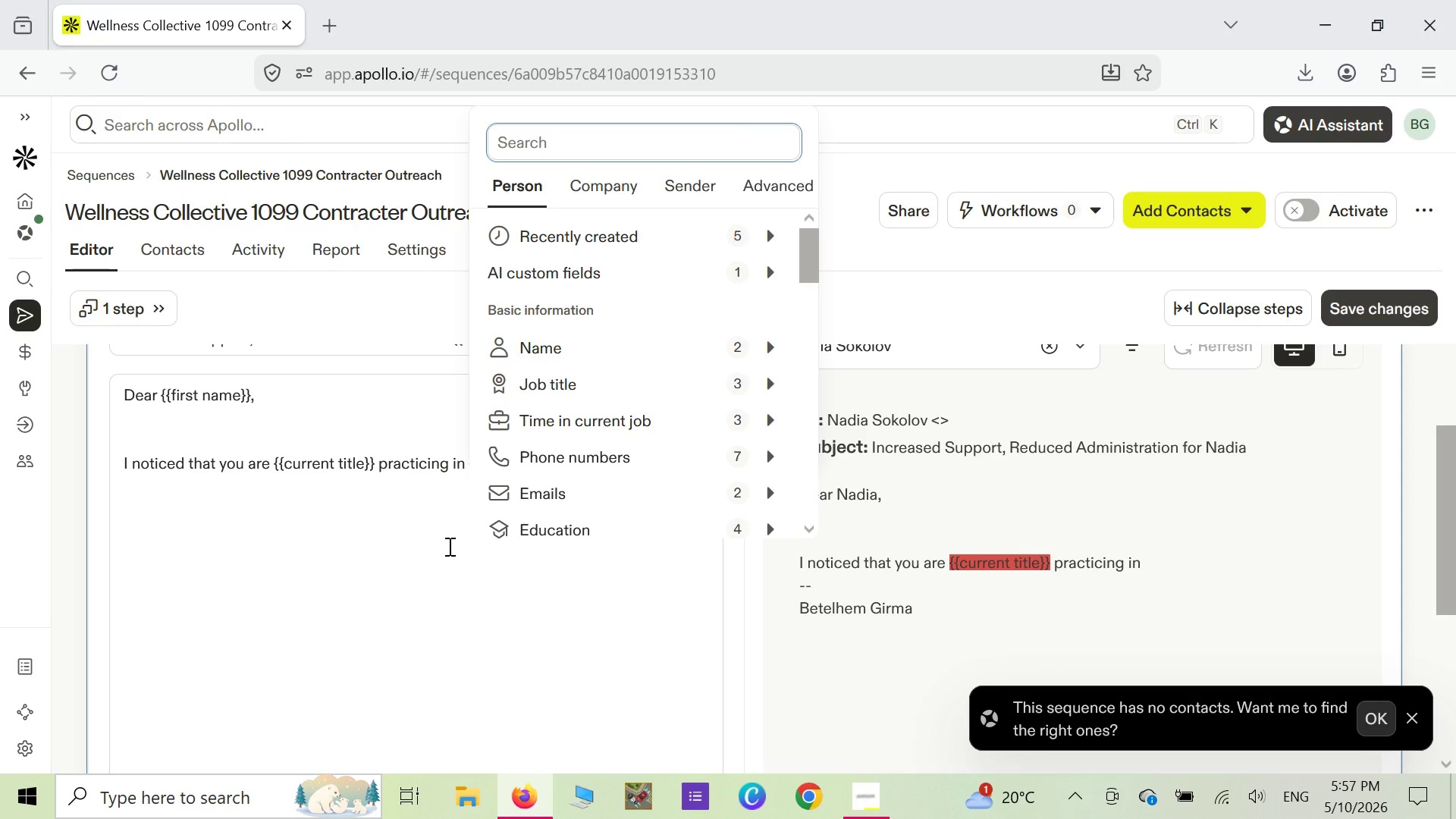 
wait(7.48)
 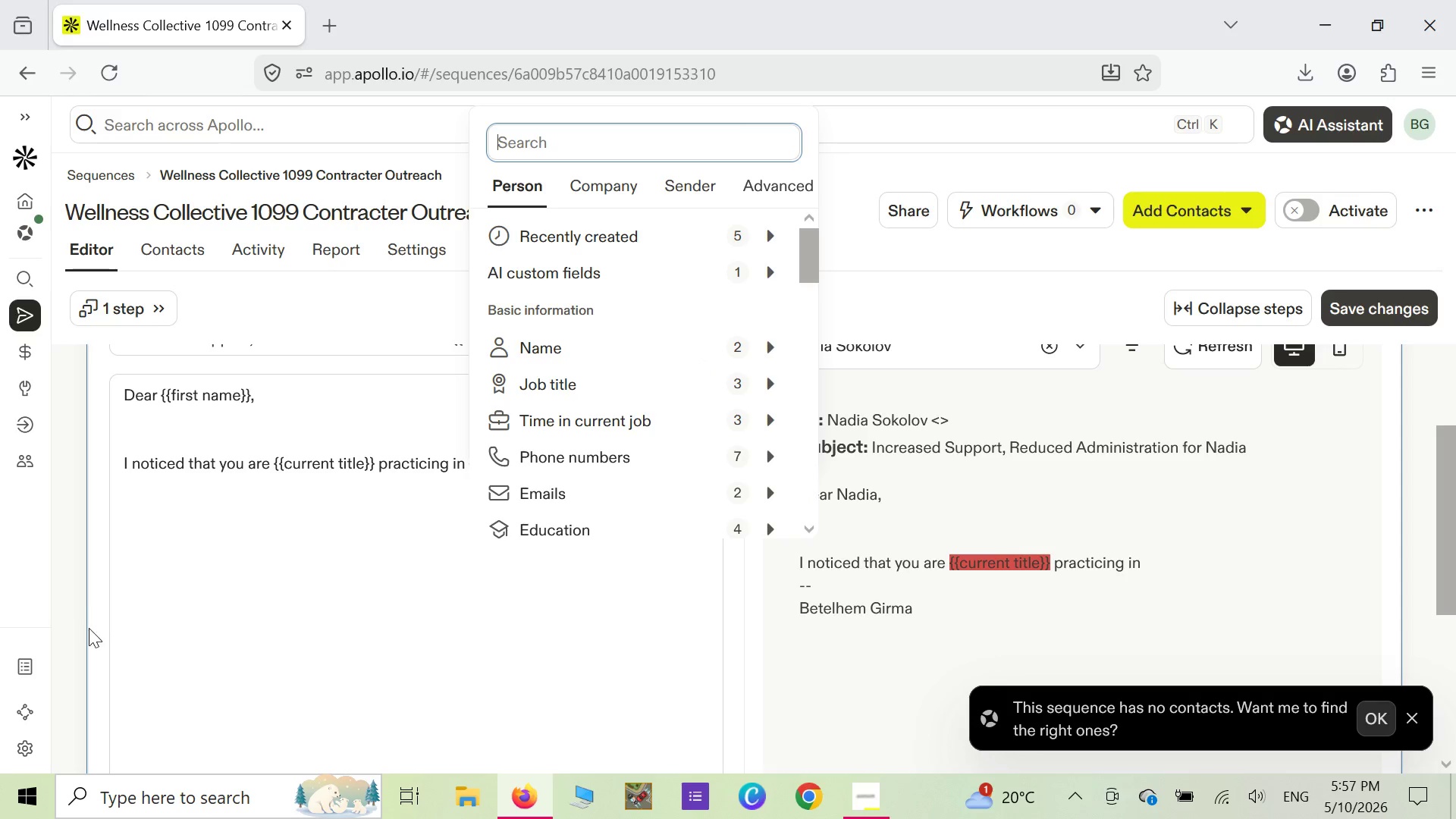 
left_click([448, 546])
 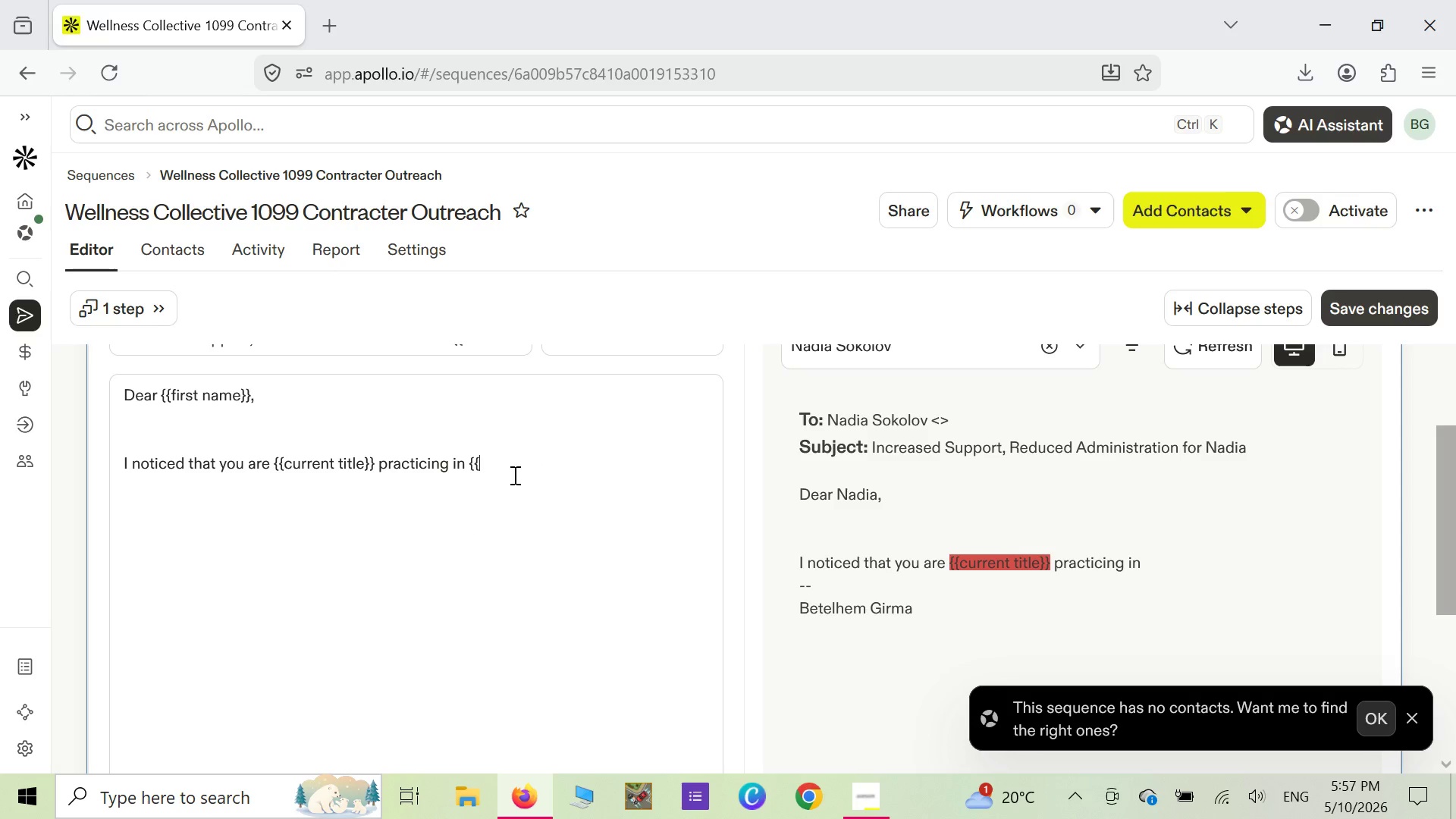 
type(clinical speciality)
 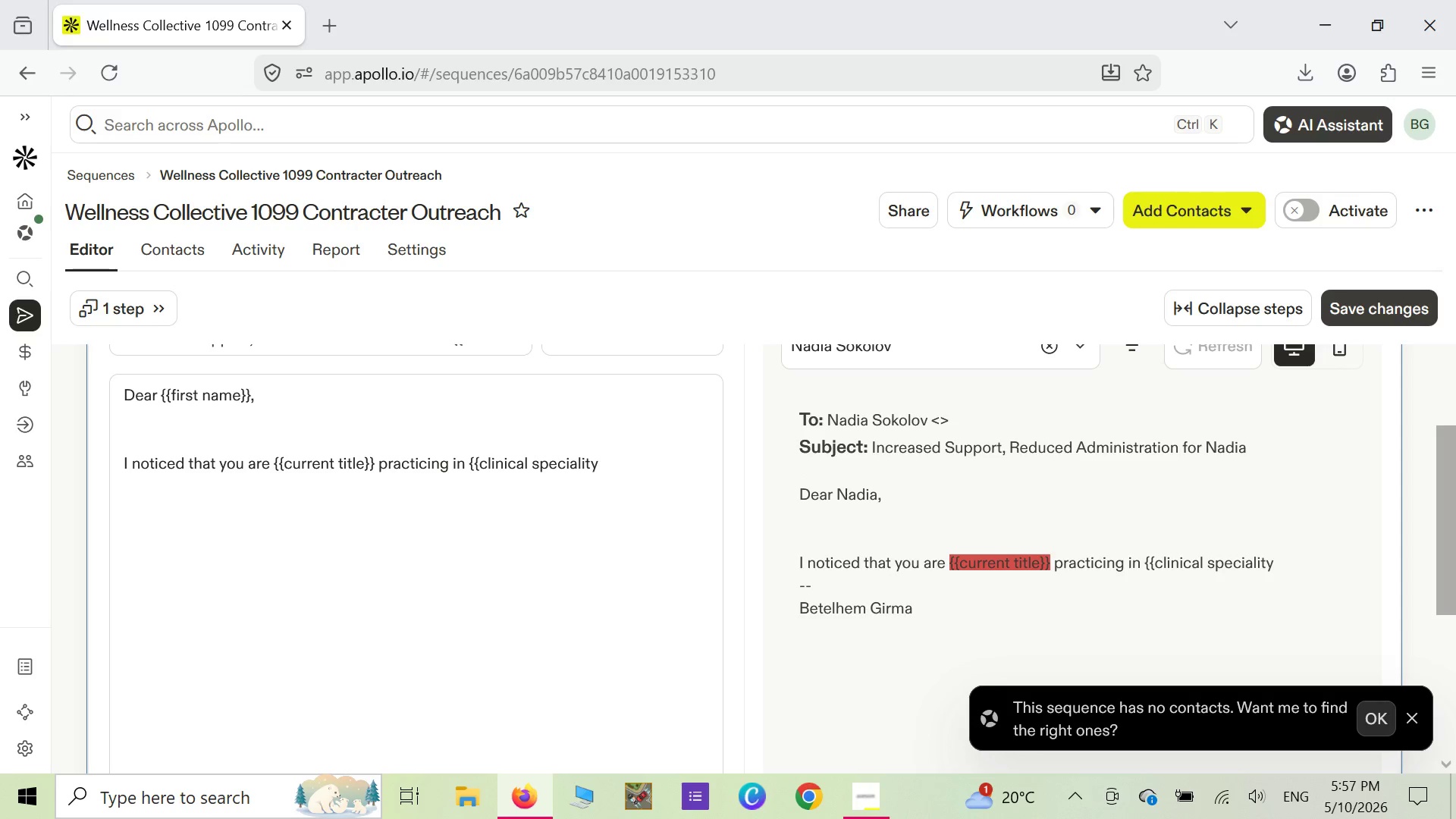 
key(Shift+ShiftLeft)
 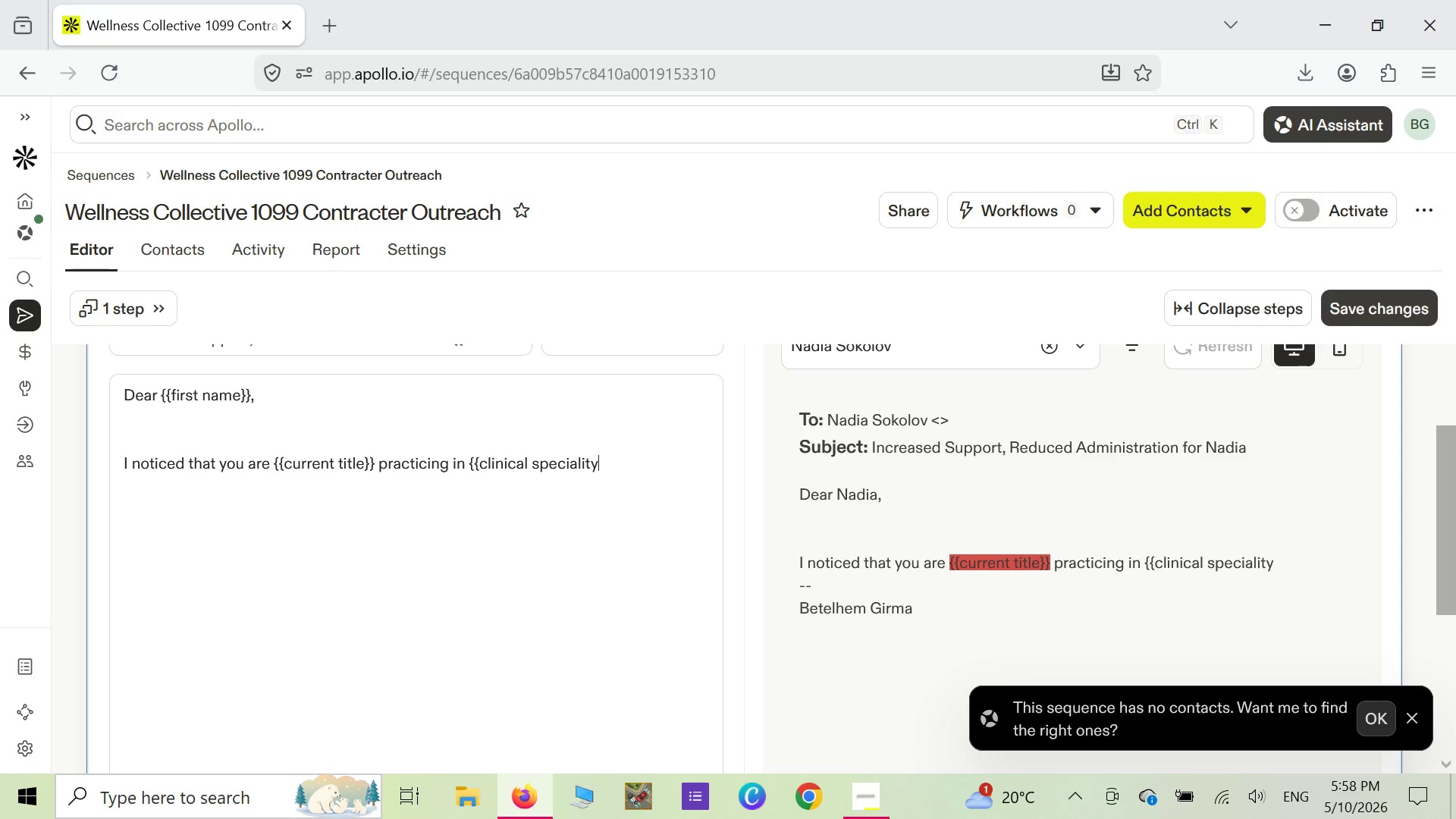 
key(Shift+BracketRight)
 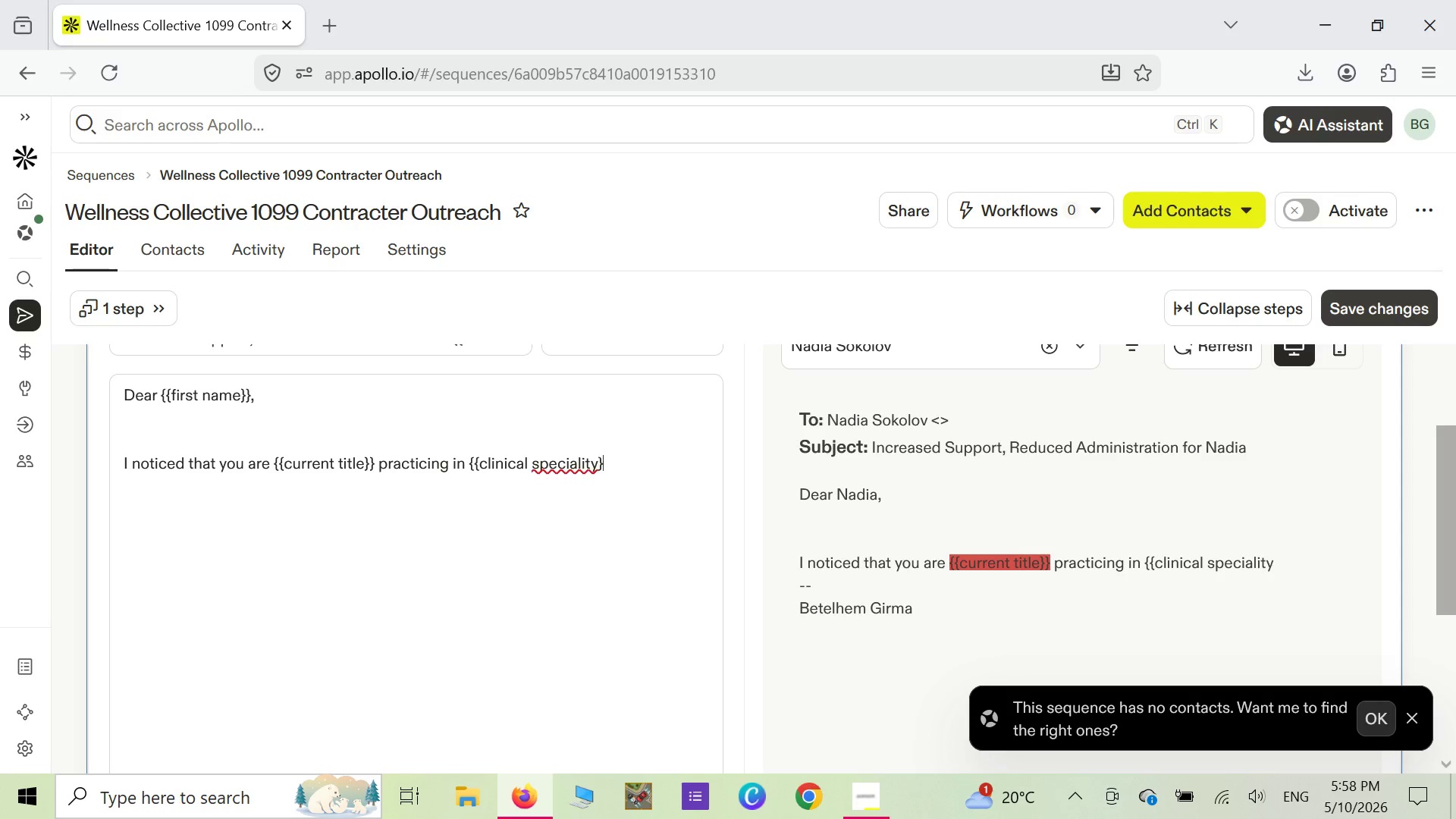 
key(Shift+ShiftLeft)
 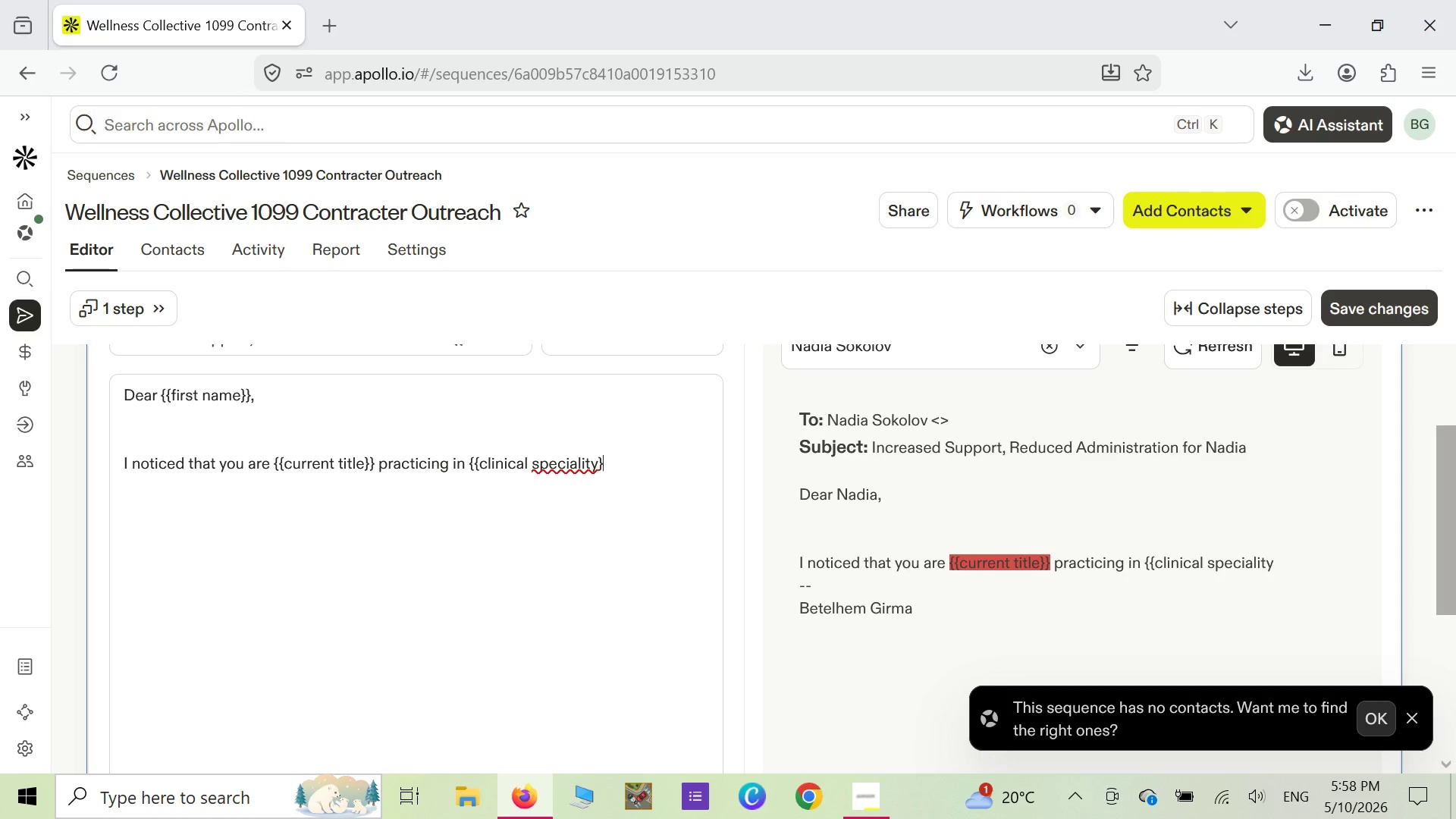 
key(Shift+BracketRight)
 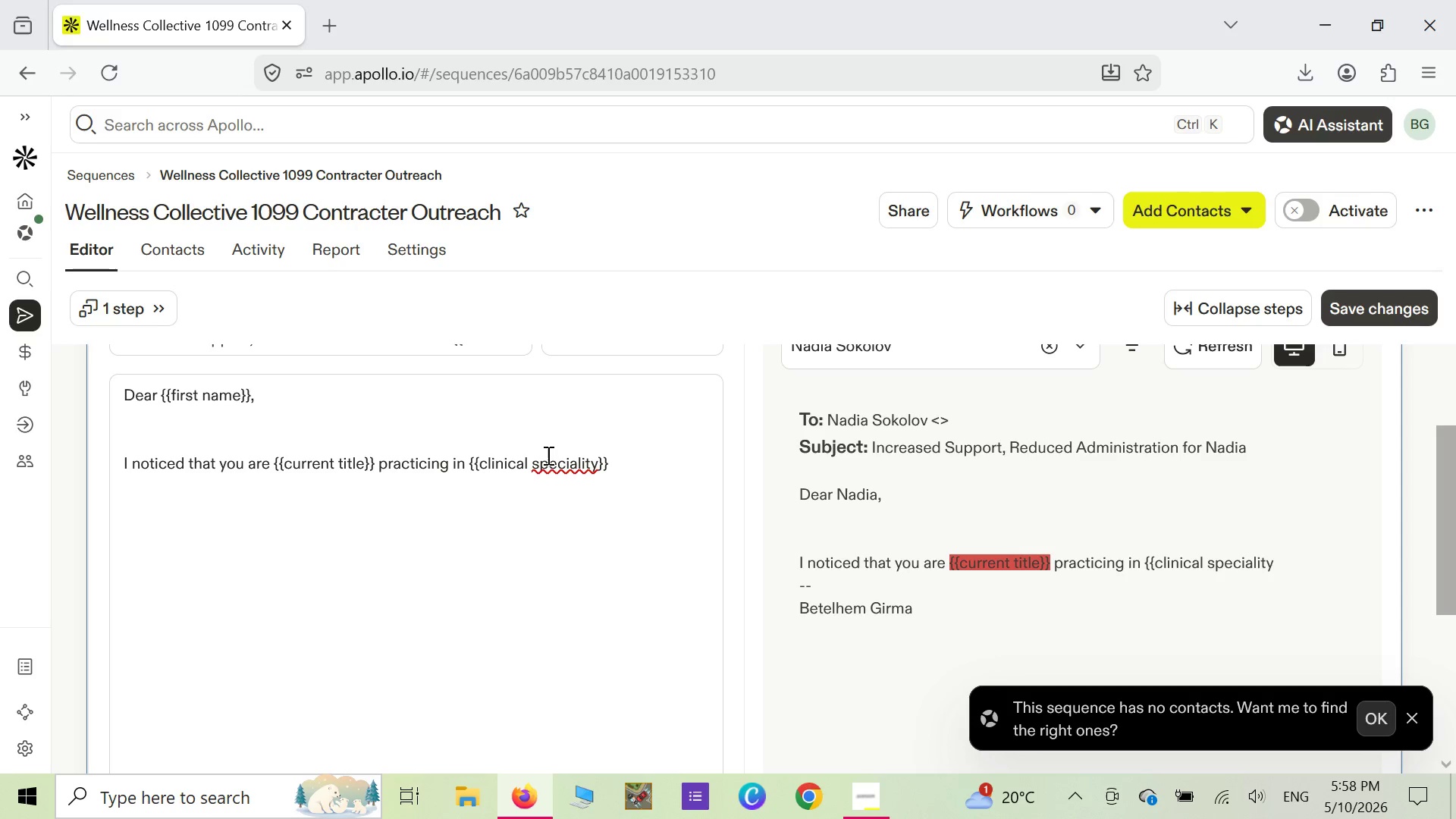 
left_click([556, 464])
 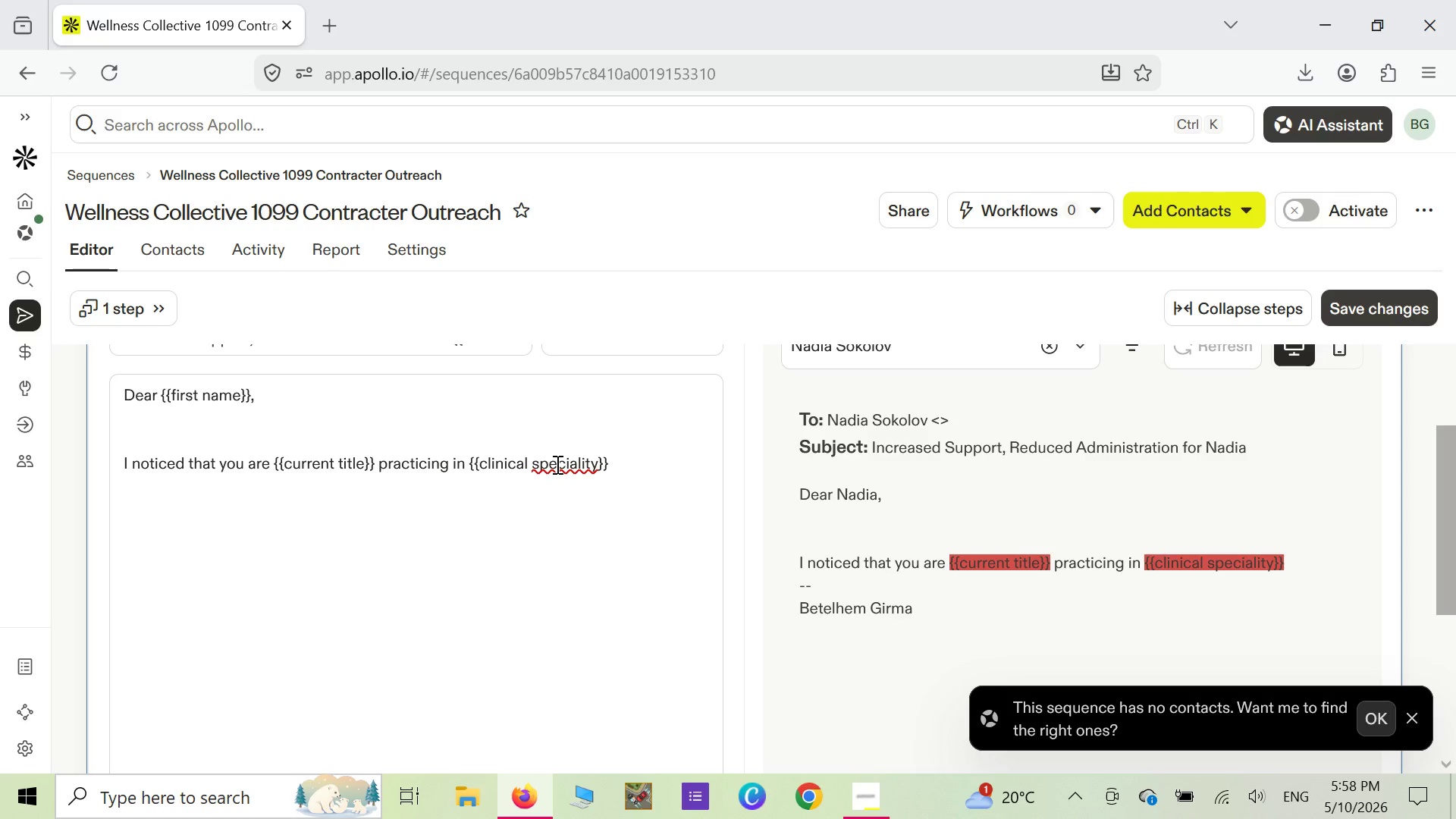 
right_click([556, 464])
 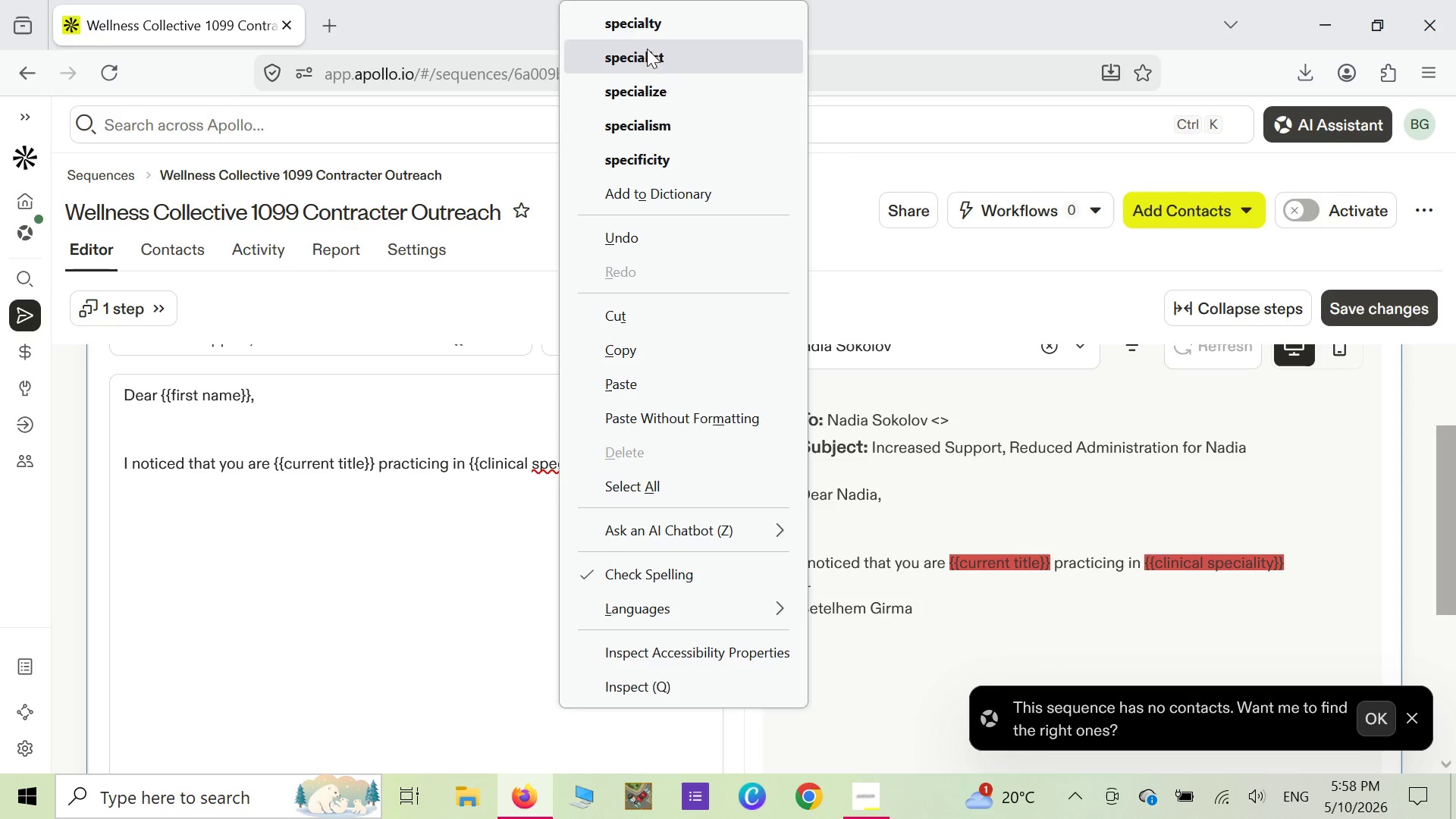 
left_click([648, 33])
 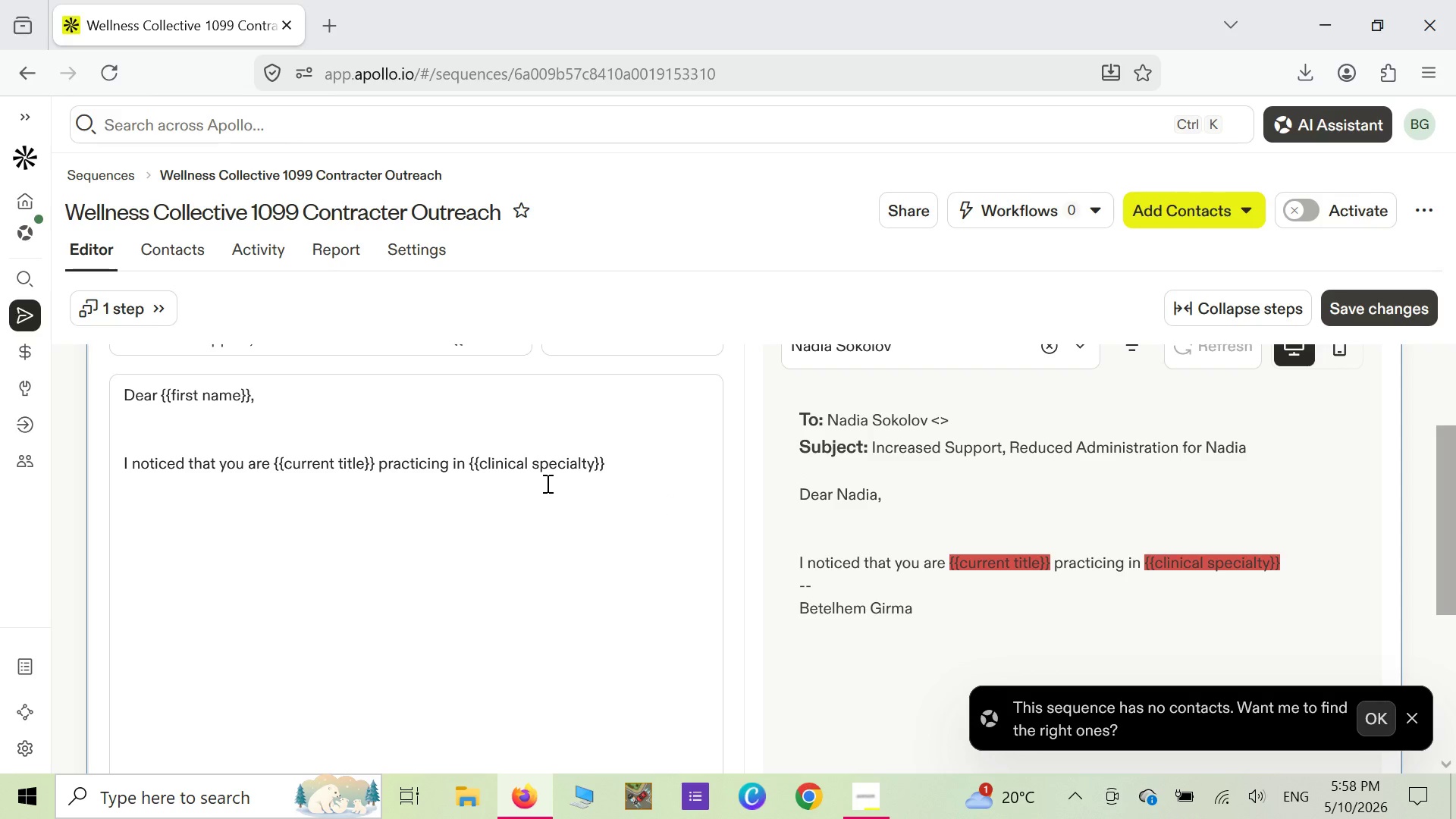 
wait(7.5)
 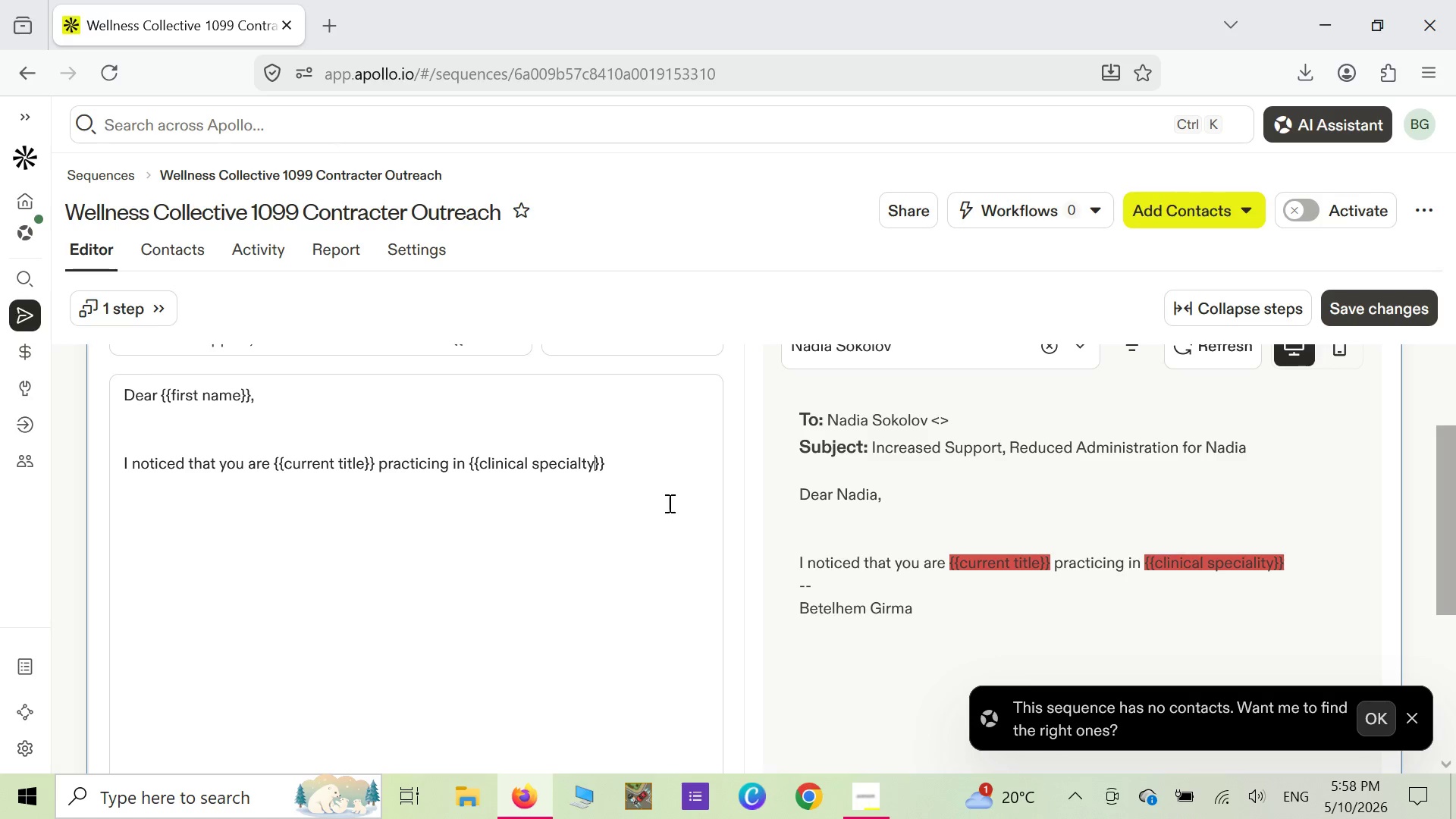 
left_click([605, 463])
 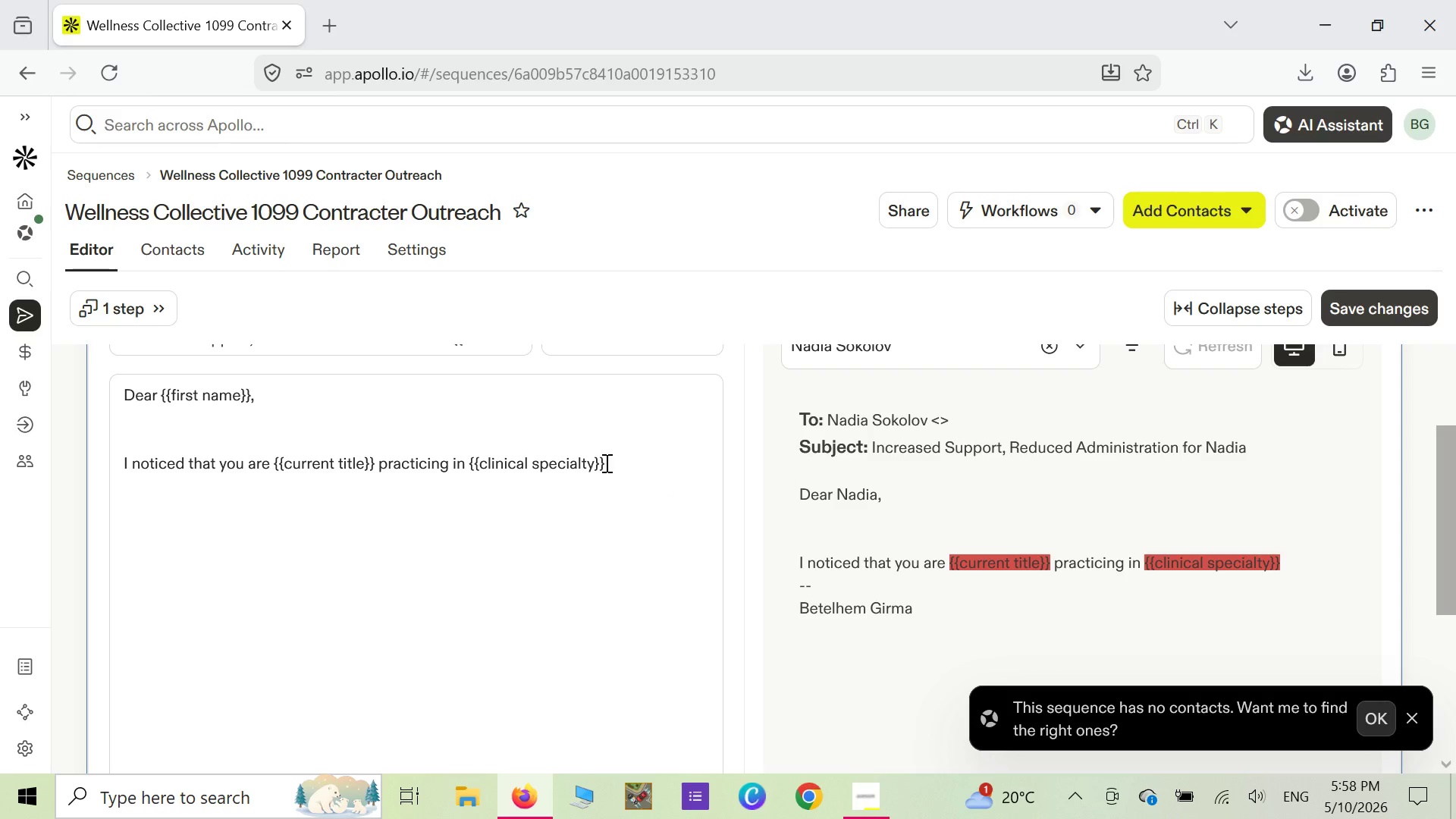 
key(Period)
 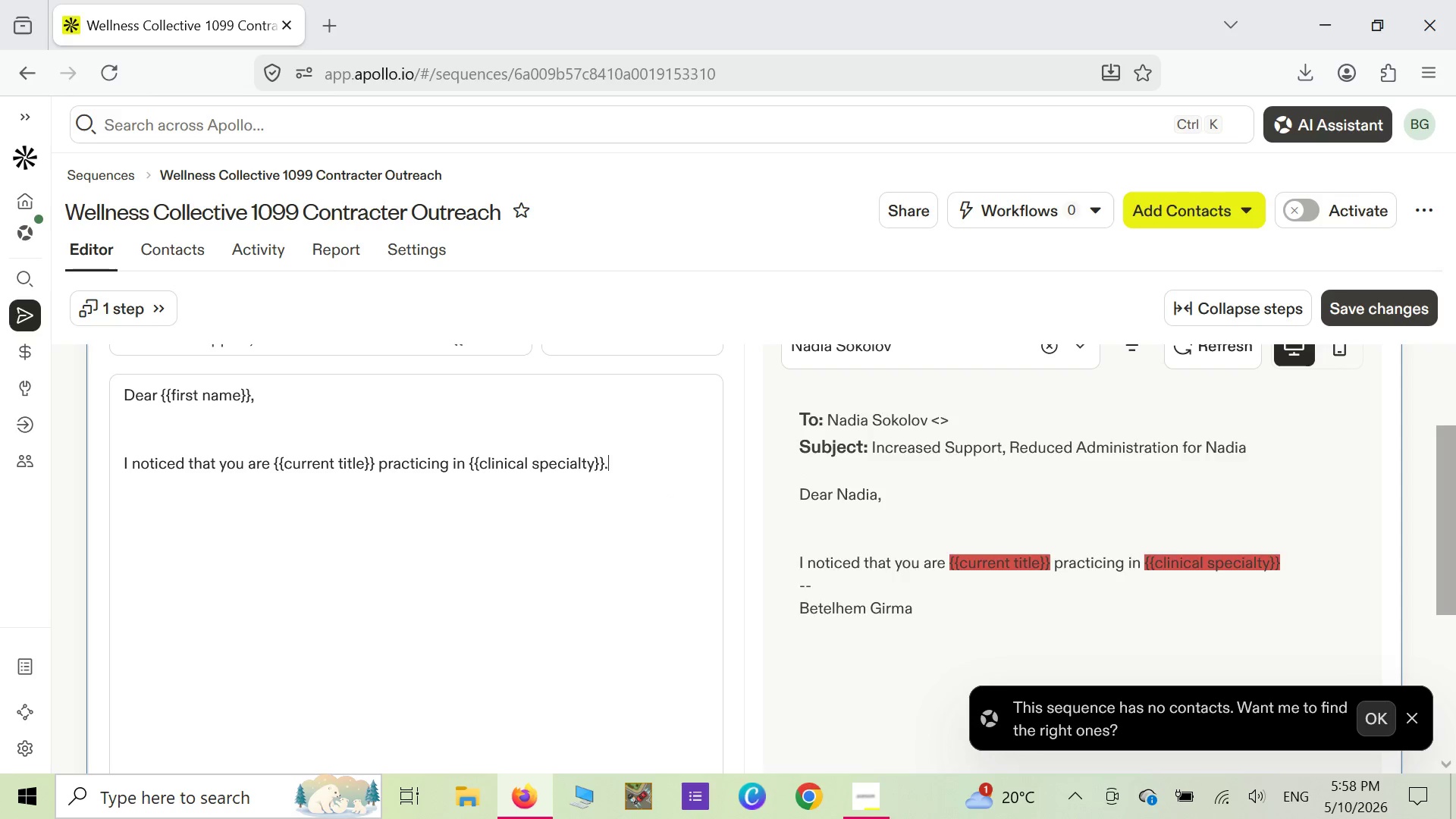 
key(Enter)
 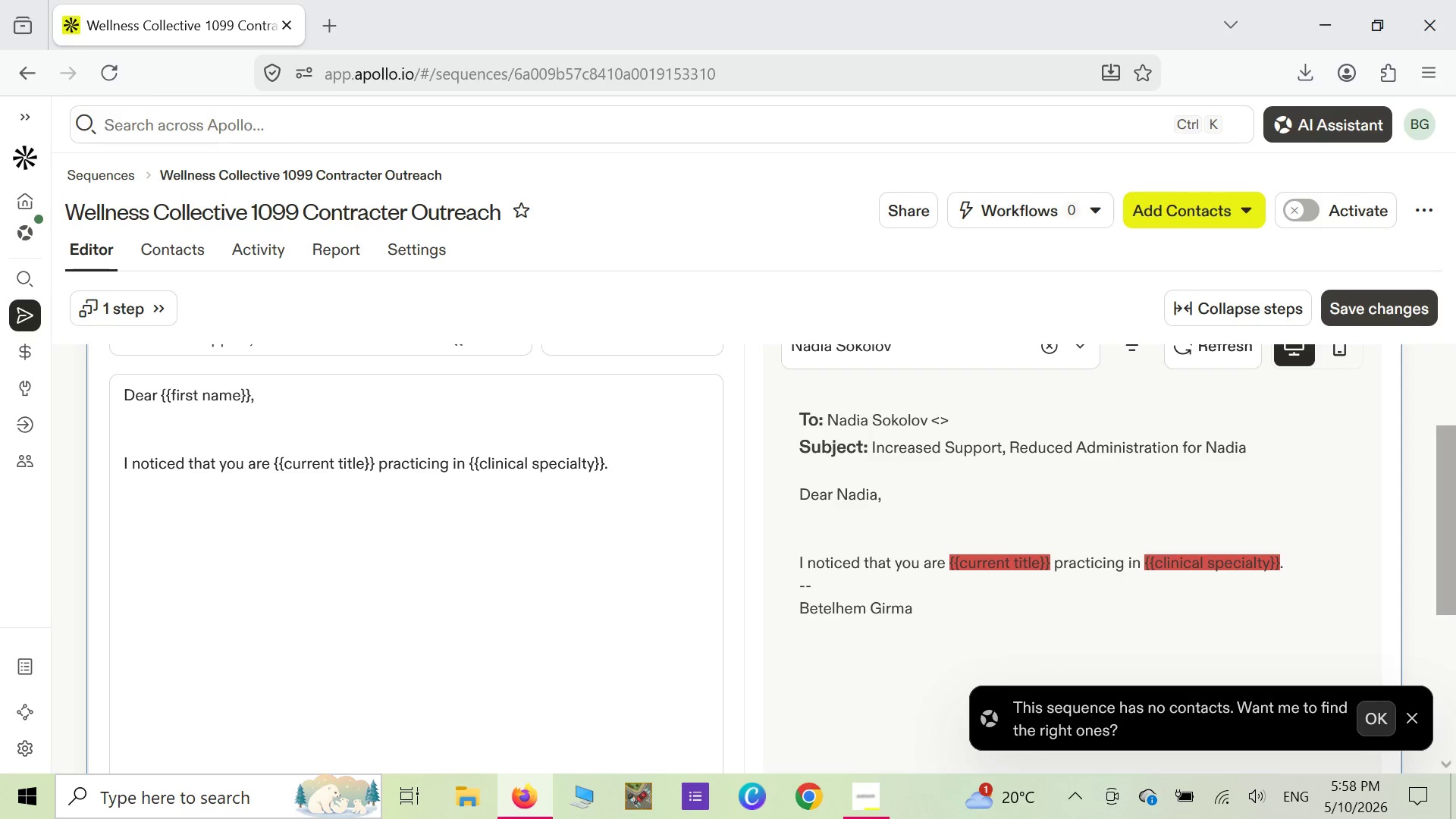 
key(Enter)
 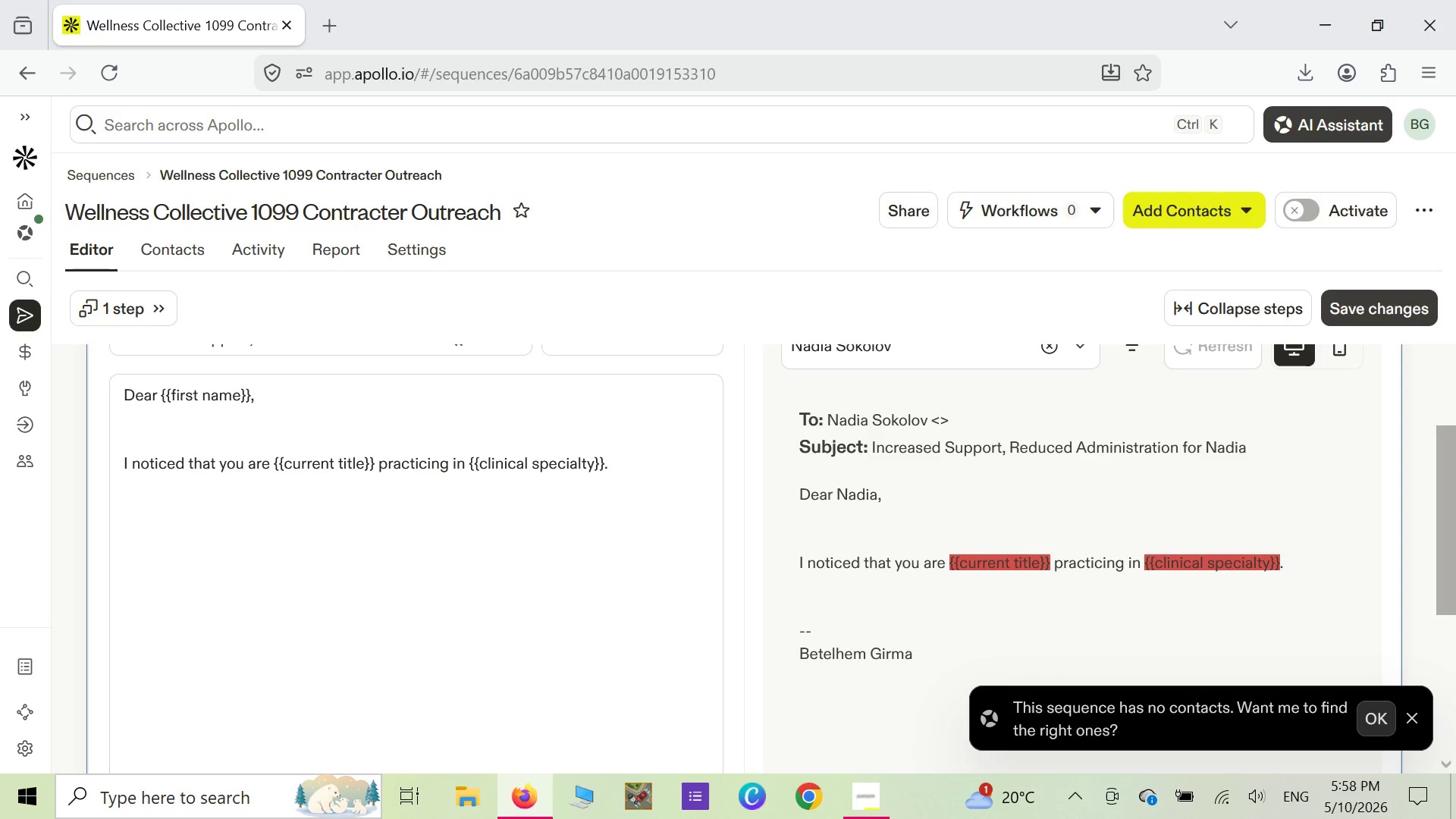 
type(the)
key(Backspace)
key(Backspace)
key(Backspace)
type(The wellness collective tasks )
 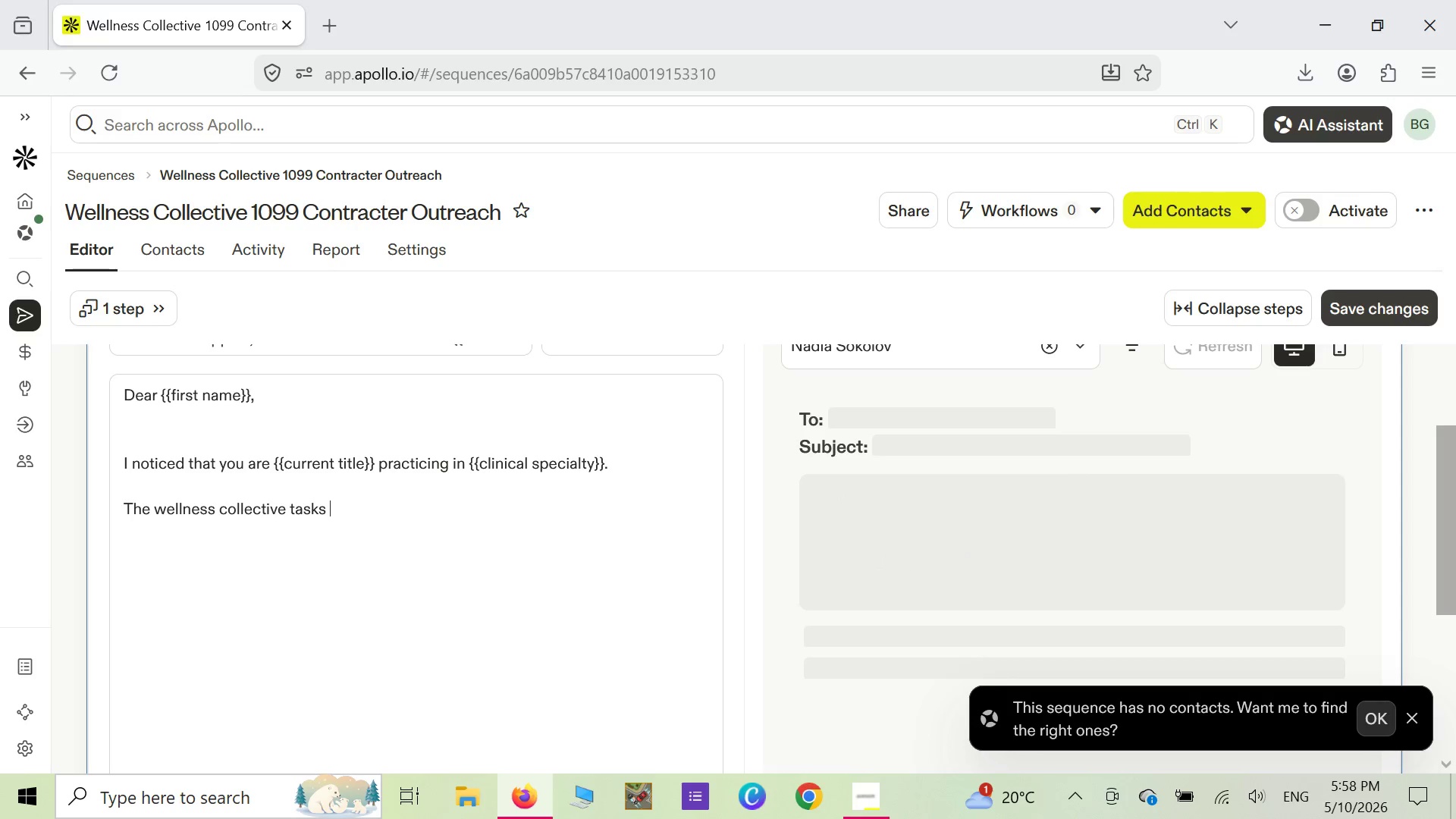 
type(care of your scheduling )
 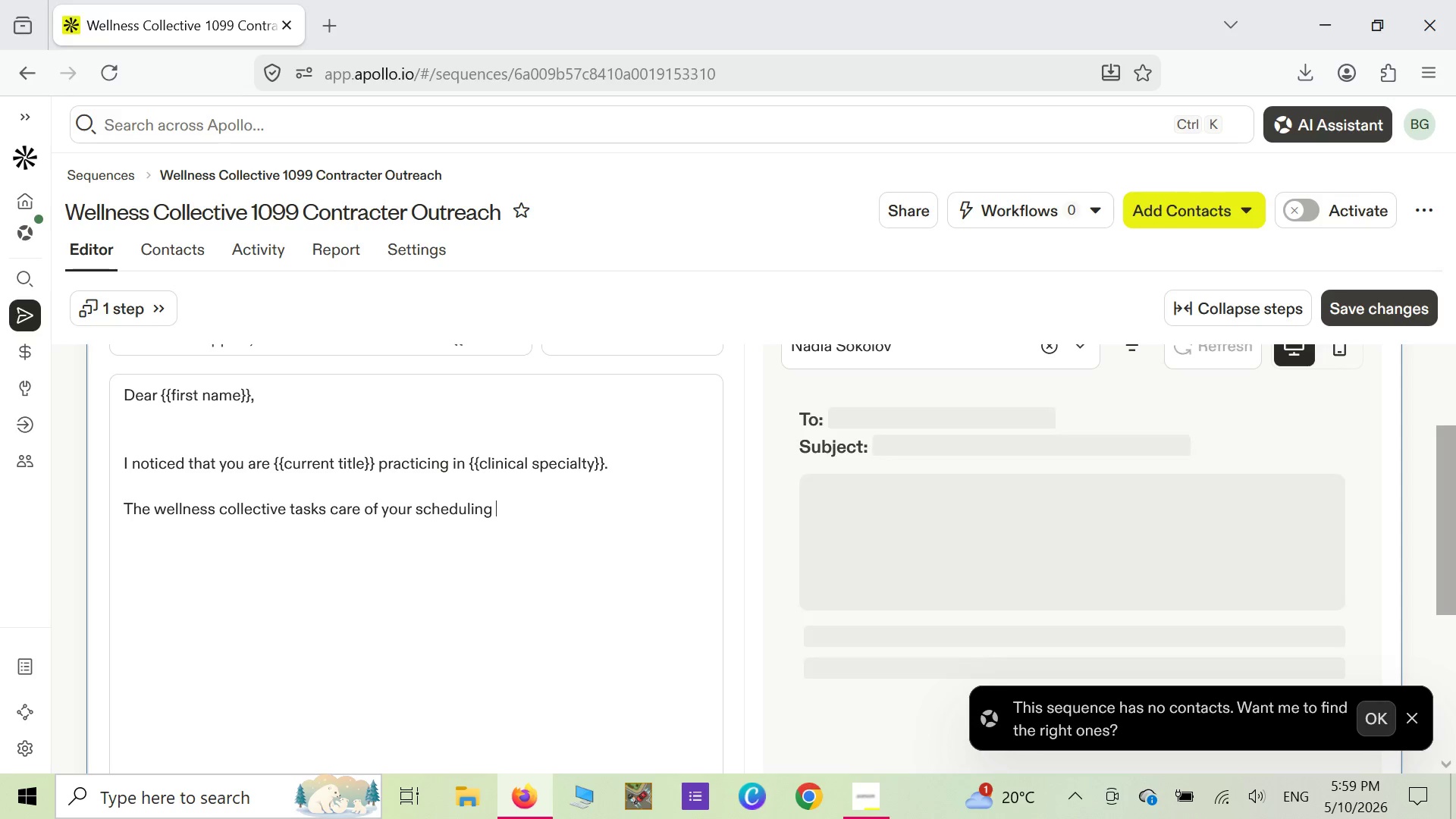 
type(biling and referral)
 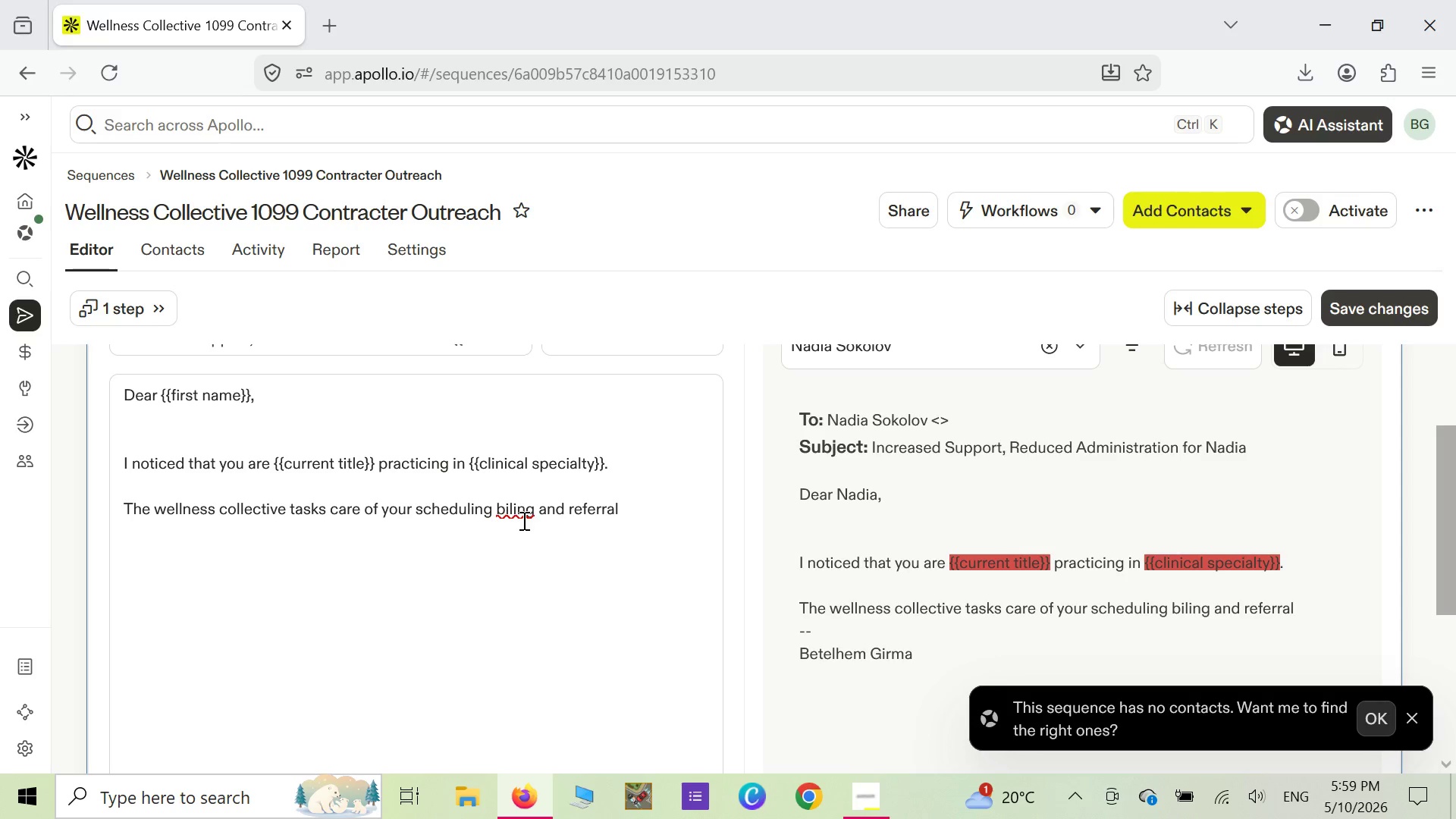 
left_click([511, 512])
 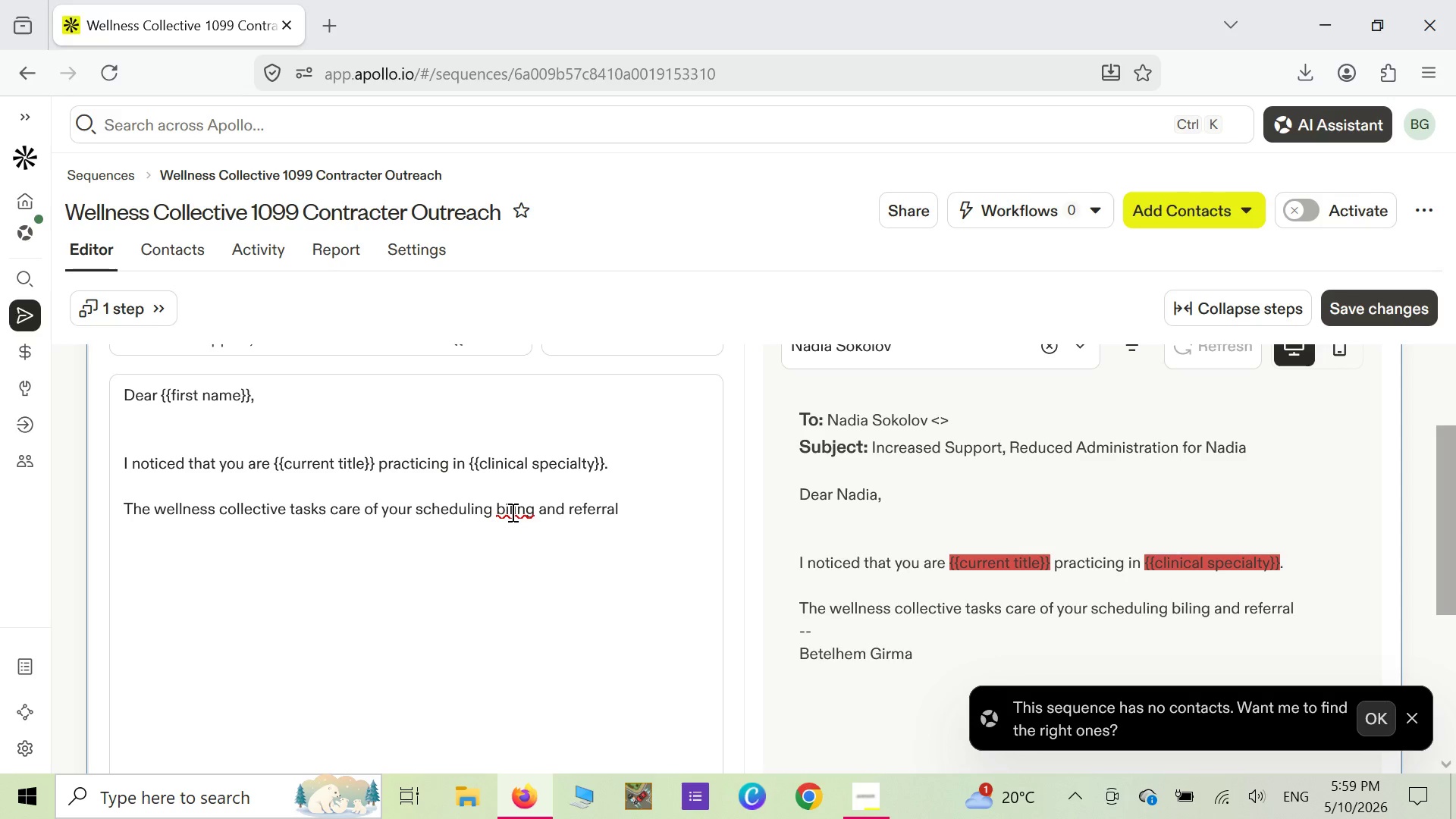 
key(L)
 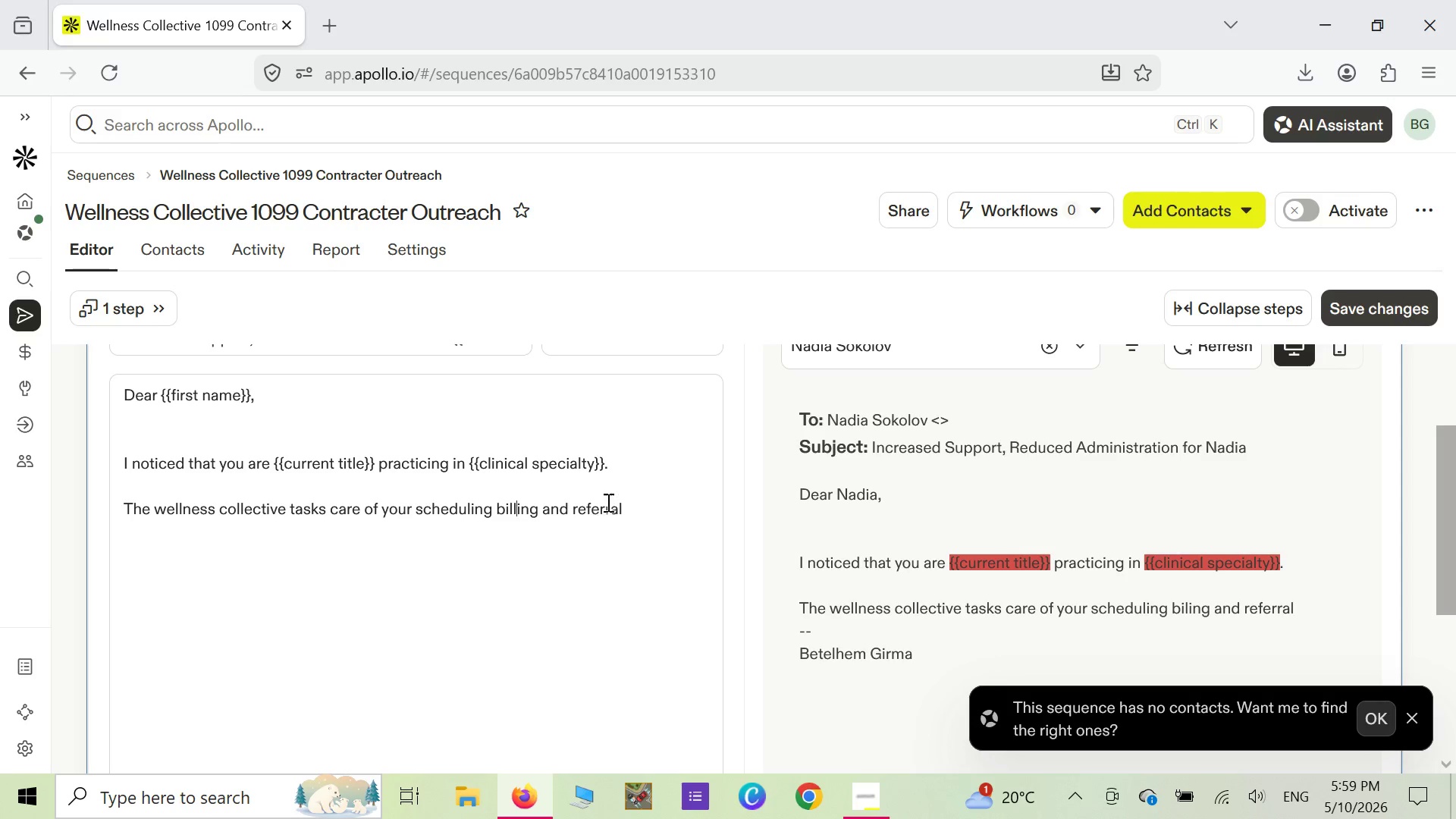 
left_click([631, 504])
 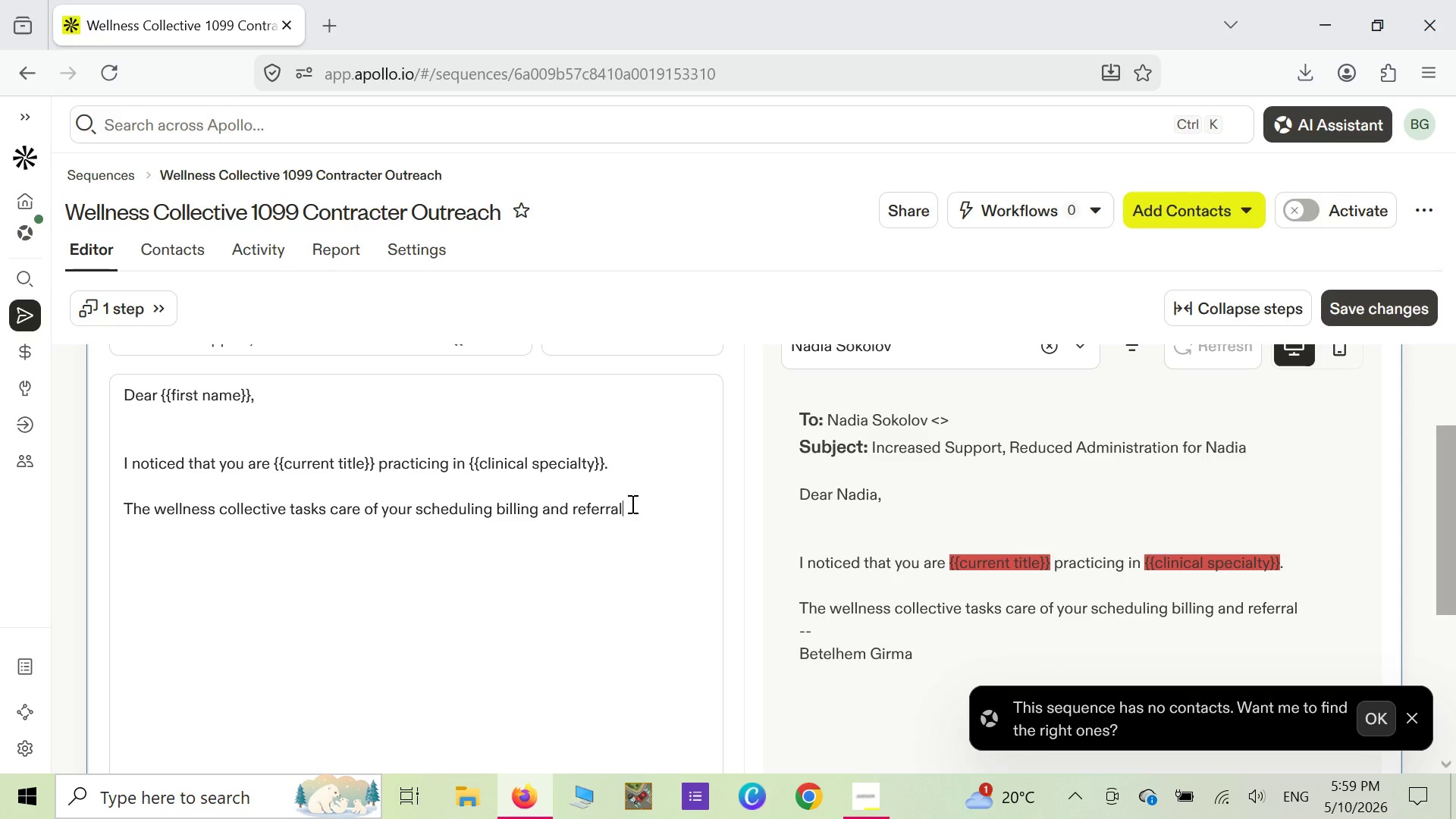 
type( needs which allows you to spend time )
 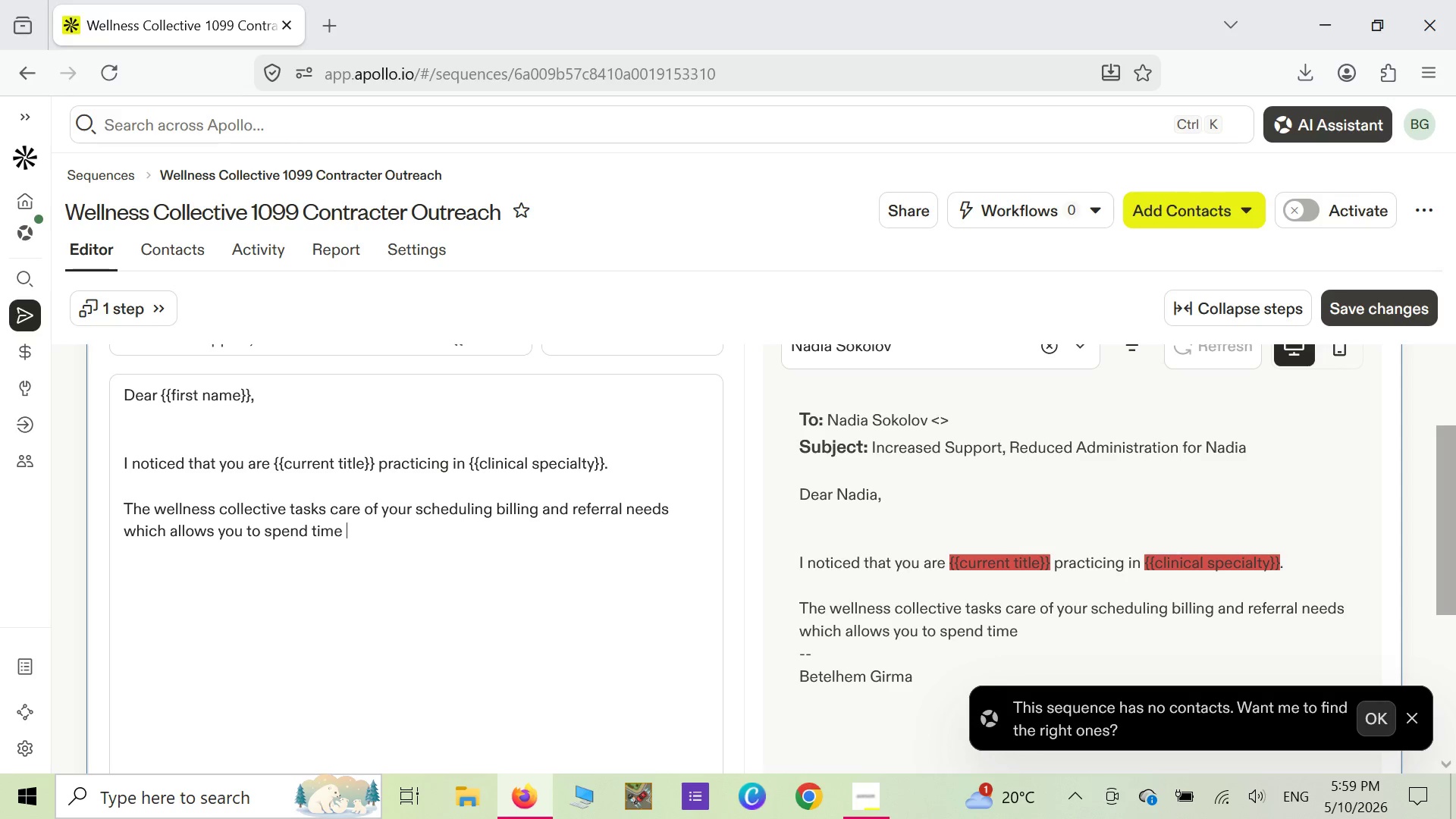 
wait(5.66)
 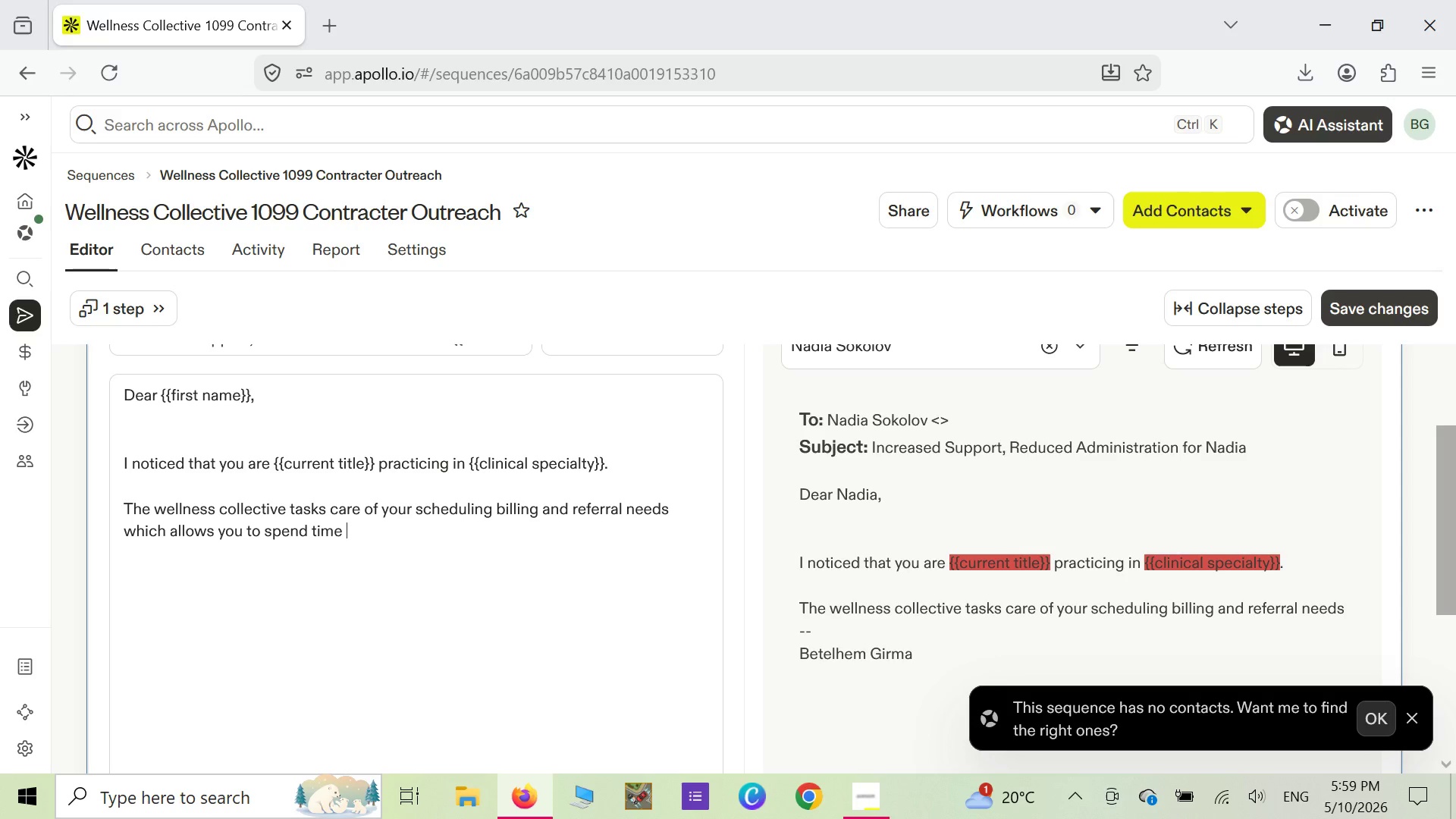 
type(focused on your clinical practice.)
 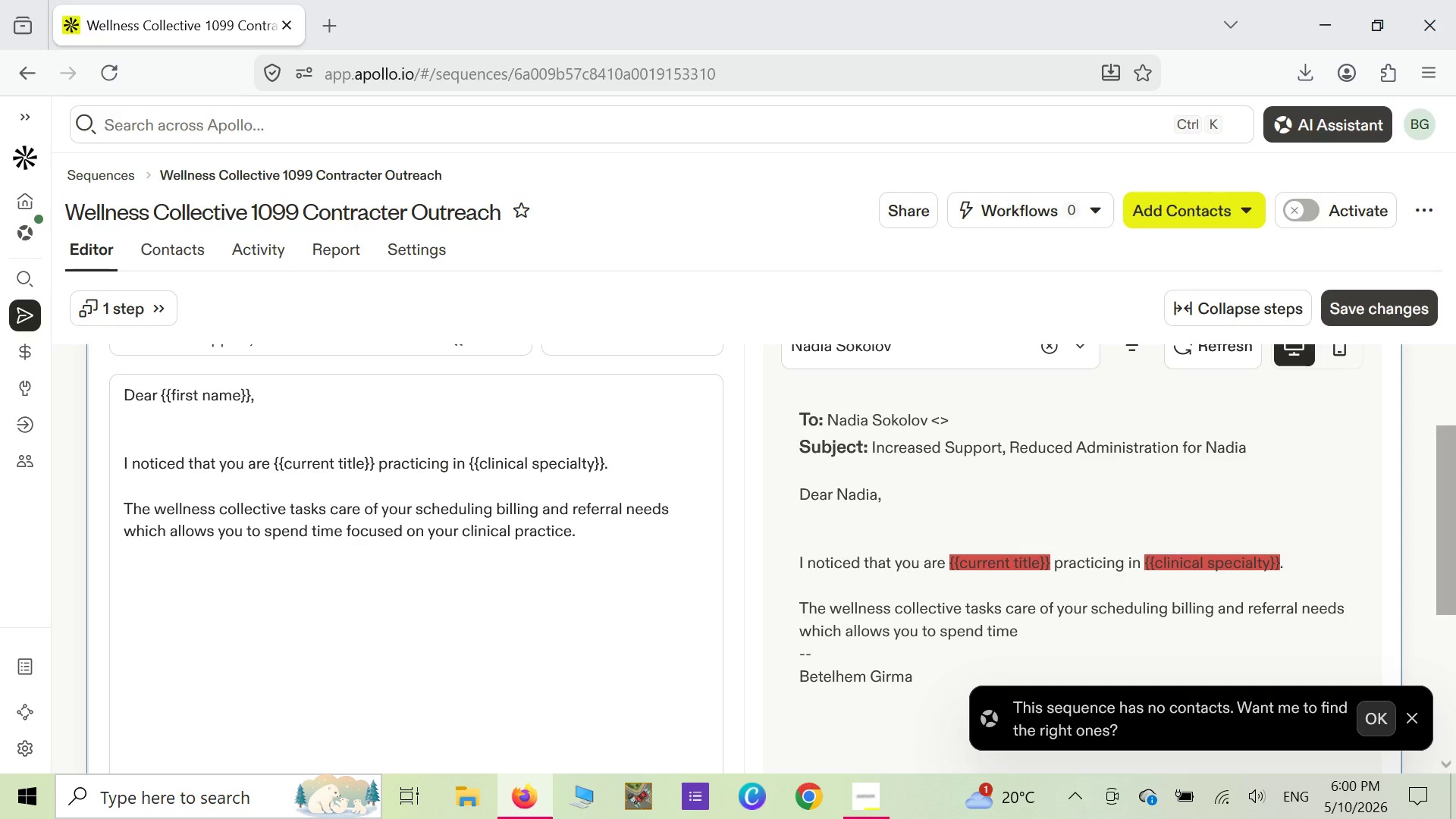 
key(Enter)
 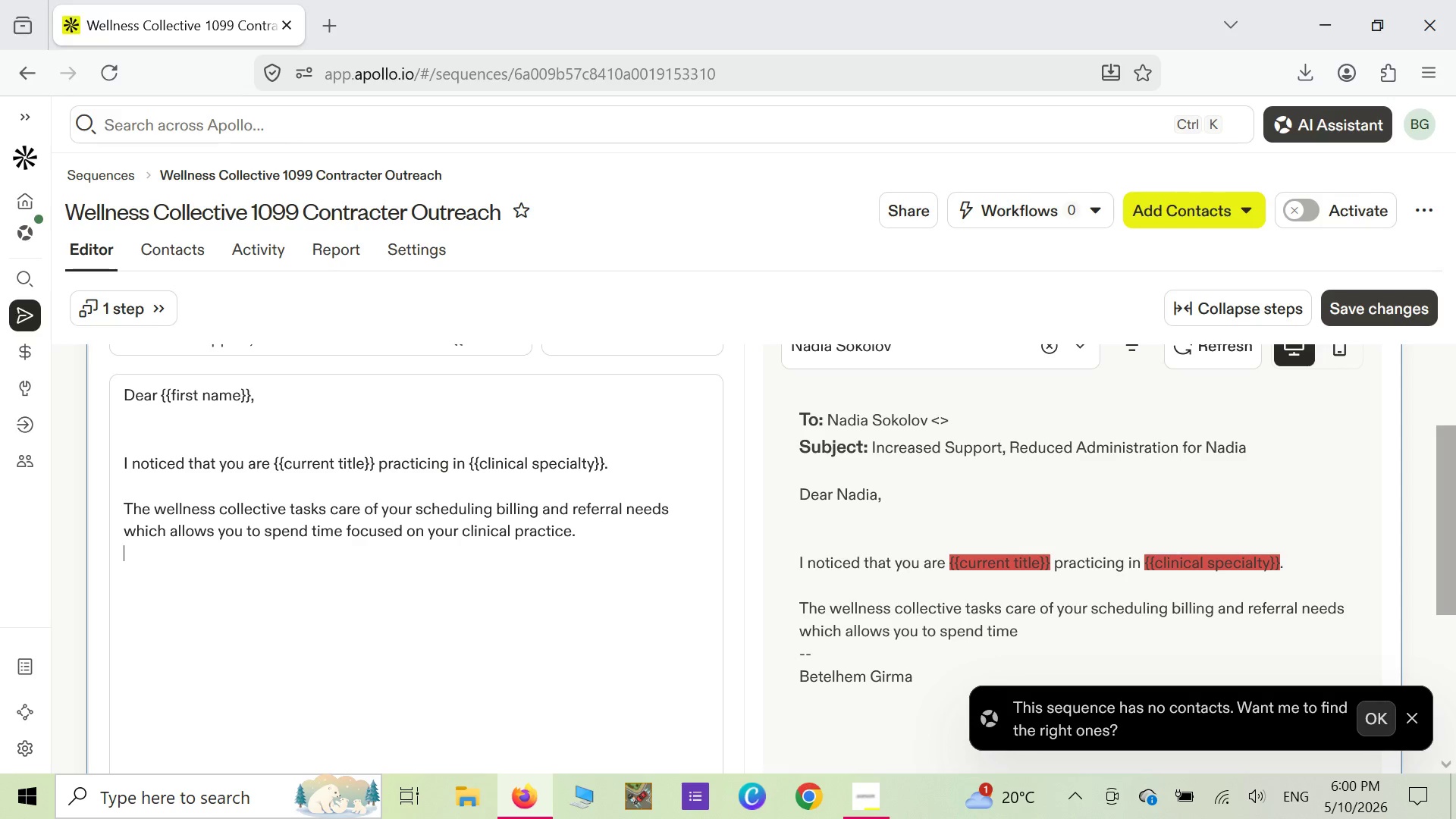 
key(Enter)
 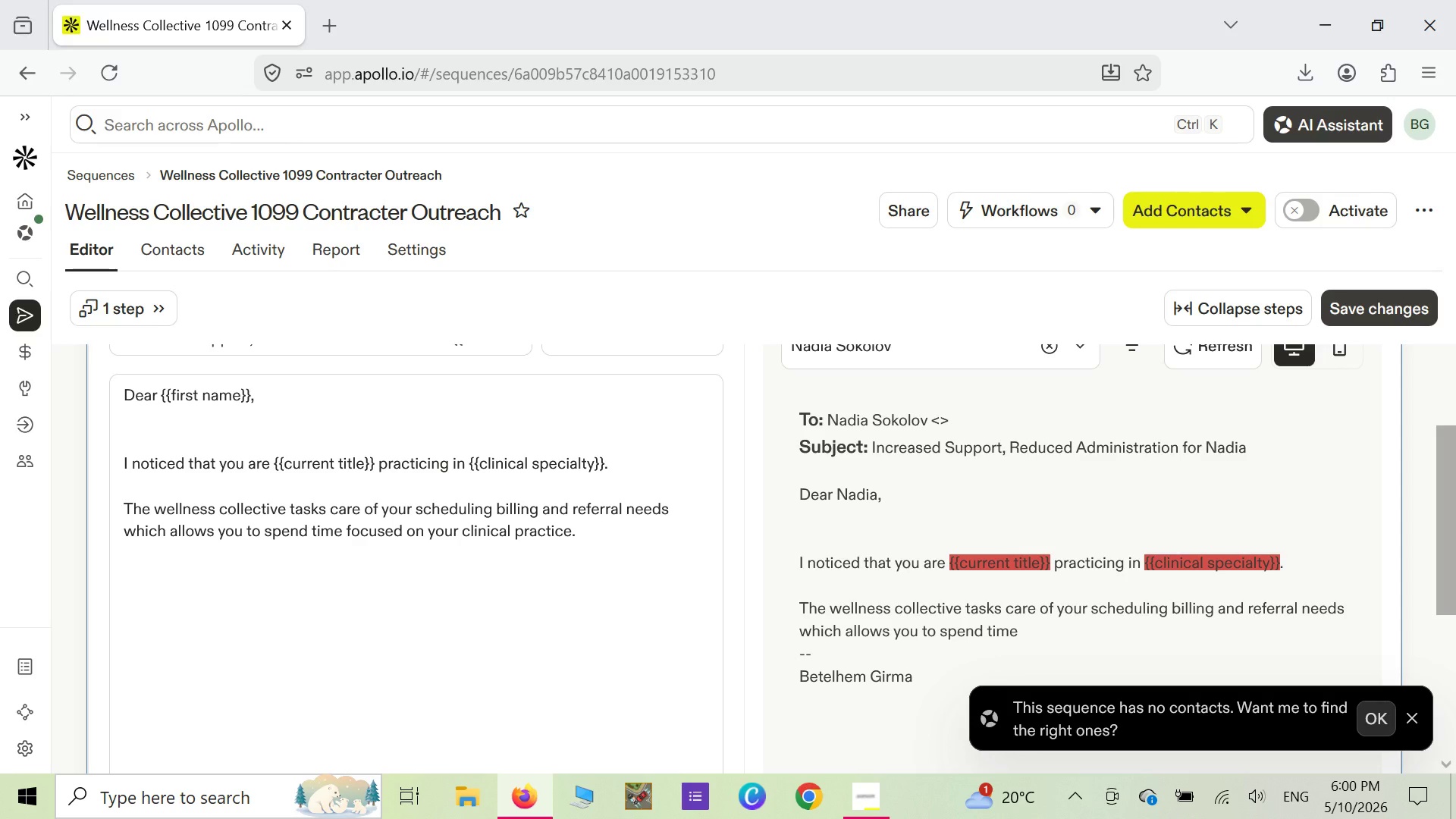 
type(Cue)
key(Backspace)
type(rrently )
key(Backspace)
type(, we are recruiting )
 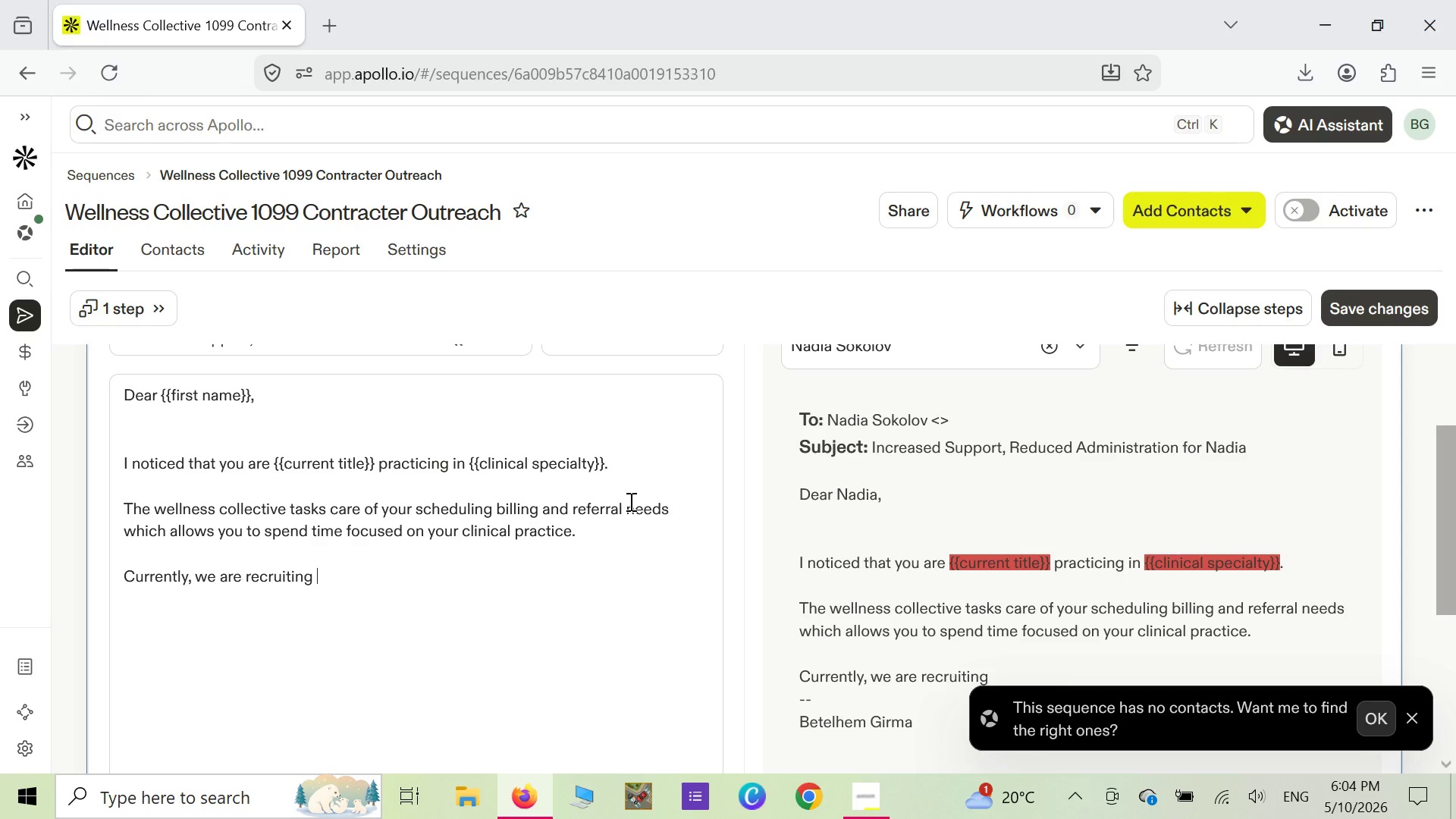 
wait(255.33)
 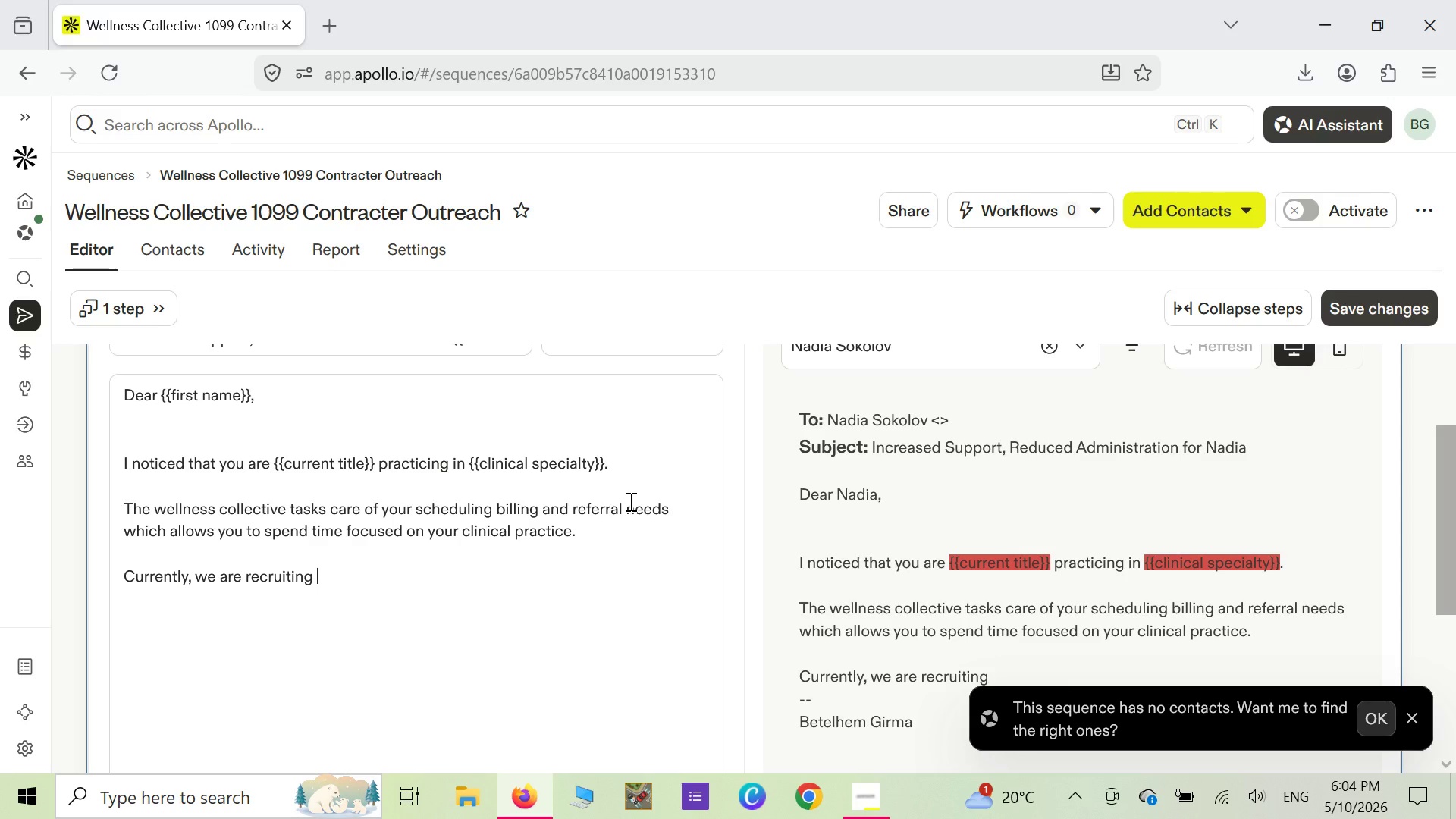 
scroll: coordinate [369, 573], scroll_direction: none, amount: 0.0
 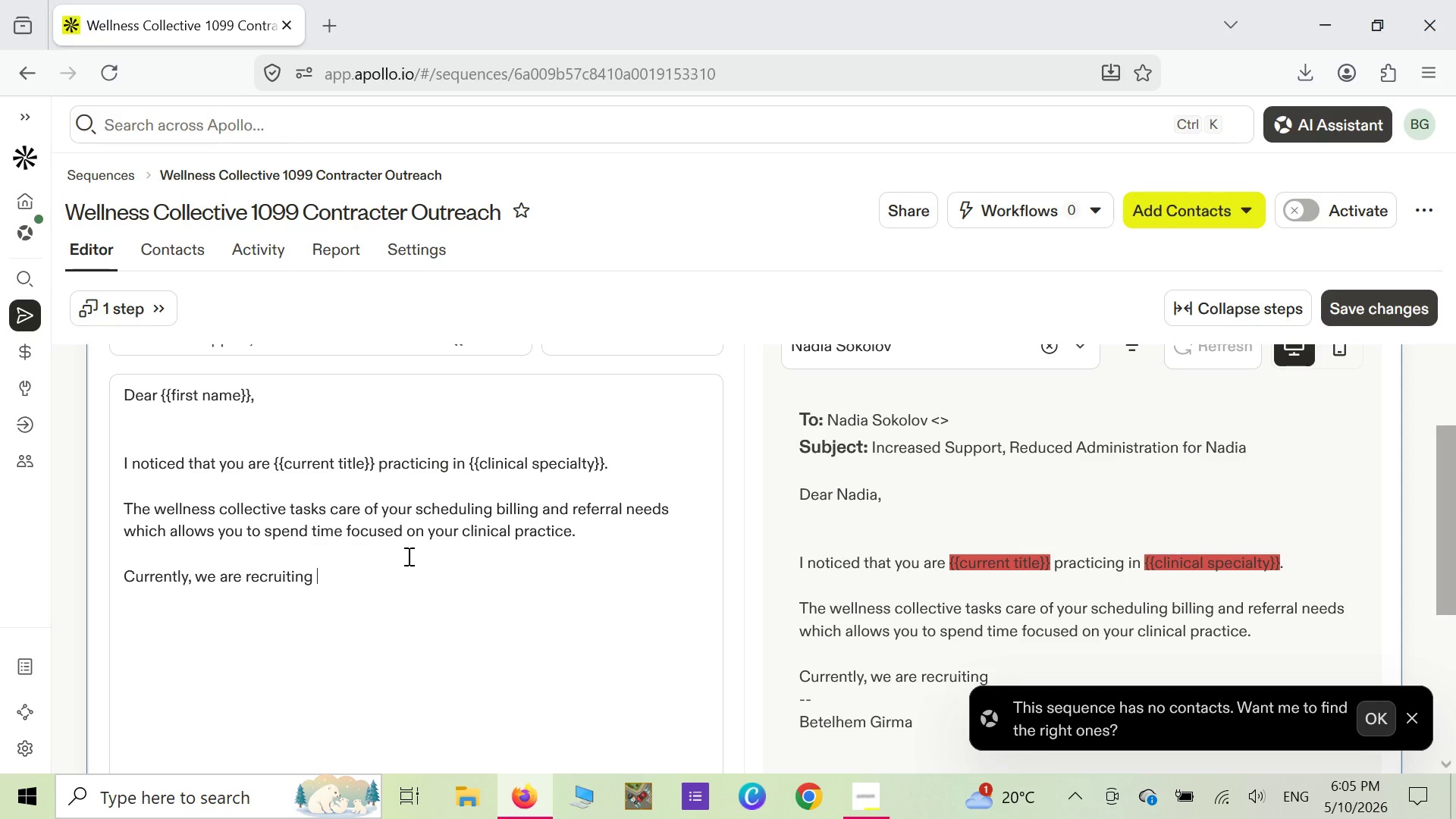 
wait(60.63)
 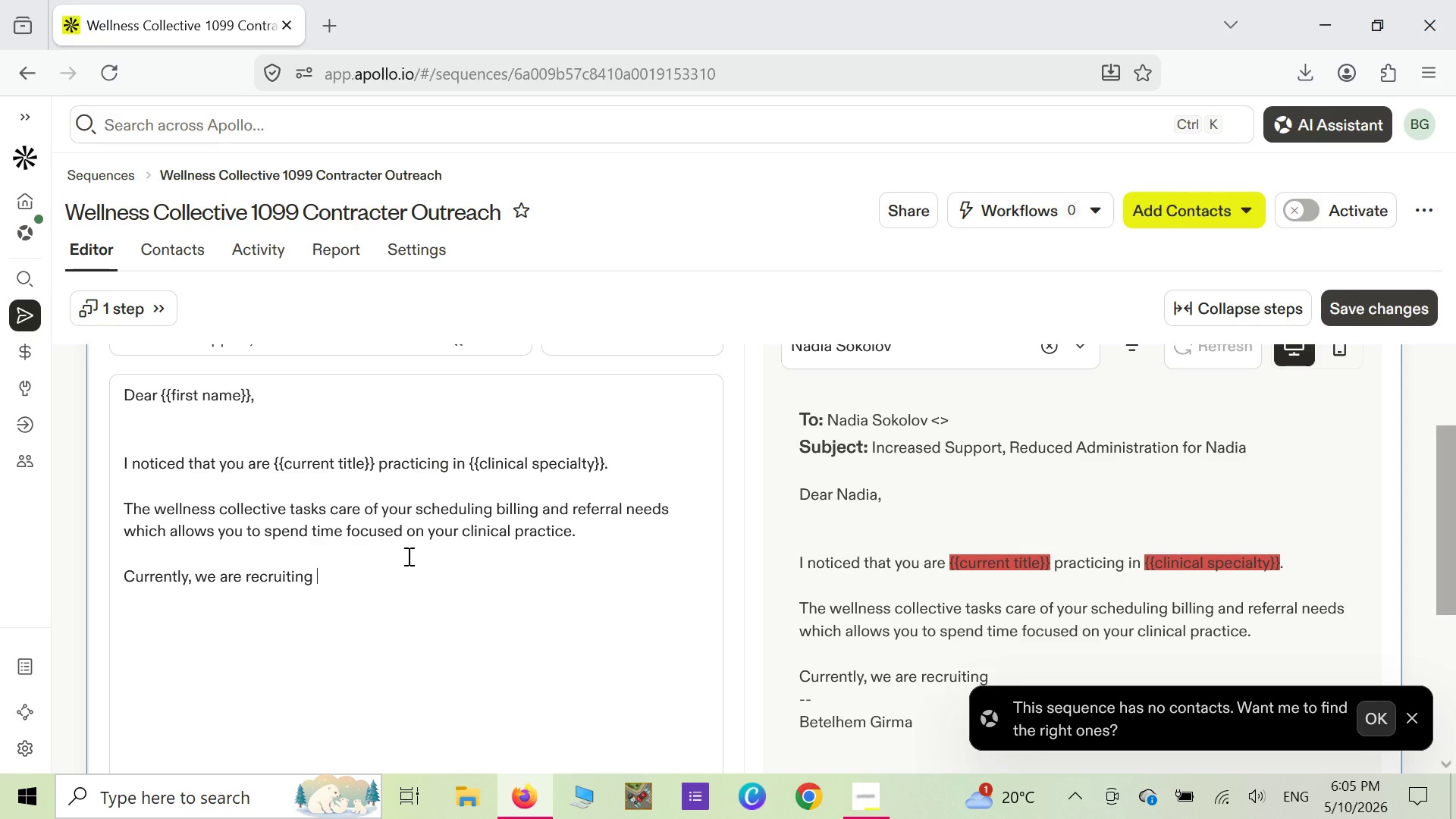 
type(1099 telehealth )
 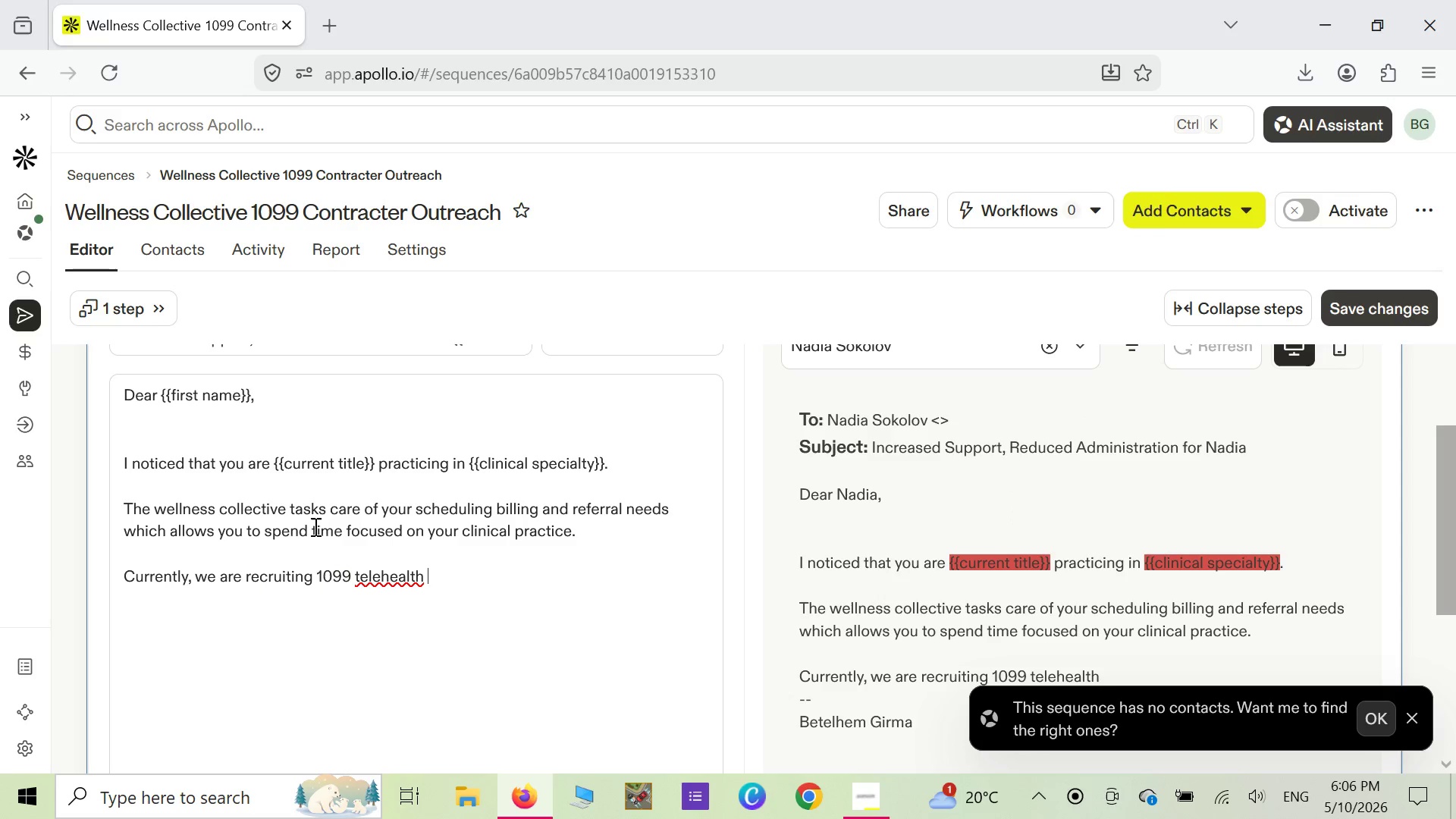 
wait(7.44)
 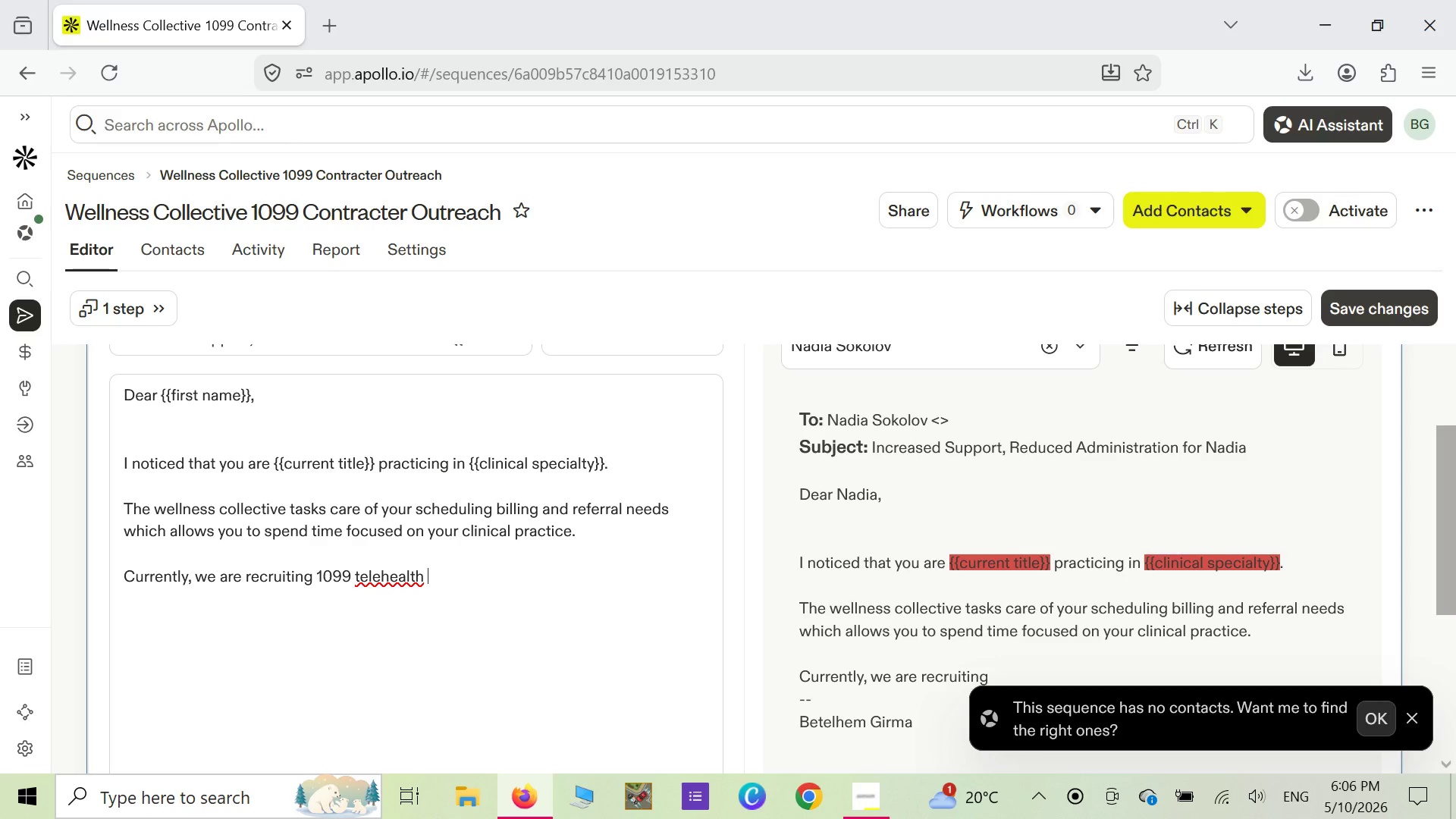 
left_click([379, 579])
 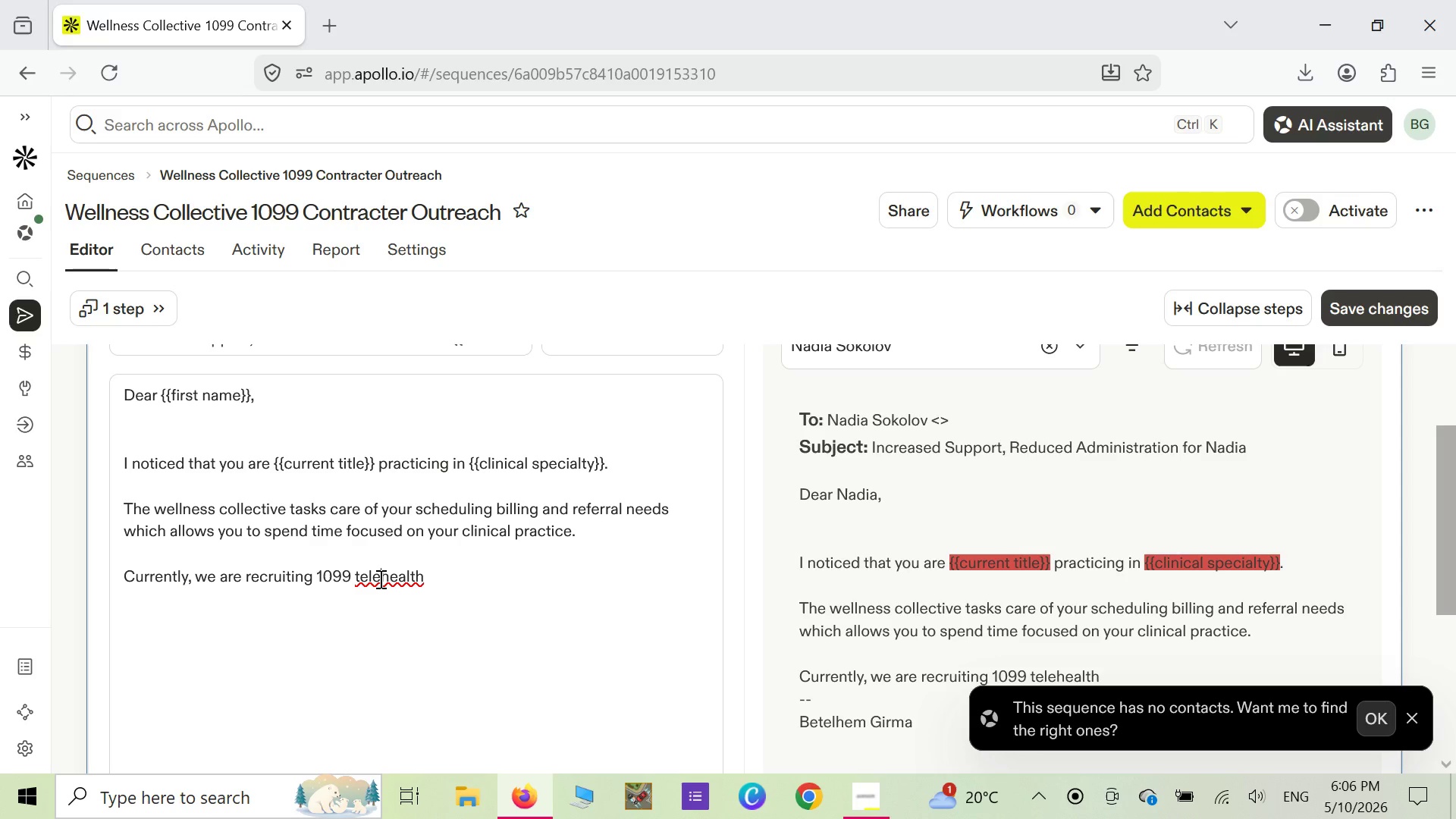 
key(Space)
 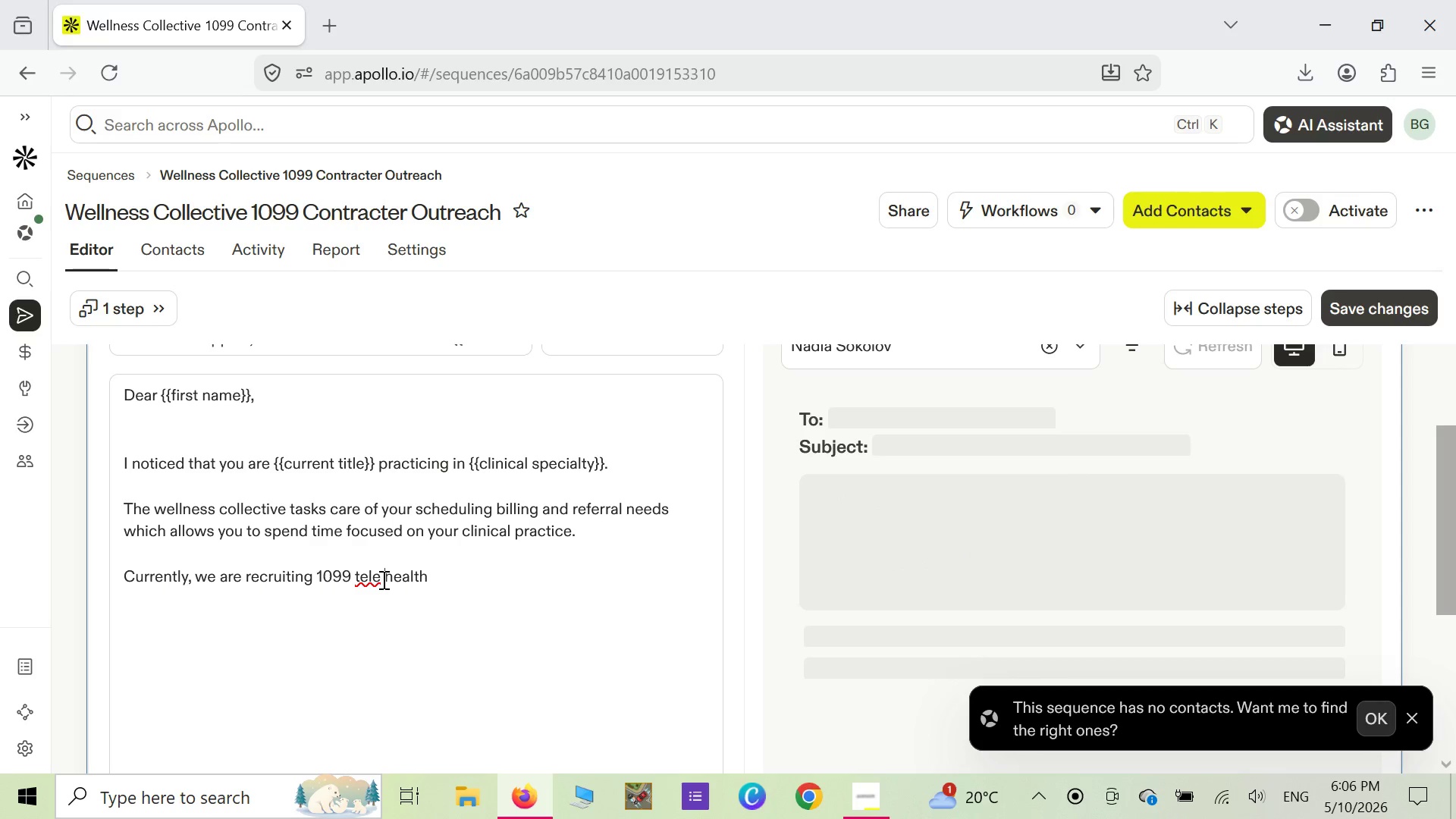 
left_click([369, 581])
 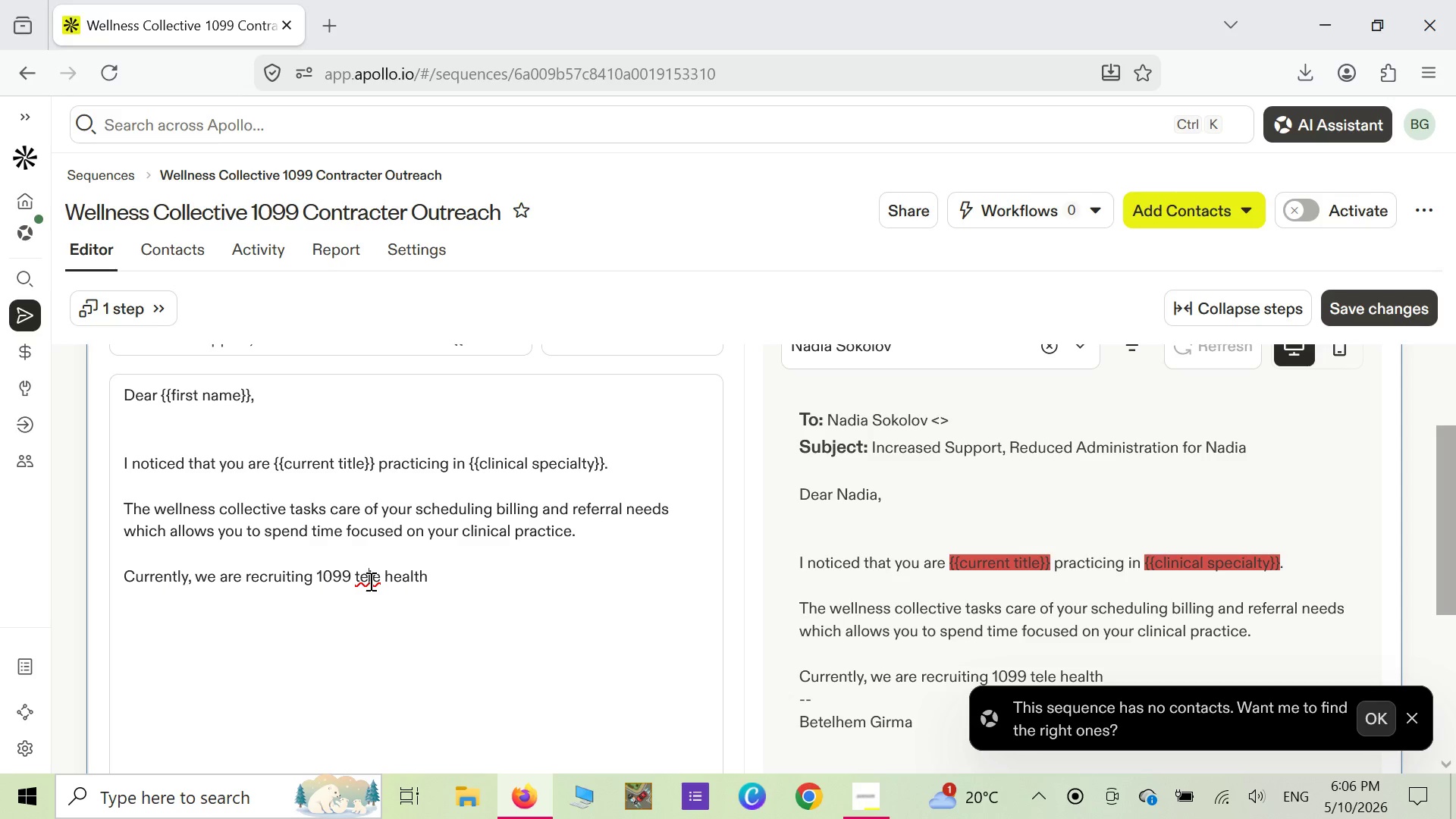 
right_click([369, 581])
 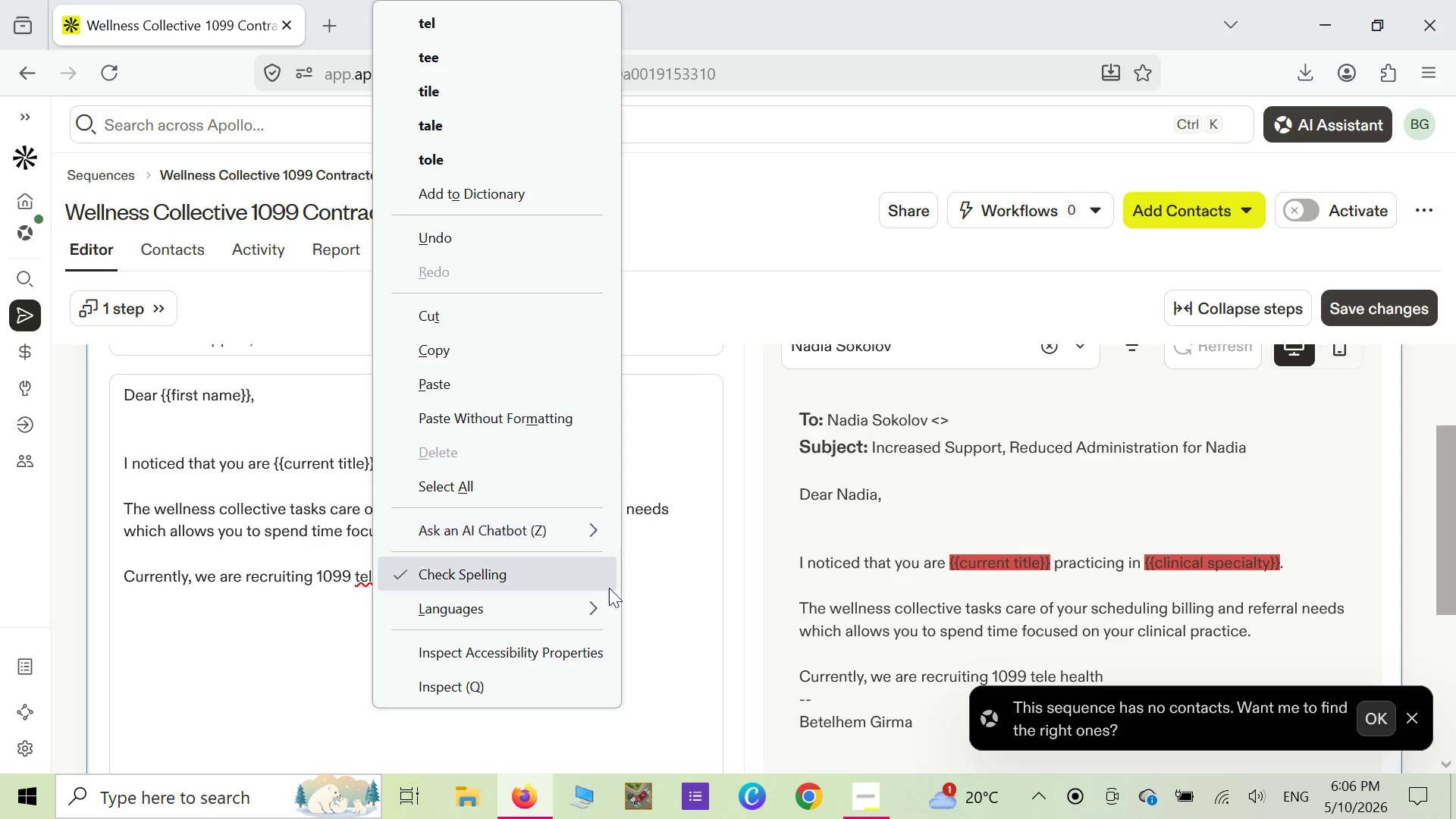 
left_click([662, 586])
 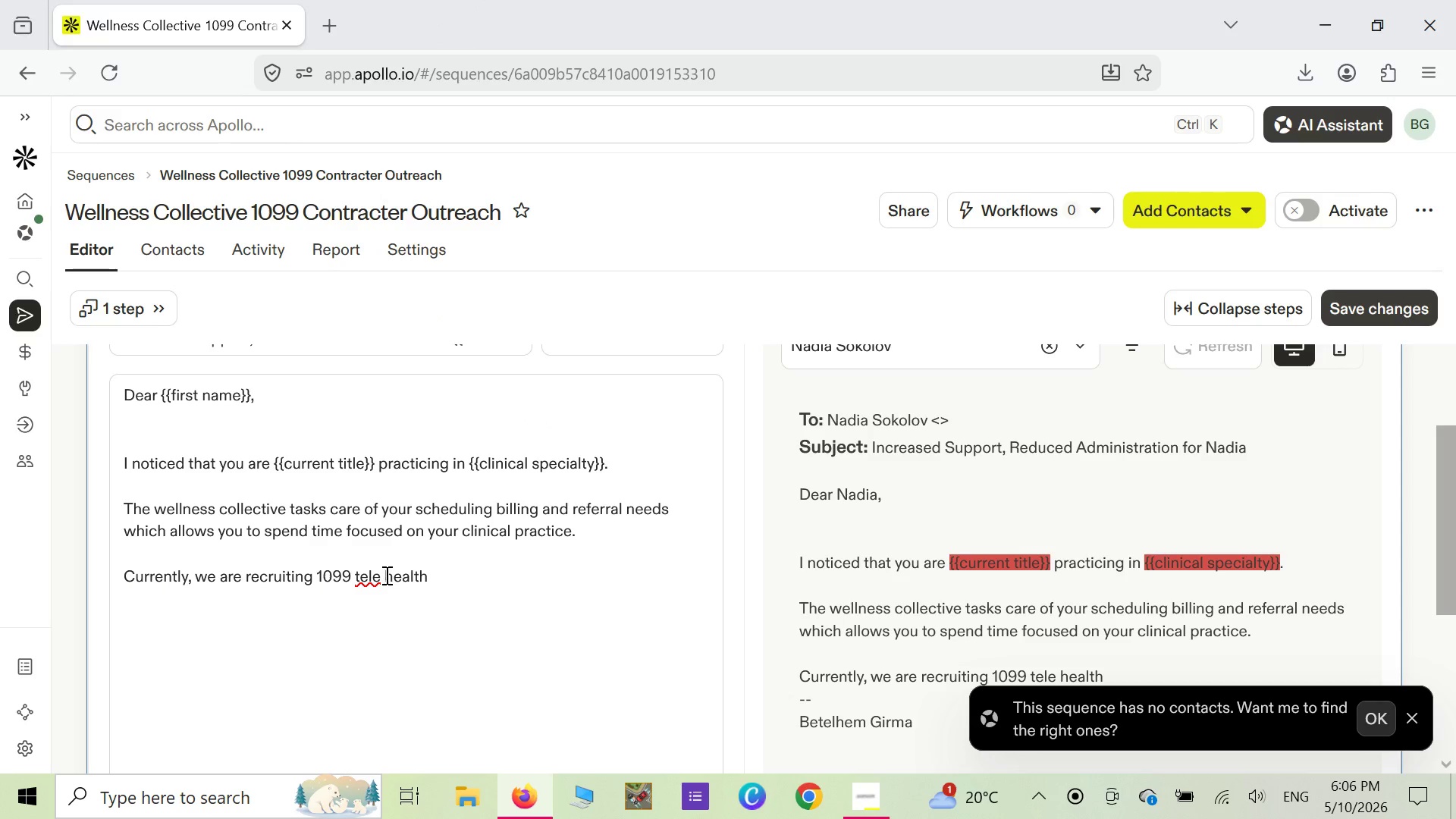 
left_click([385, 575])
 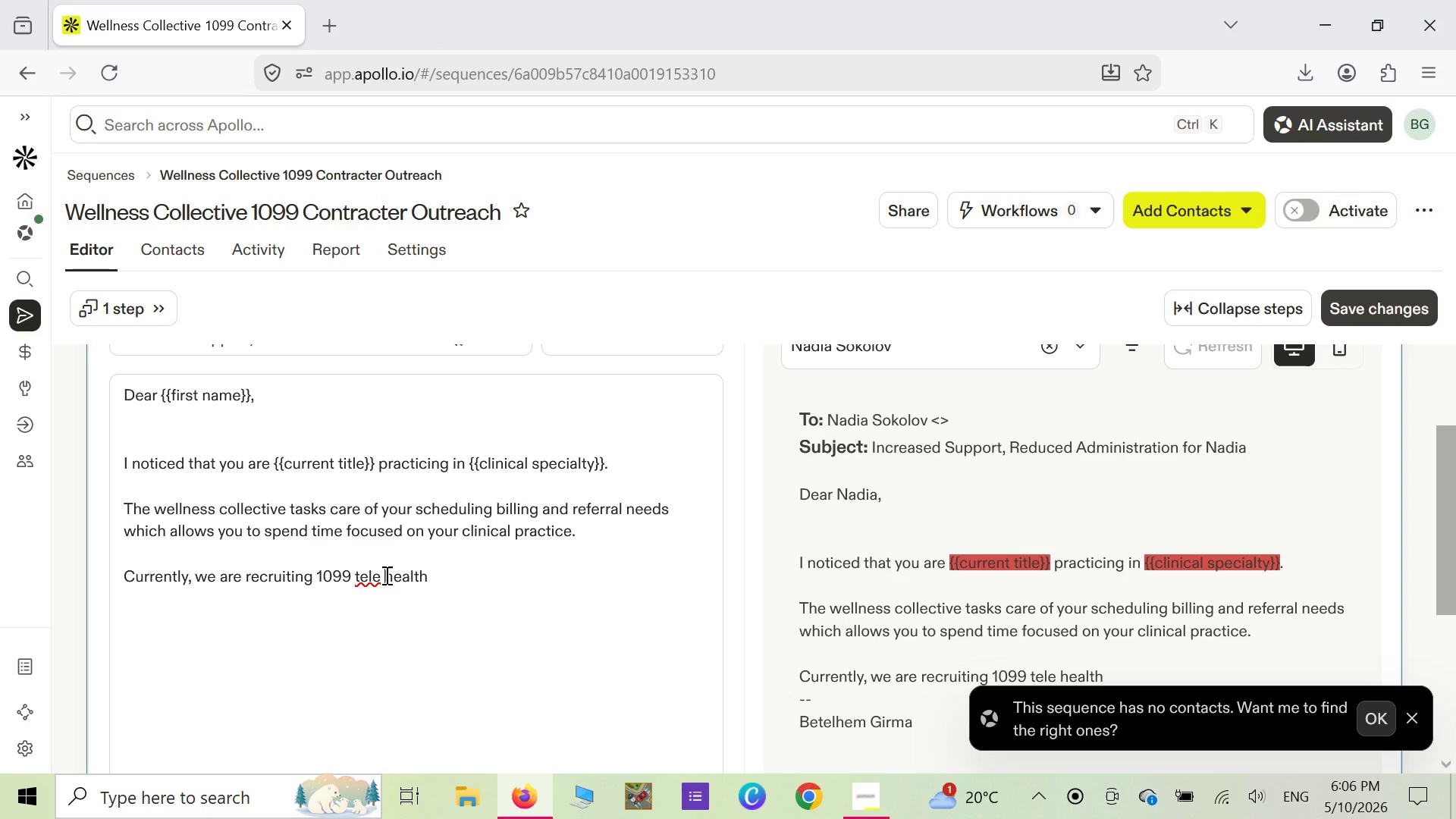 
key(Backspace)
 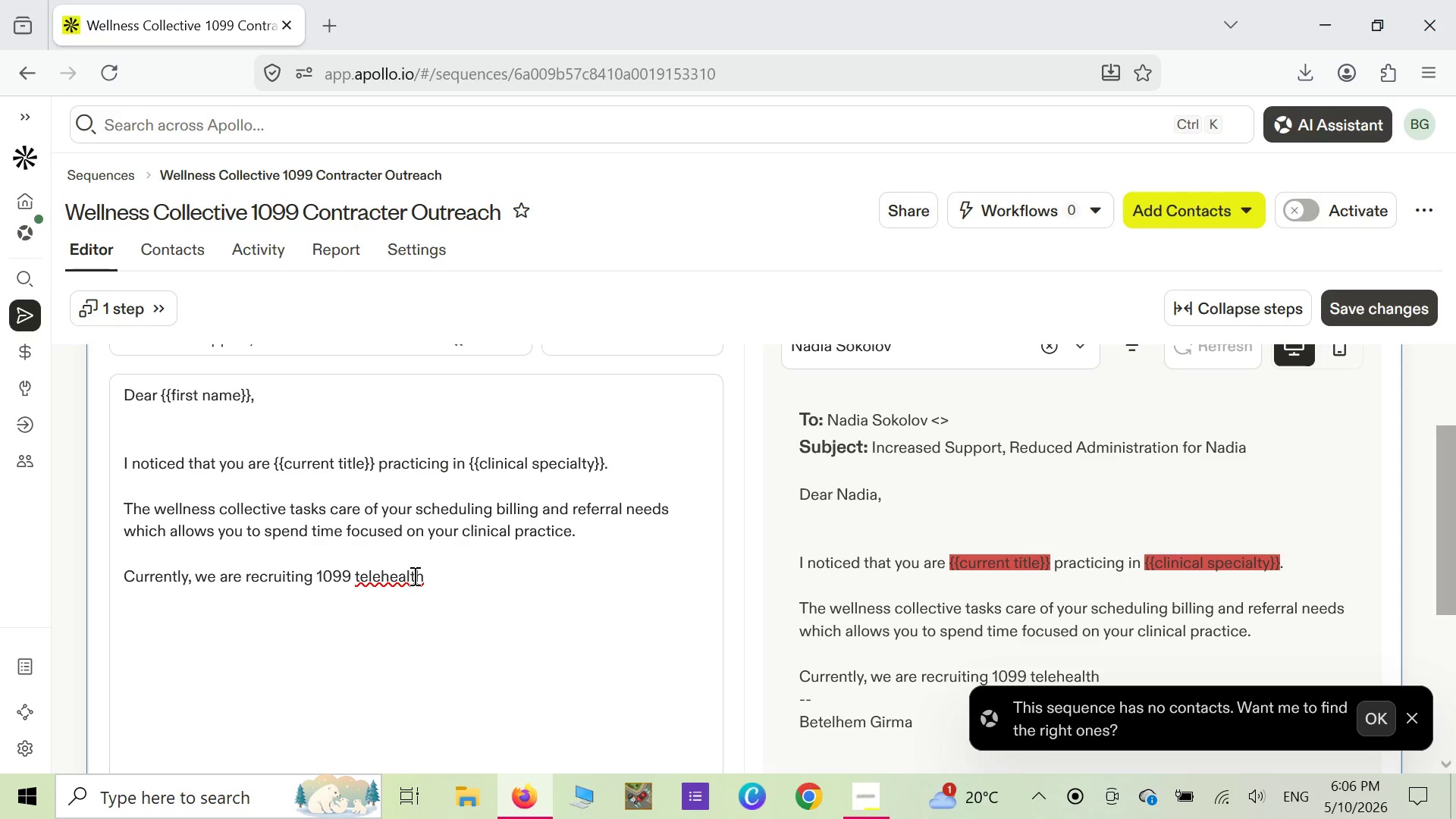 
left_click([384, 583])
 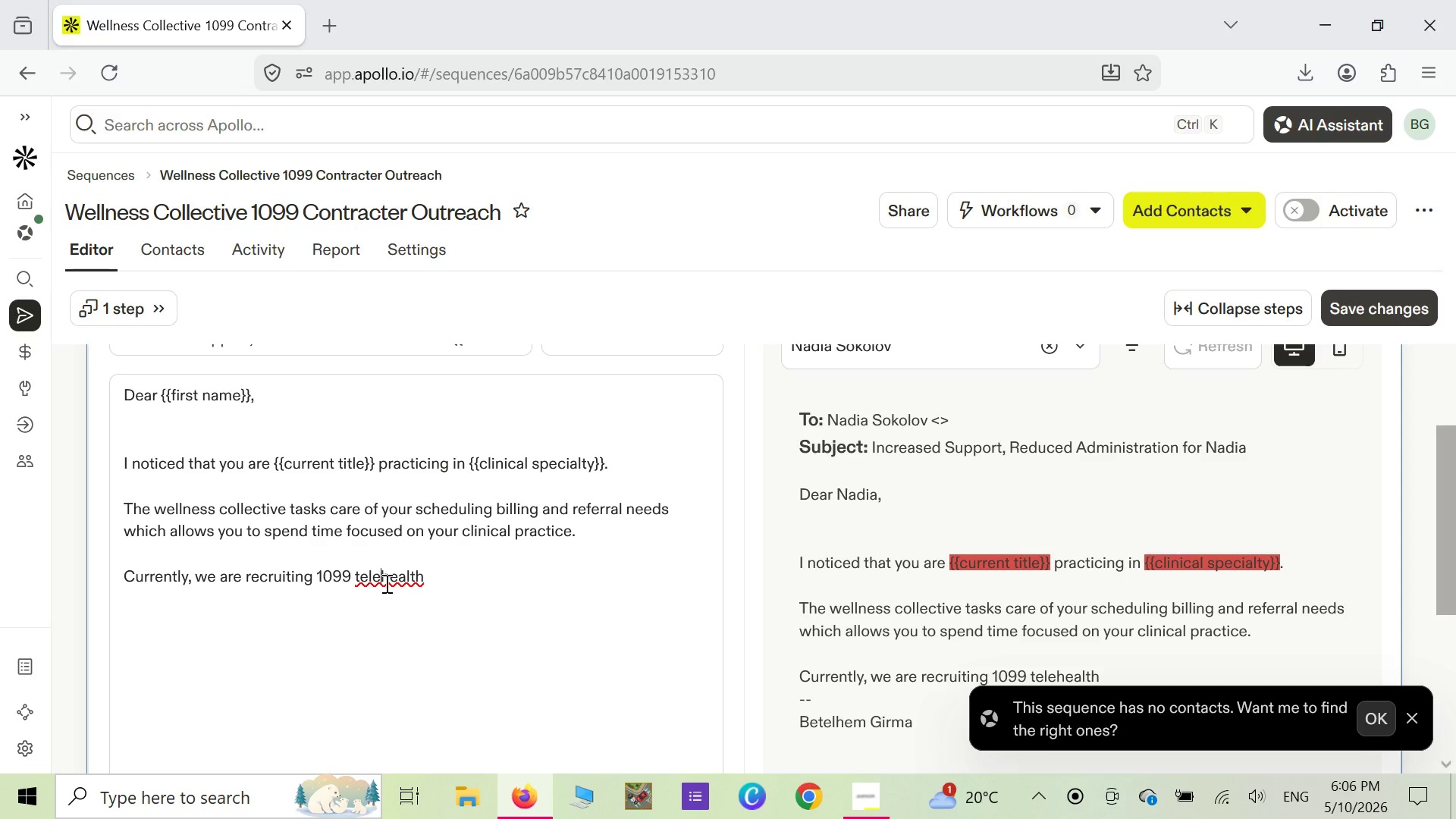 
right_click([385, 583])
 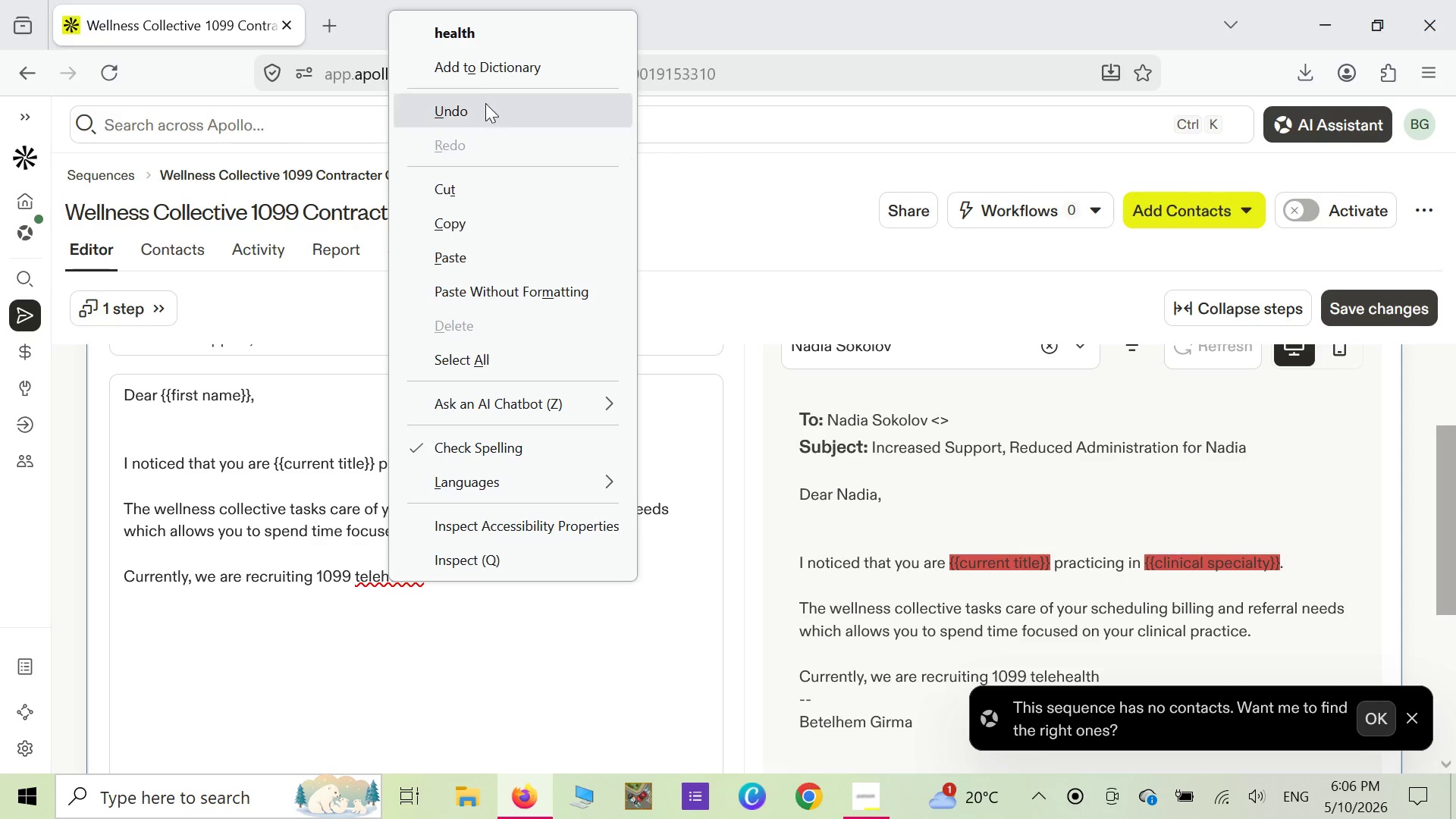 
left_click([485, 78])
 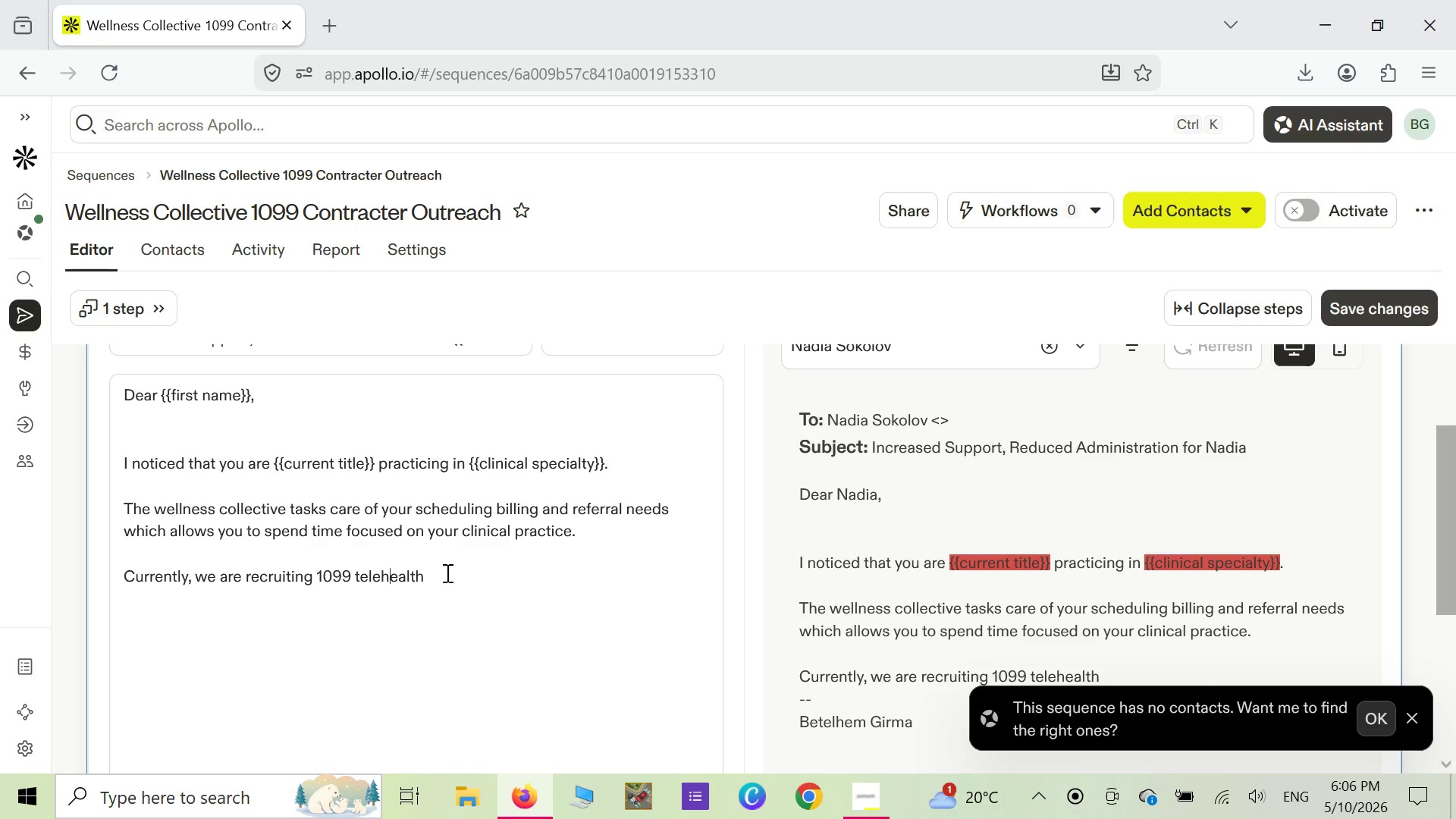 
left_click([446, 573])
 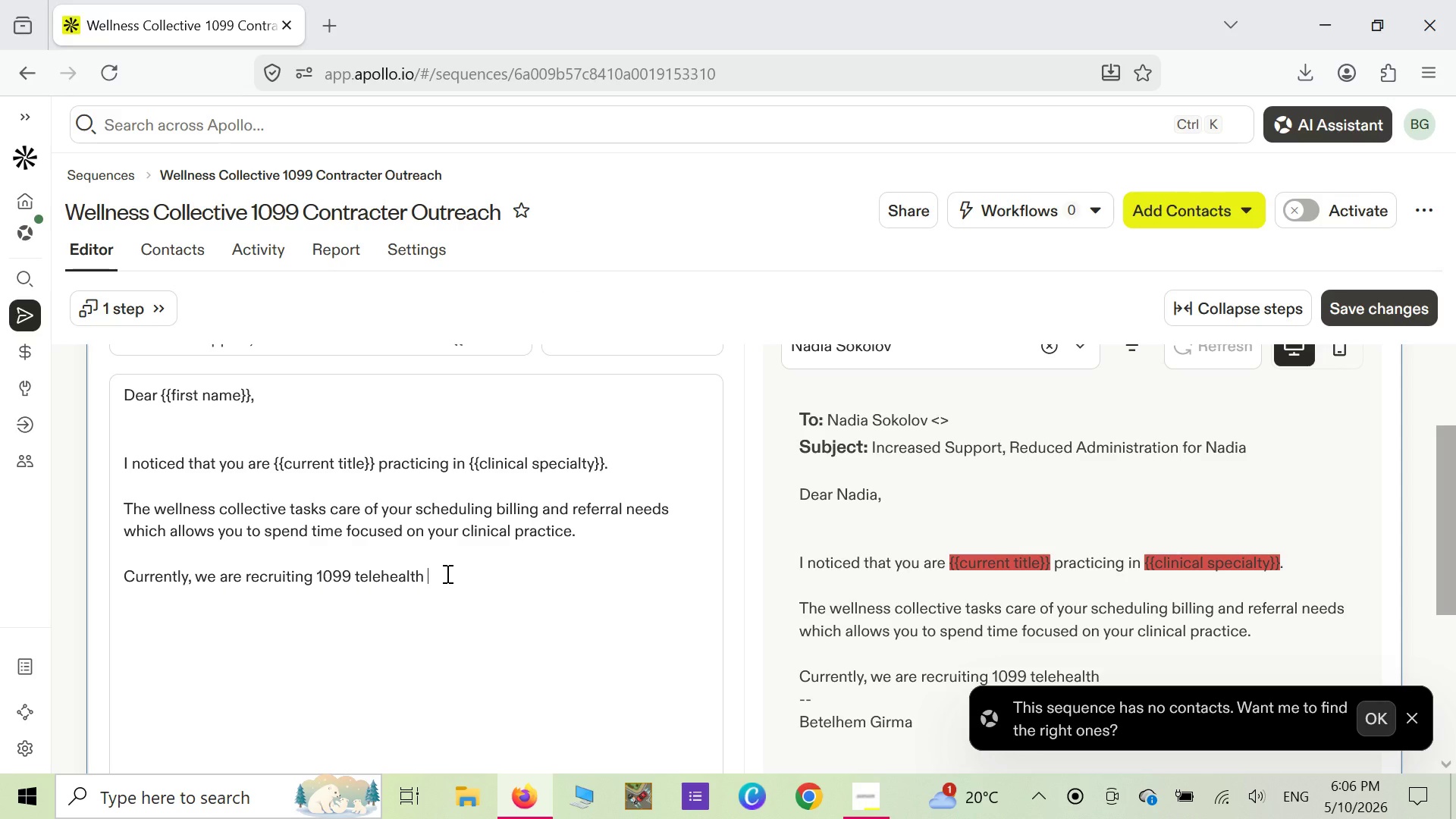 
type(providers in state.)
 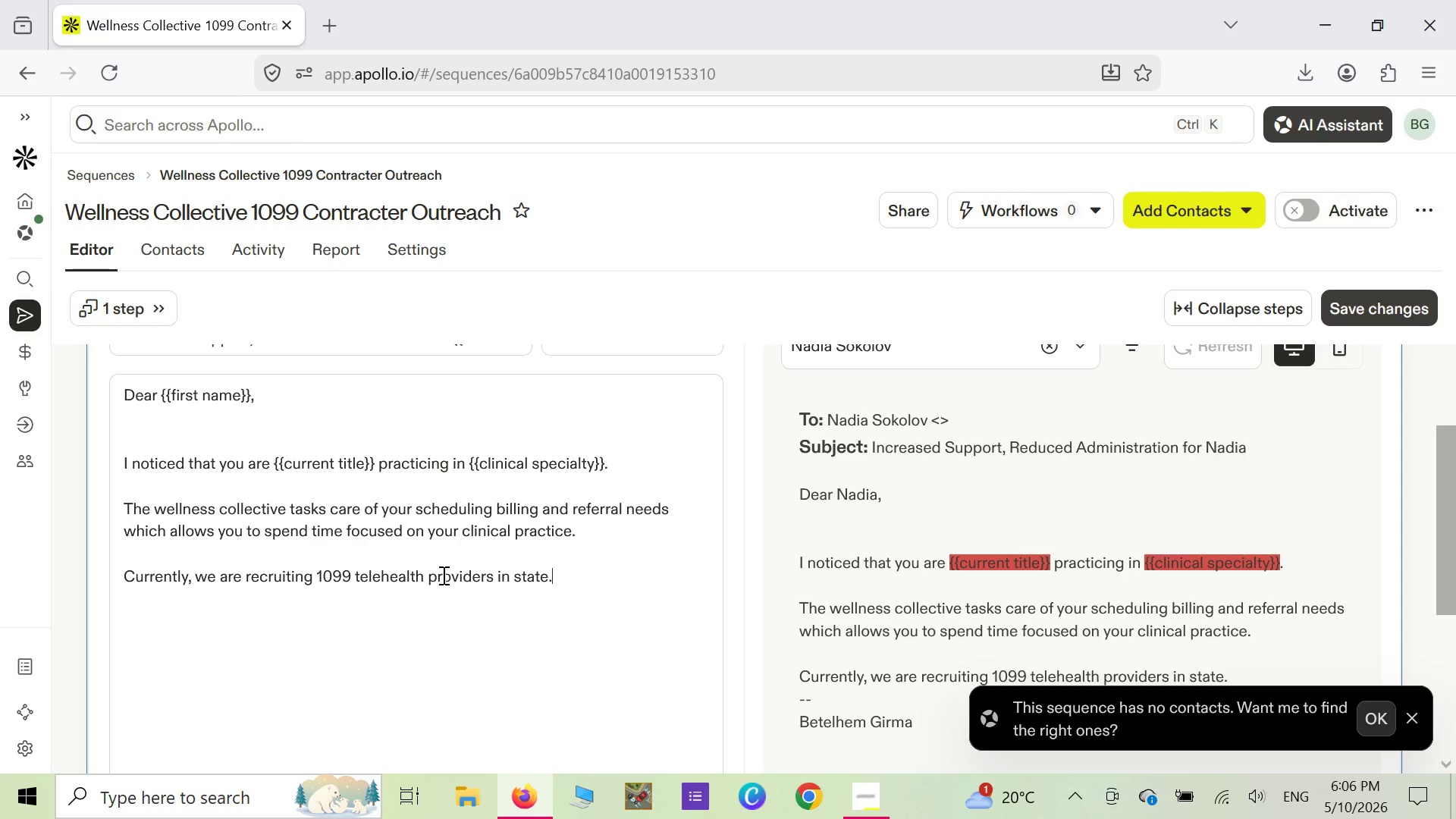 
key(Backspace)
 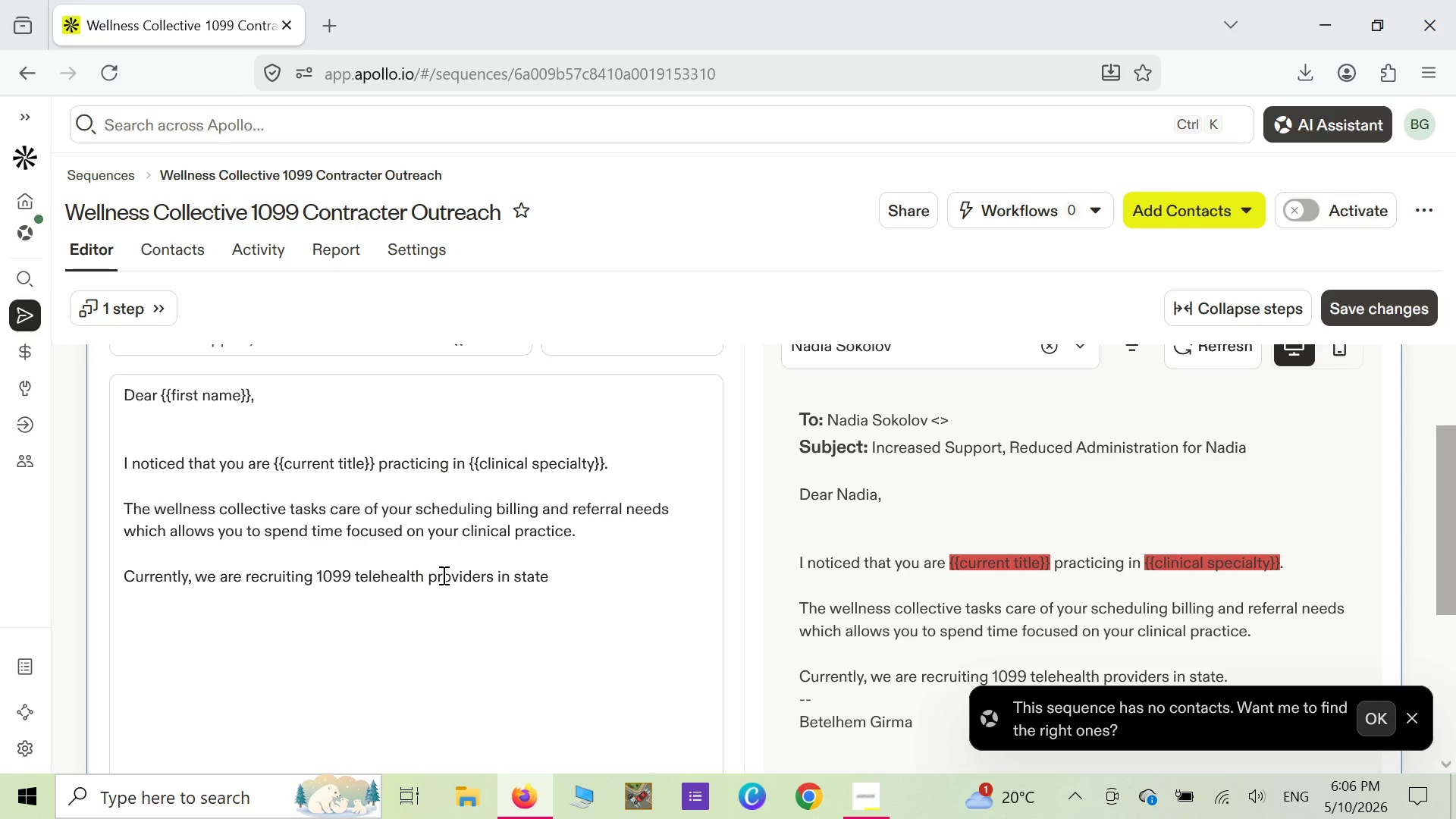 
key(Backspace)
 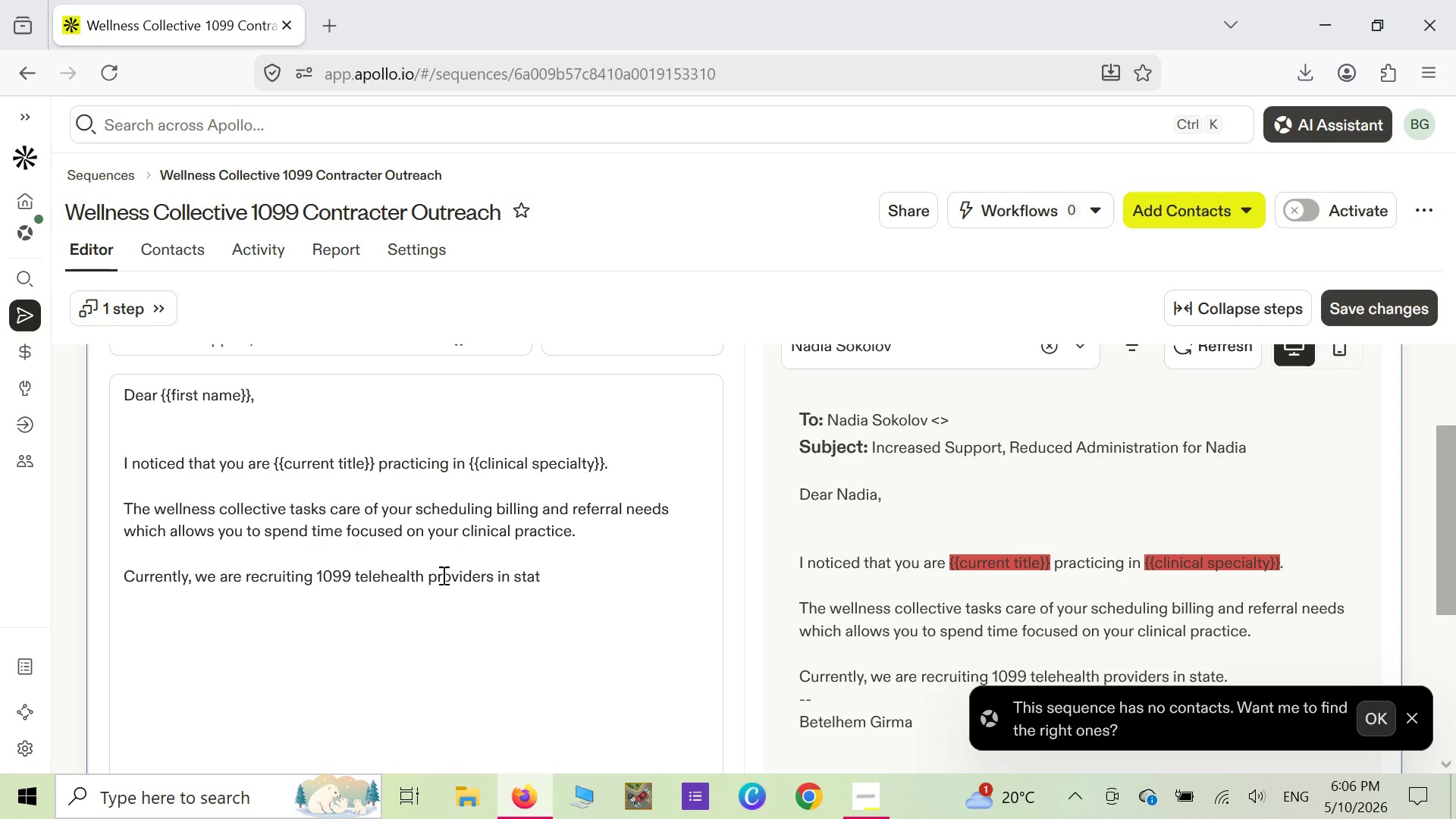 
key(Backspace)
 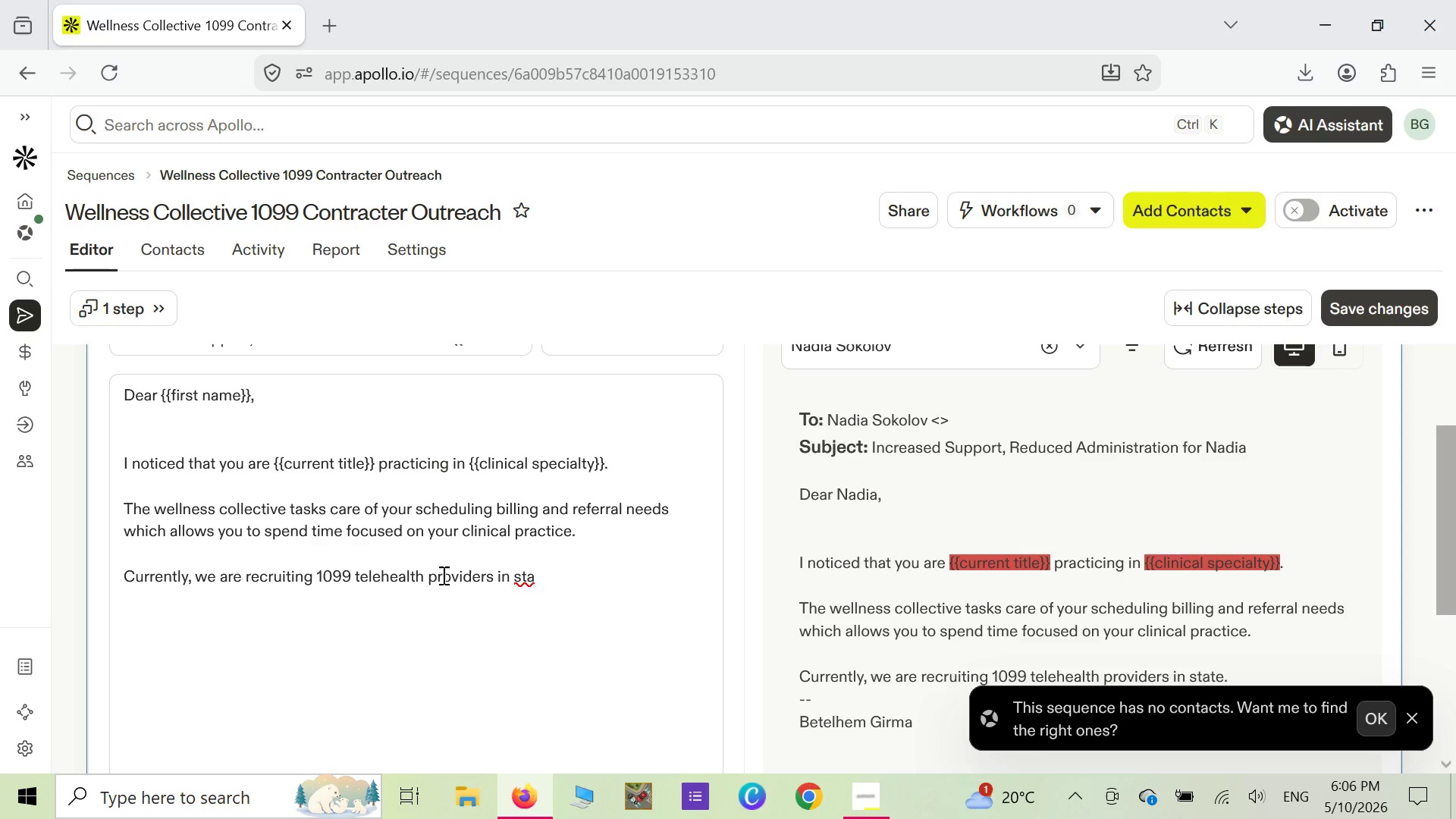 
key(Backspace)
 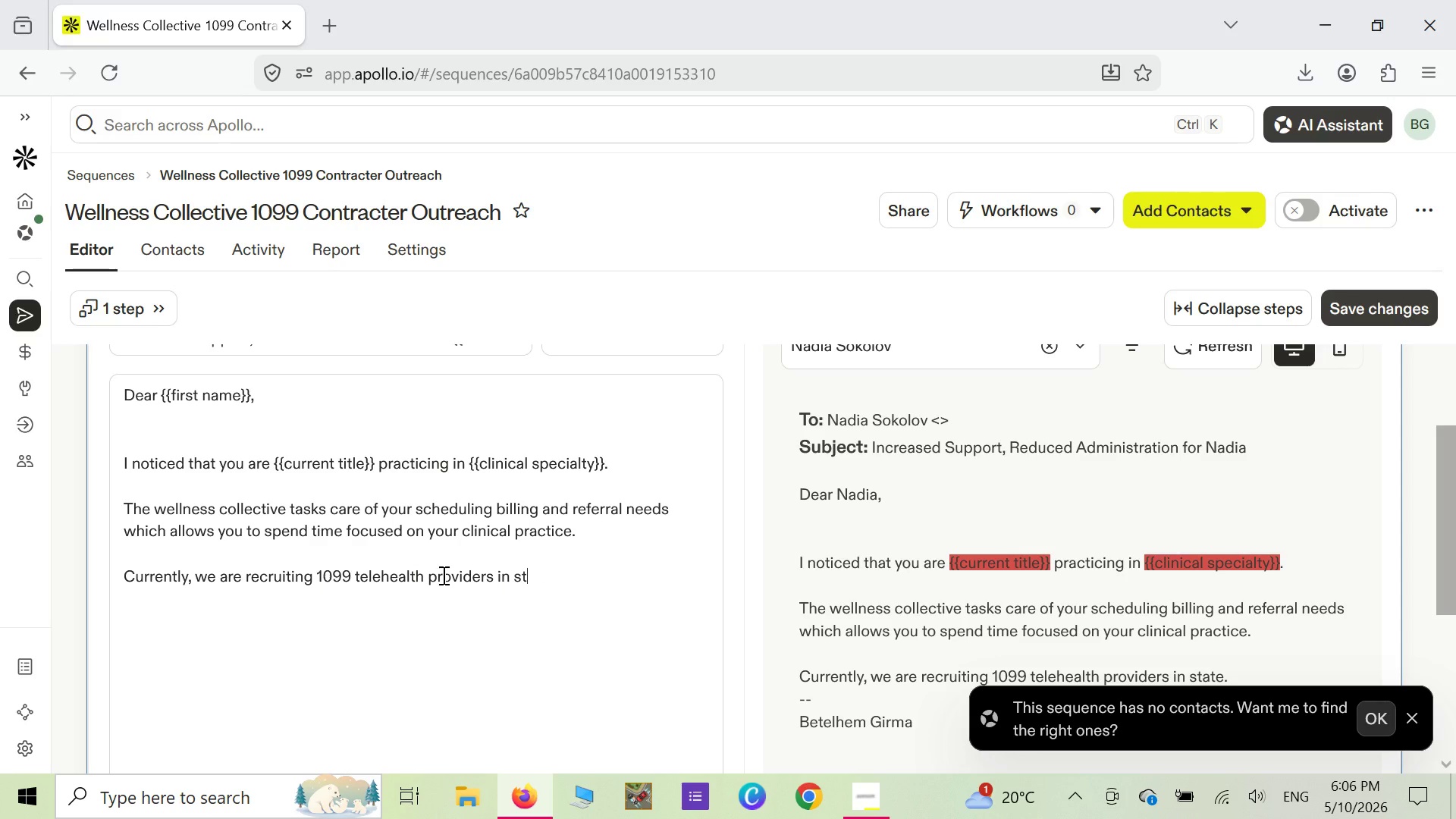 
key(Backspace)
 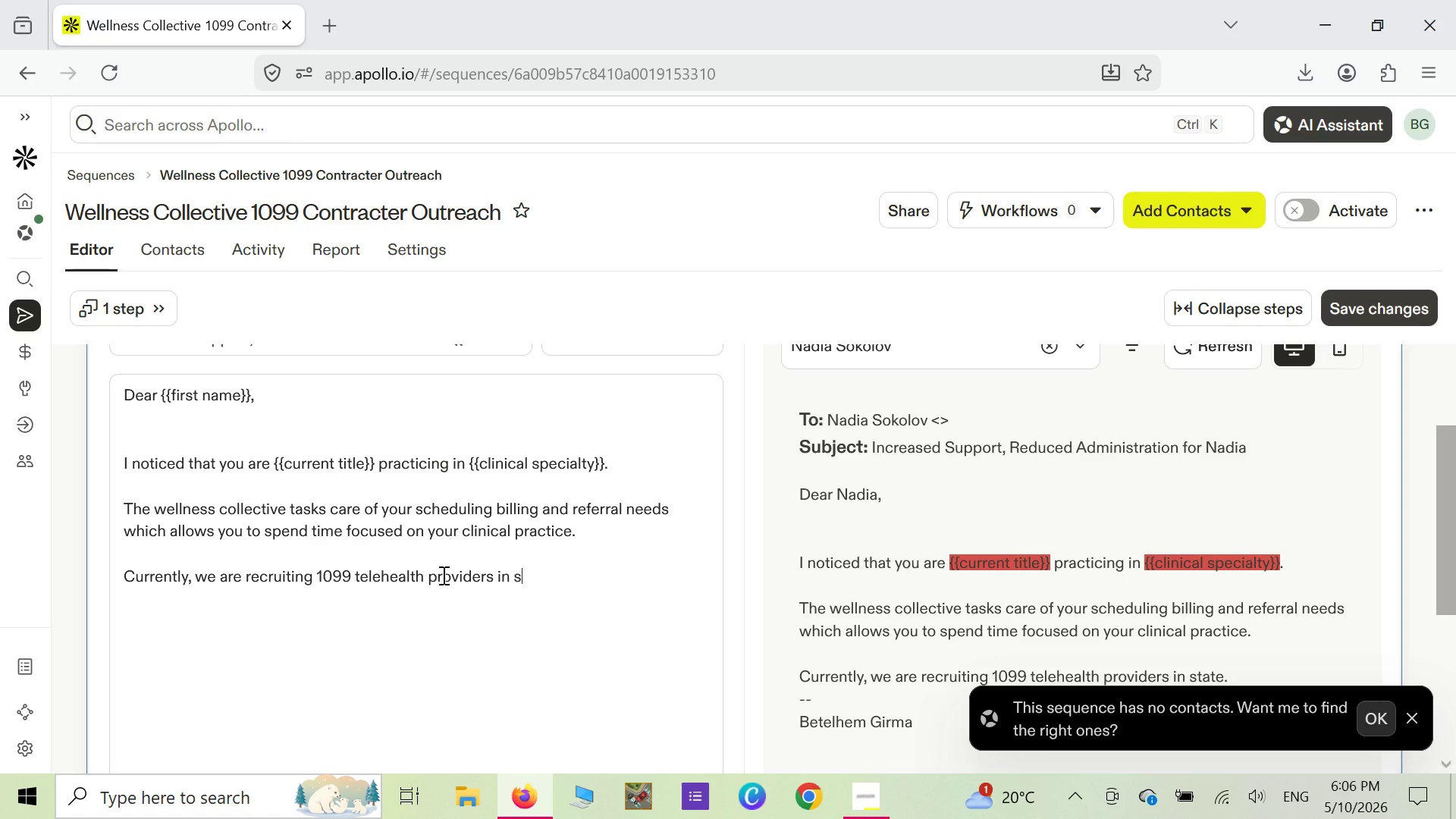 
key(Backspace)
 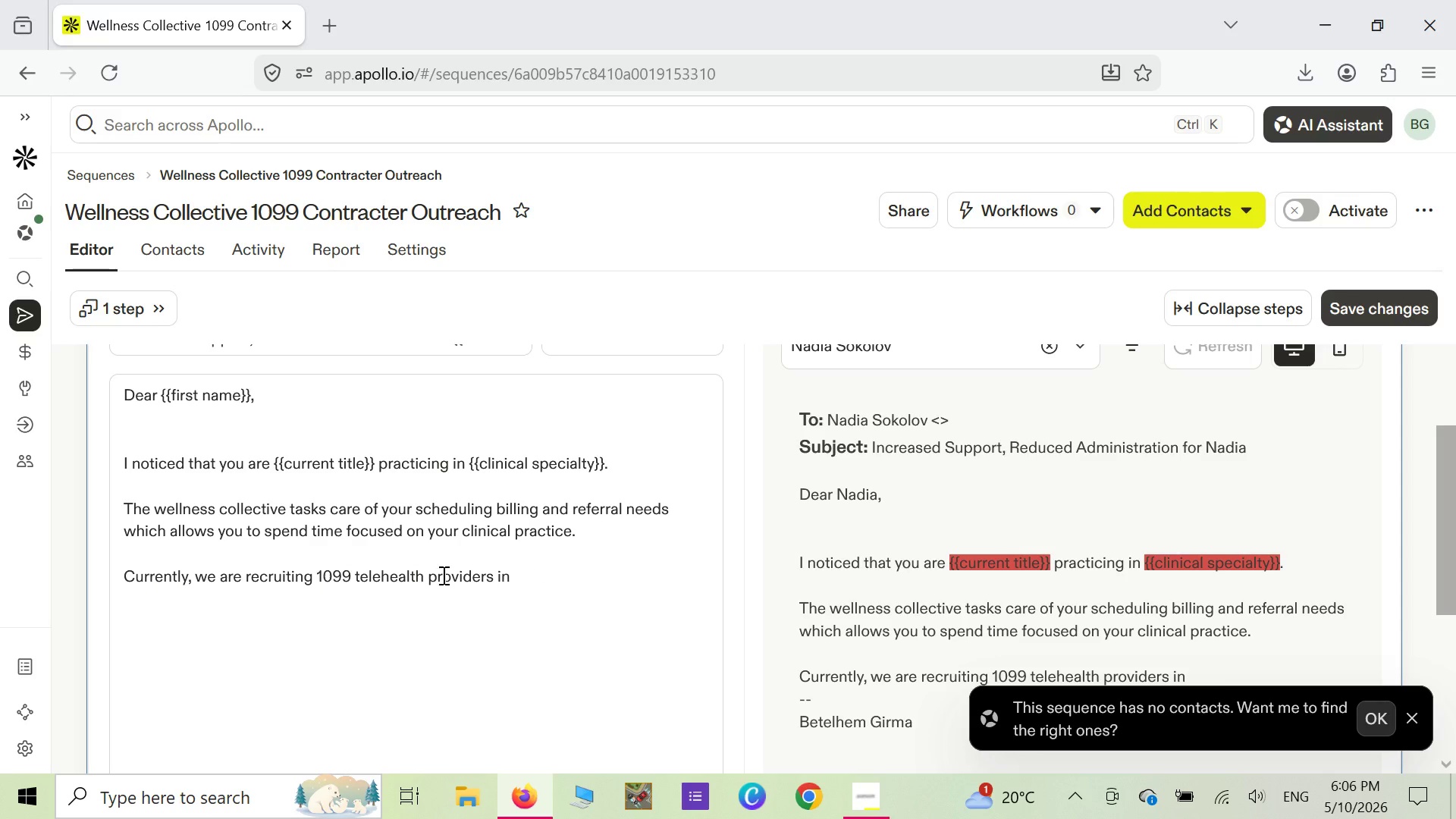 
key(Shift+ShiftLeft)
 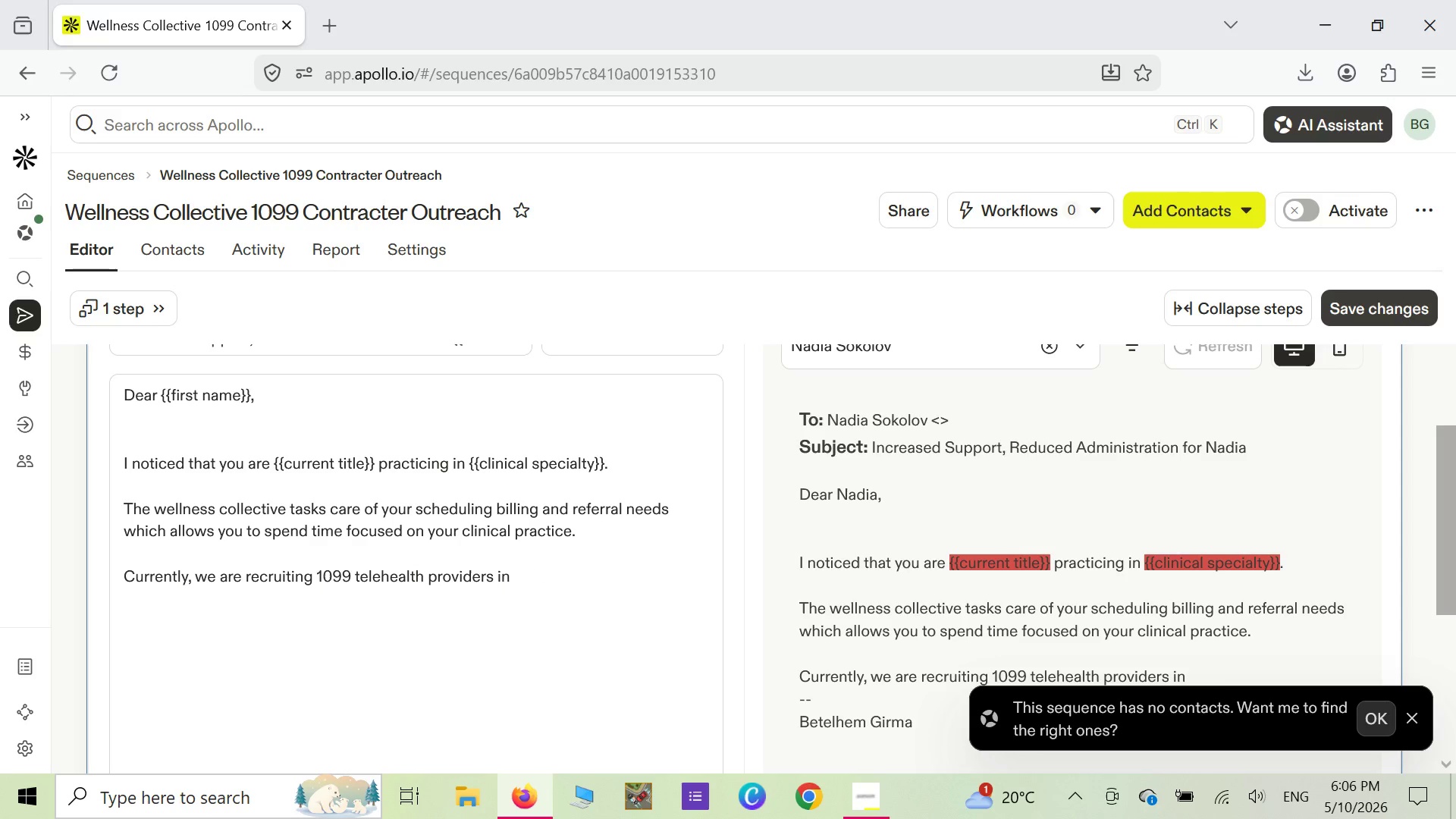 
key(Shift+BracketLeft)
 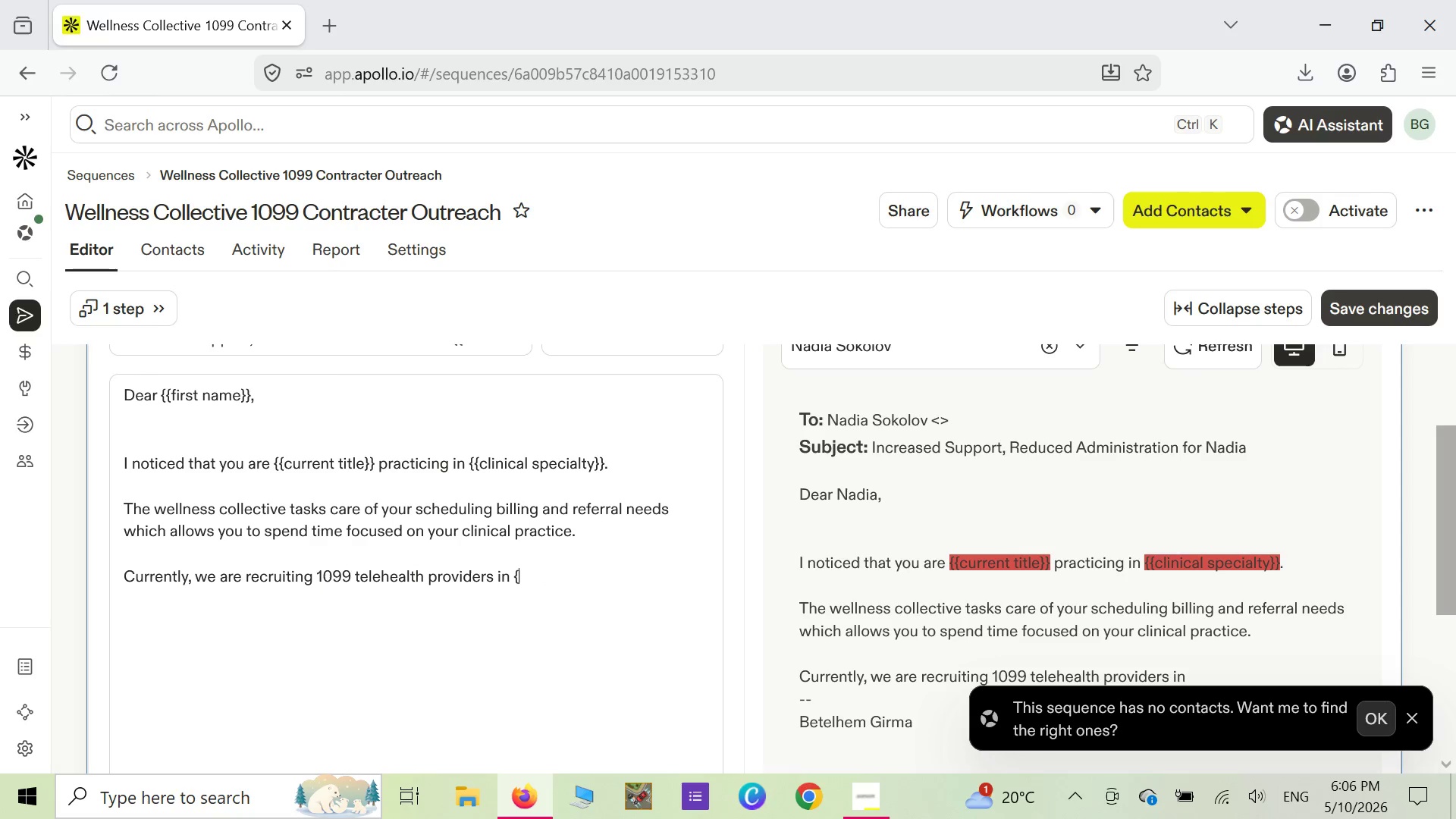 
key(Shift+ShiftLeft)
 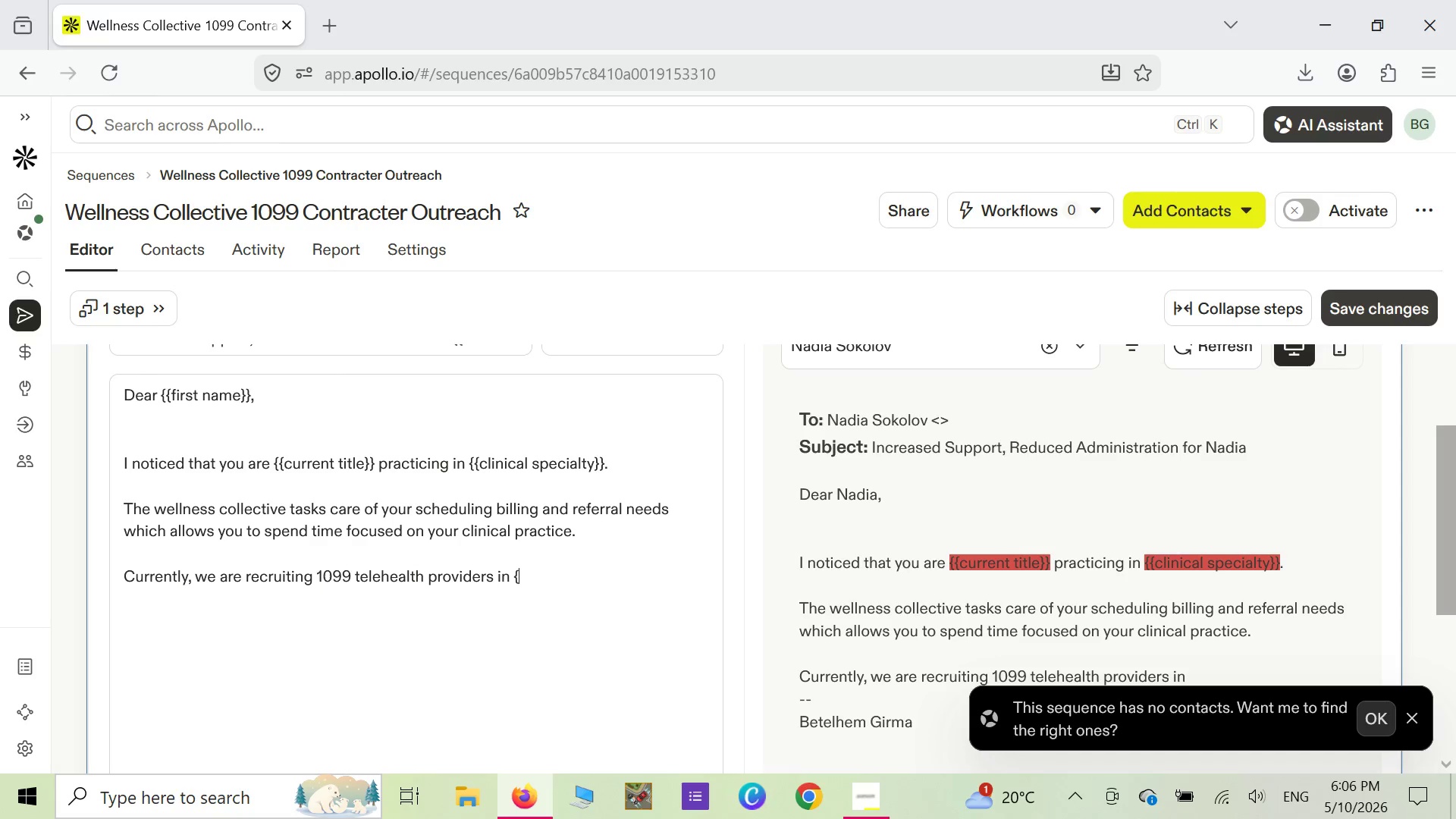 
key(Shift+BracketLeft)
 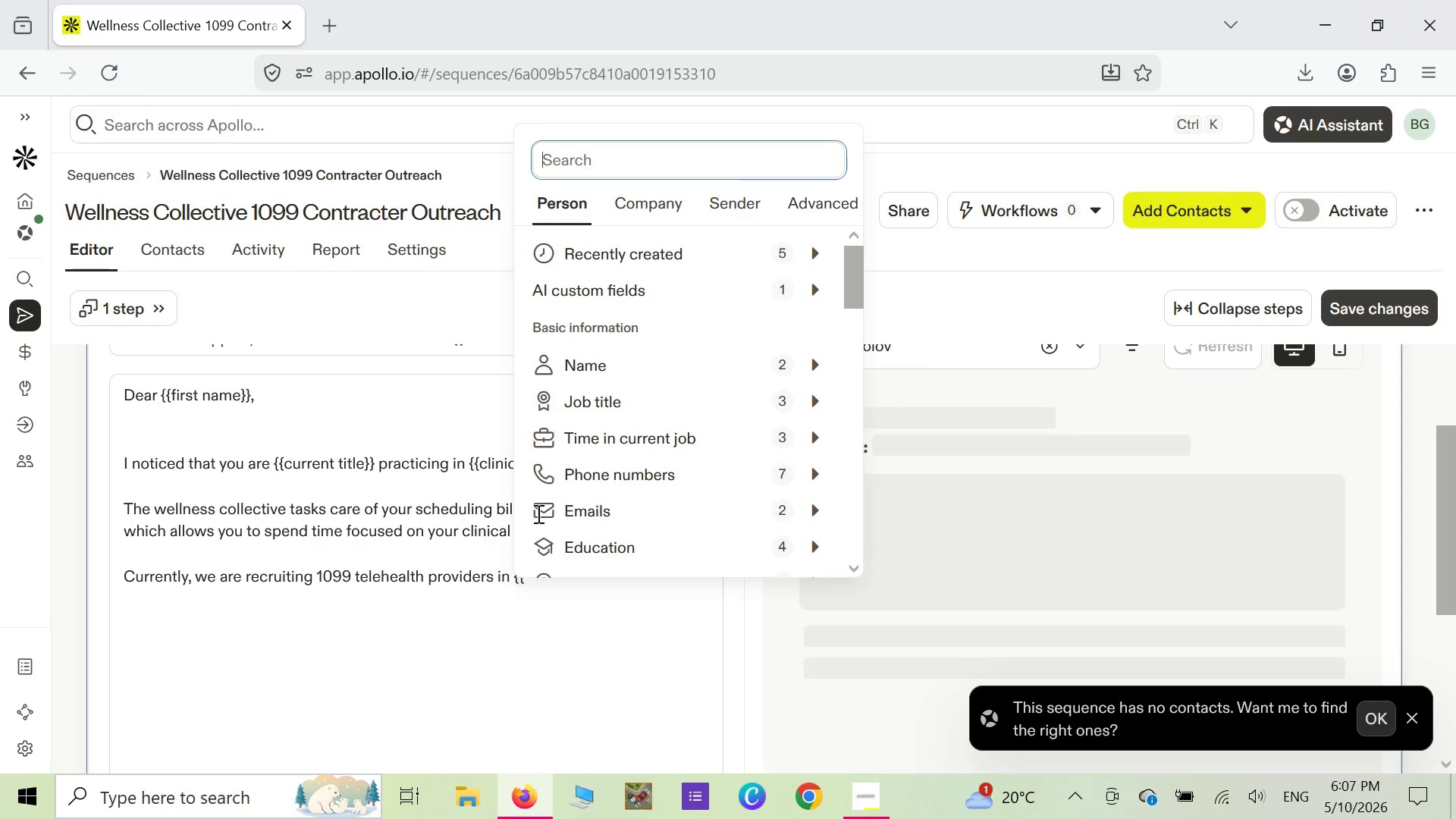 
mouse_move([836, 526])
 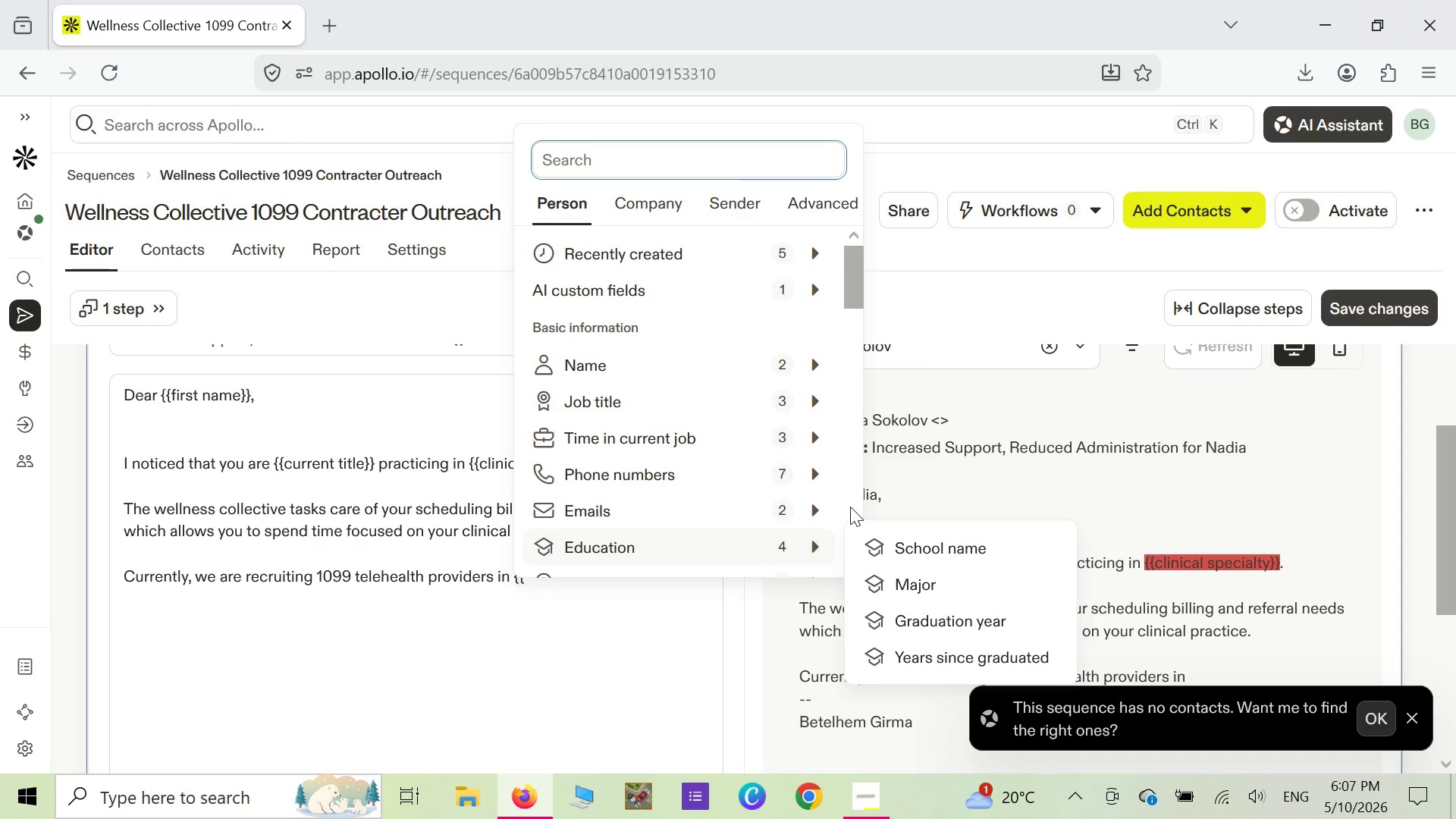 
left_click([850, 507])
 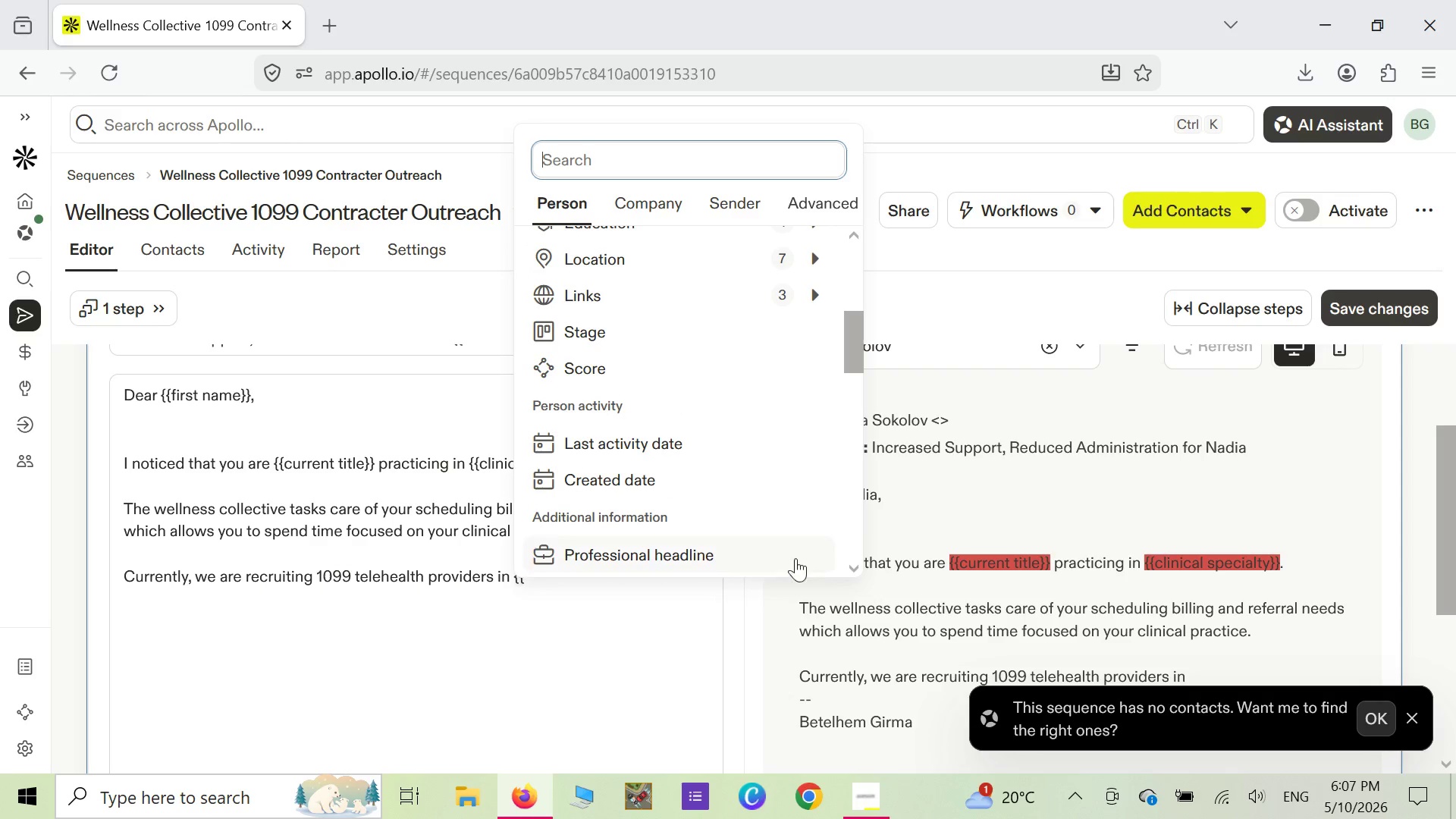 
left_click([852, 565])
 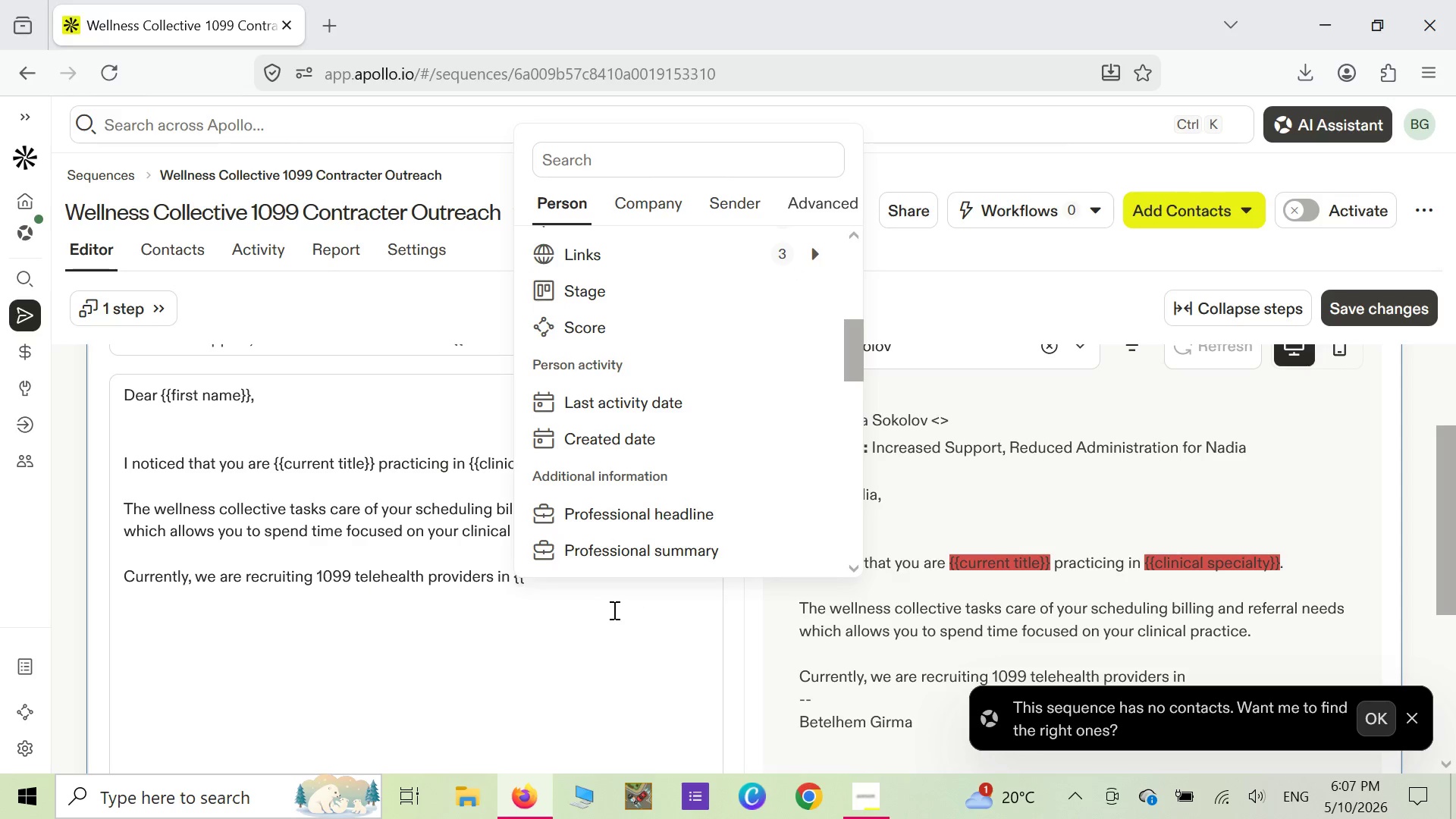 
left_click([607, 610])
 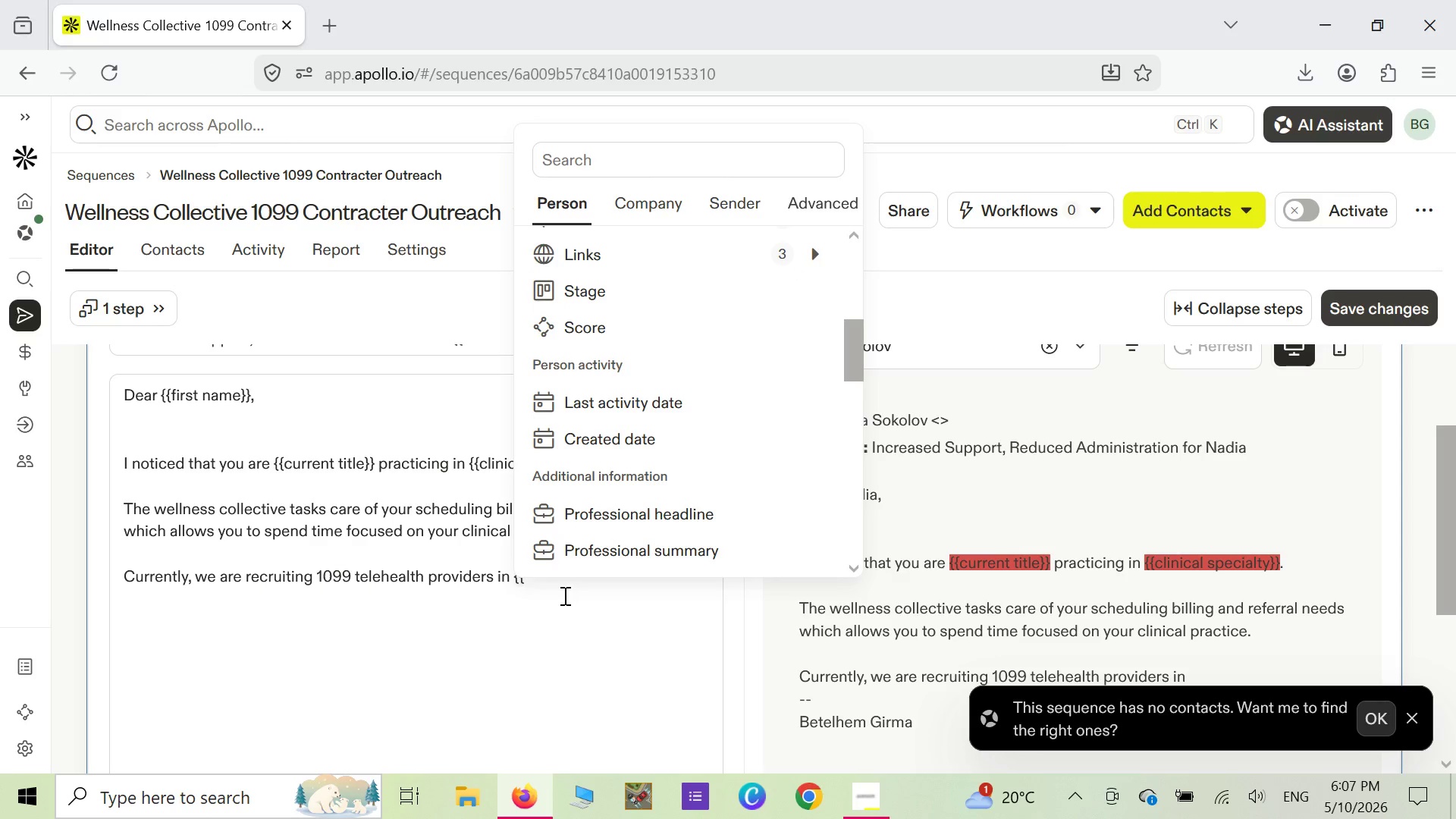 
left_click([562, 595])
 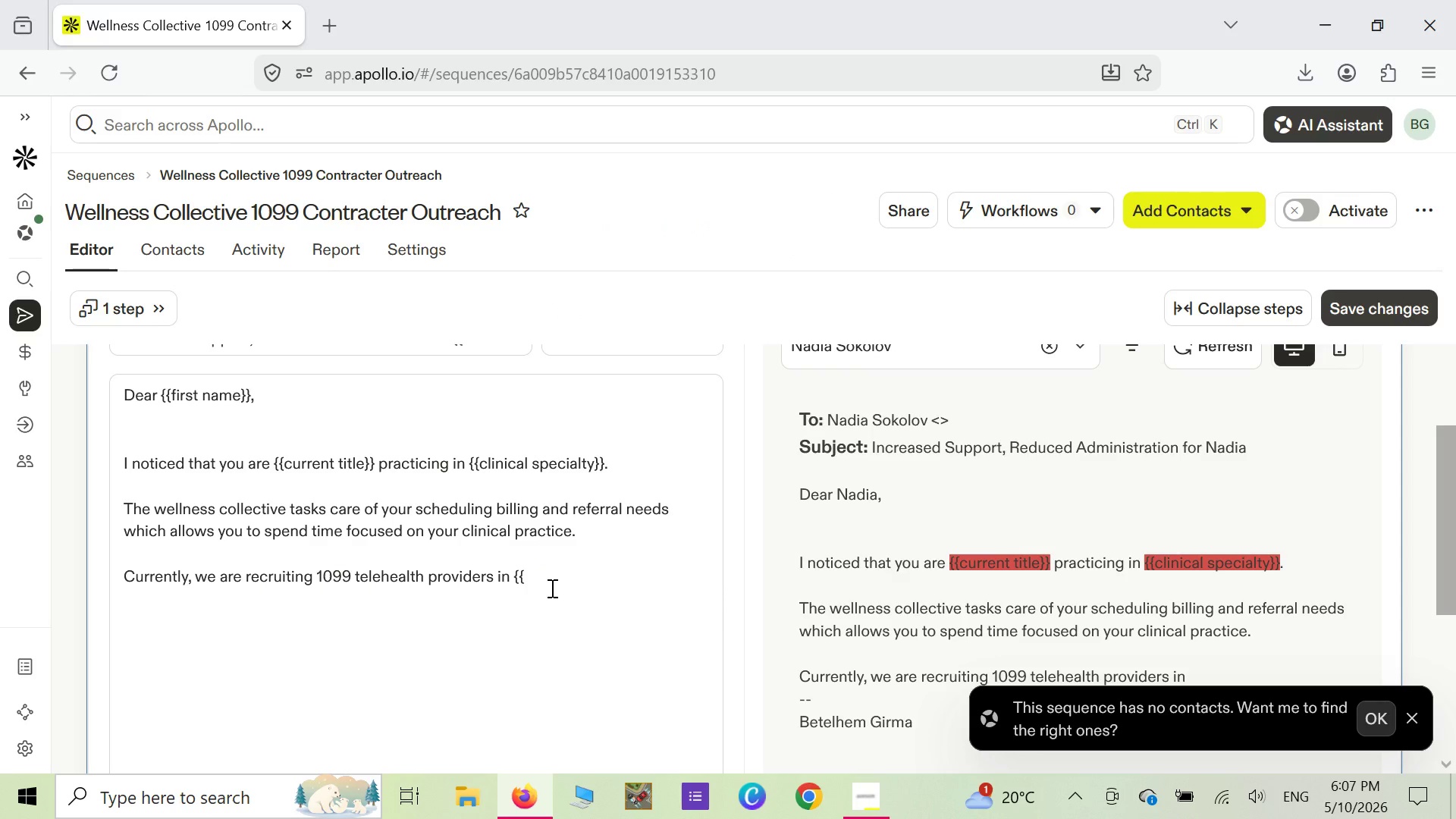 
type(state}})
 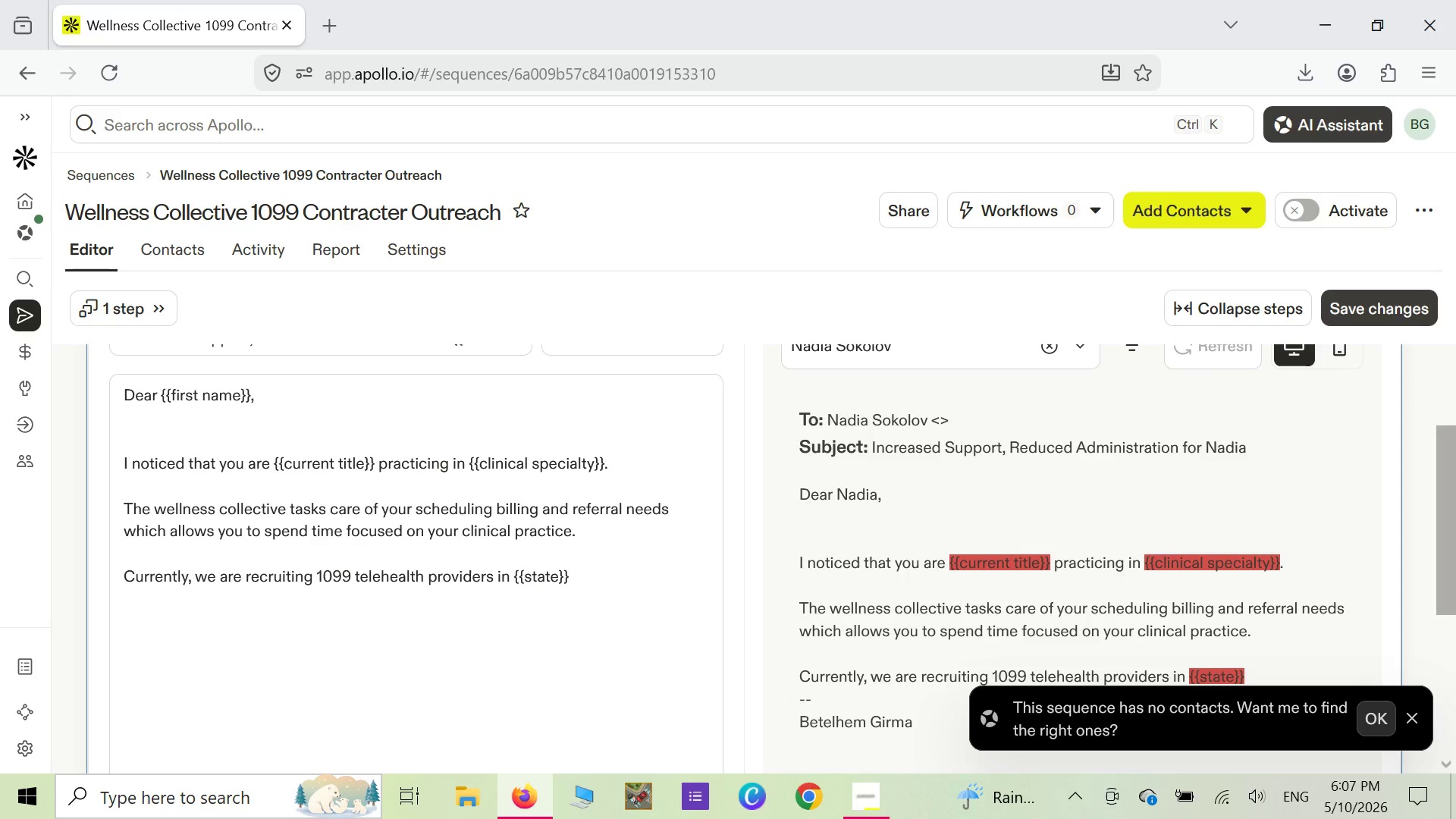 
key(Period)
 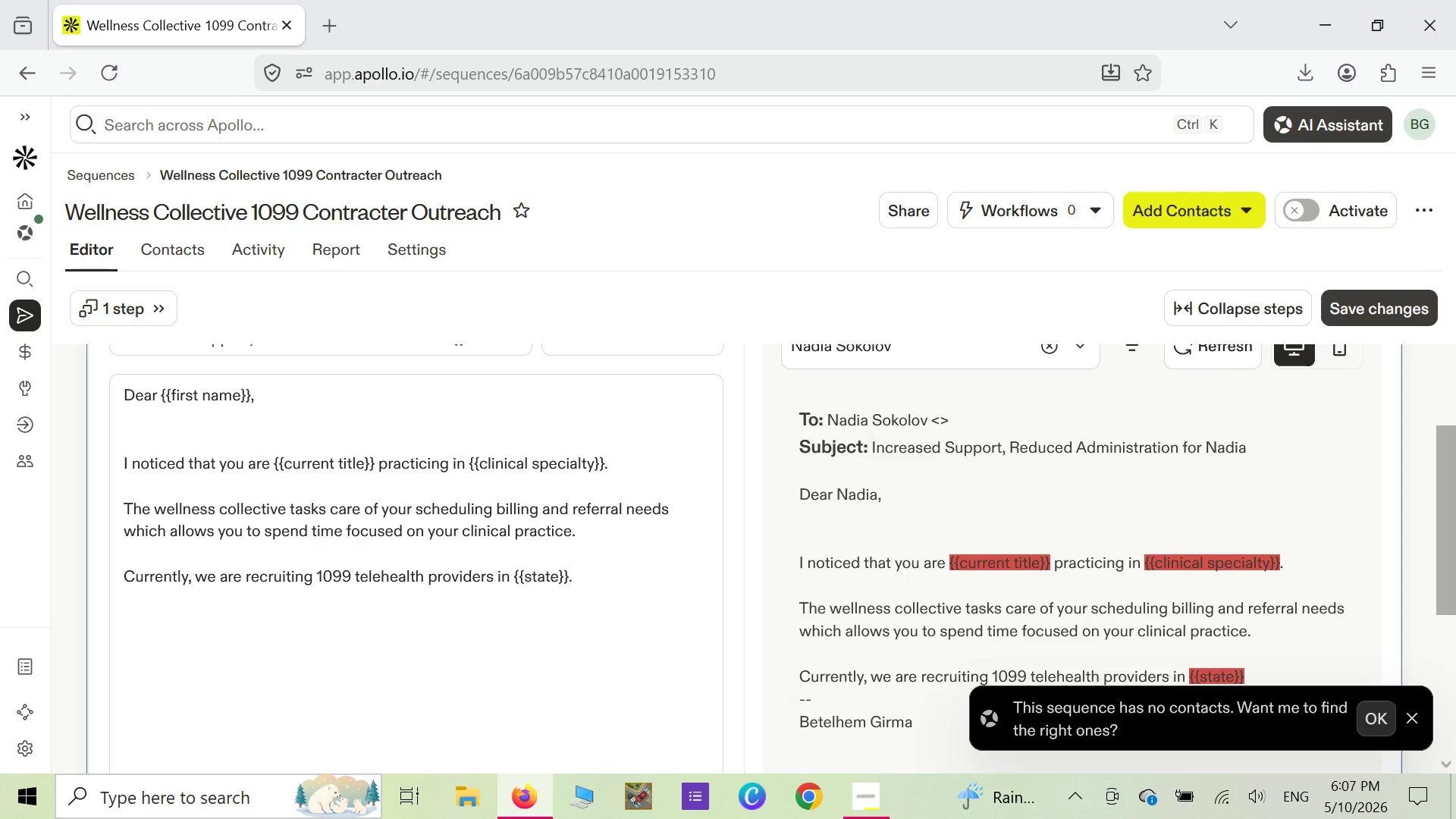 
key(Enter)
 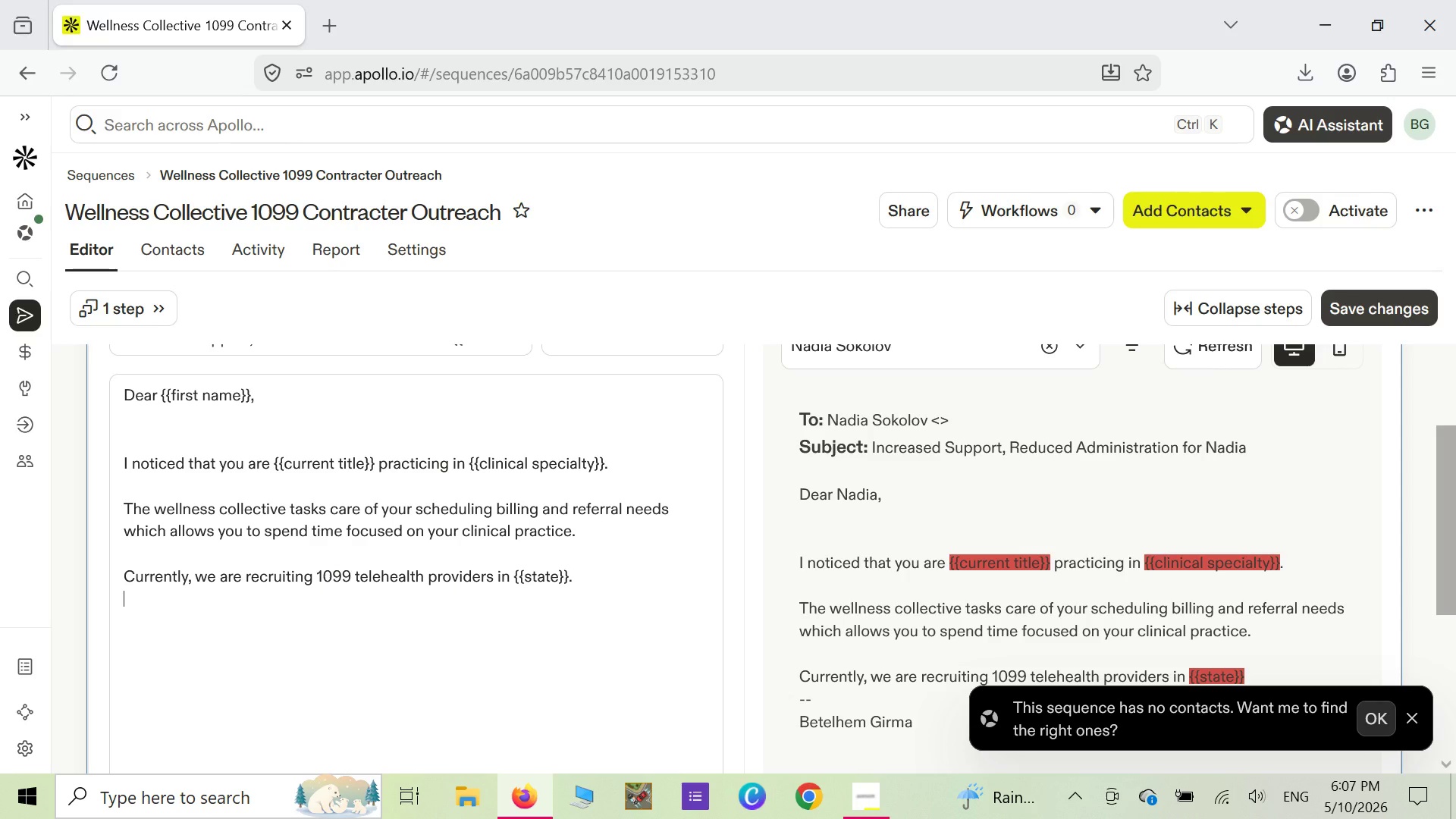 
key(Enter)
 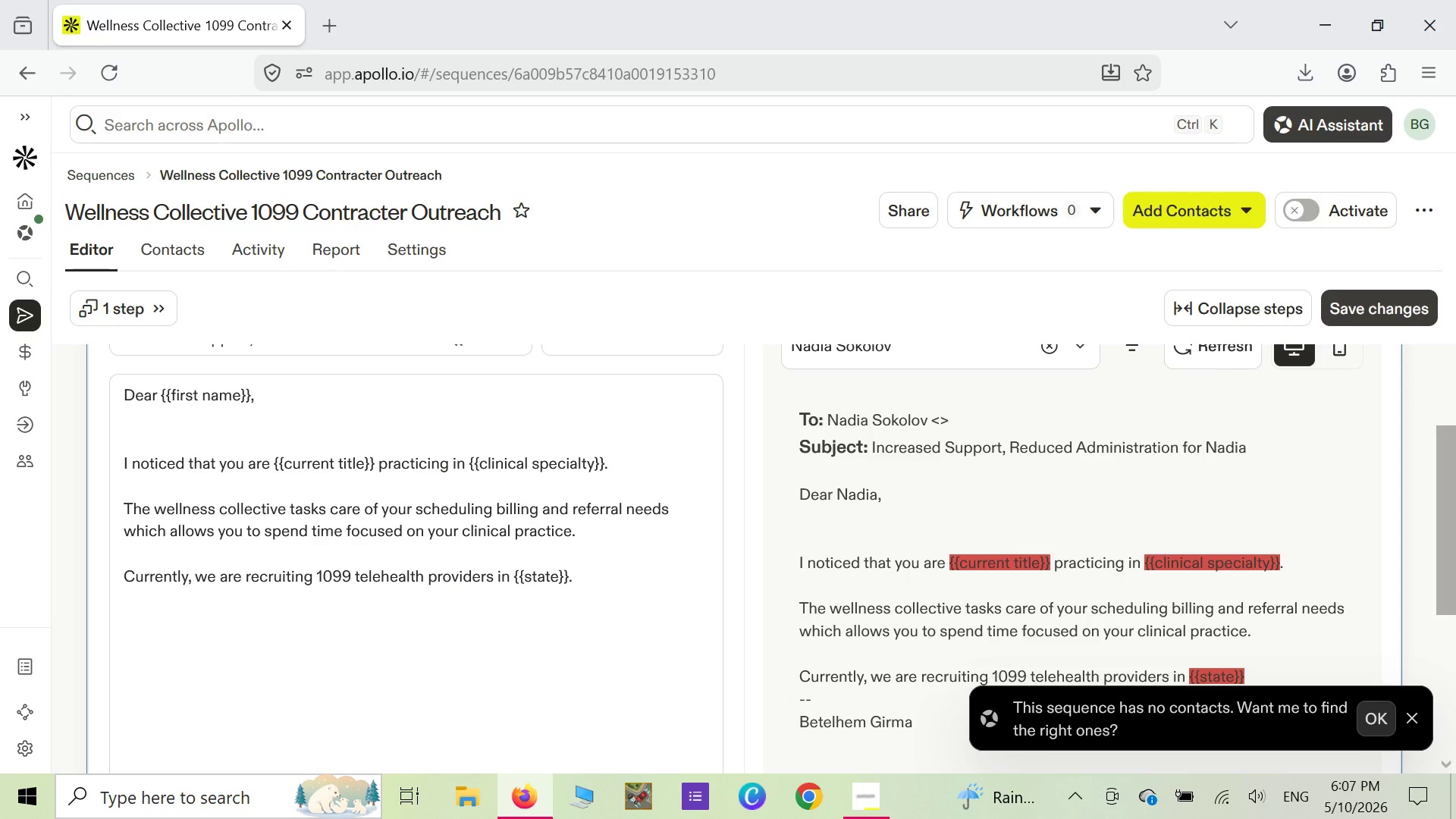 
type(would you have 5 minutes for me to call you )
 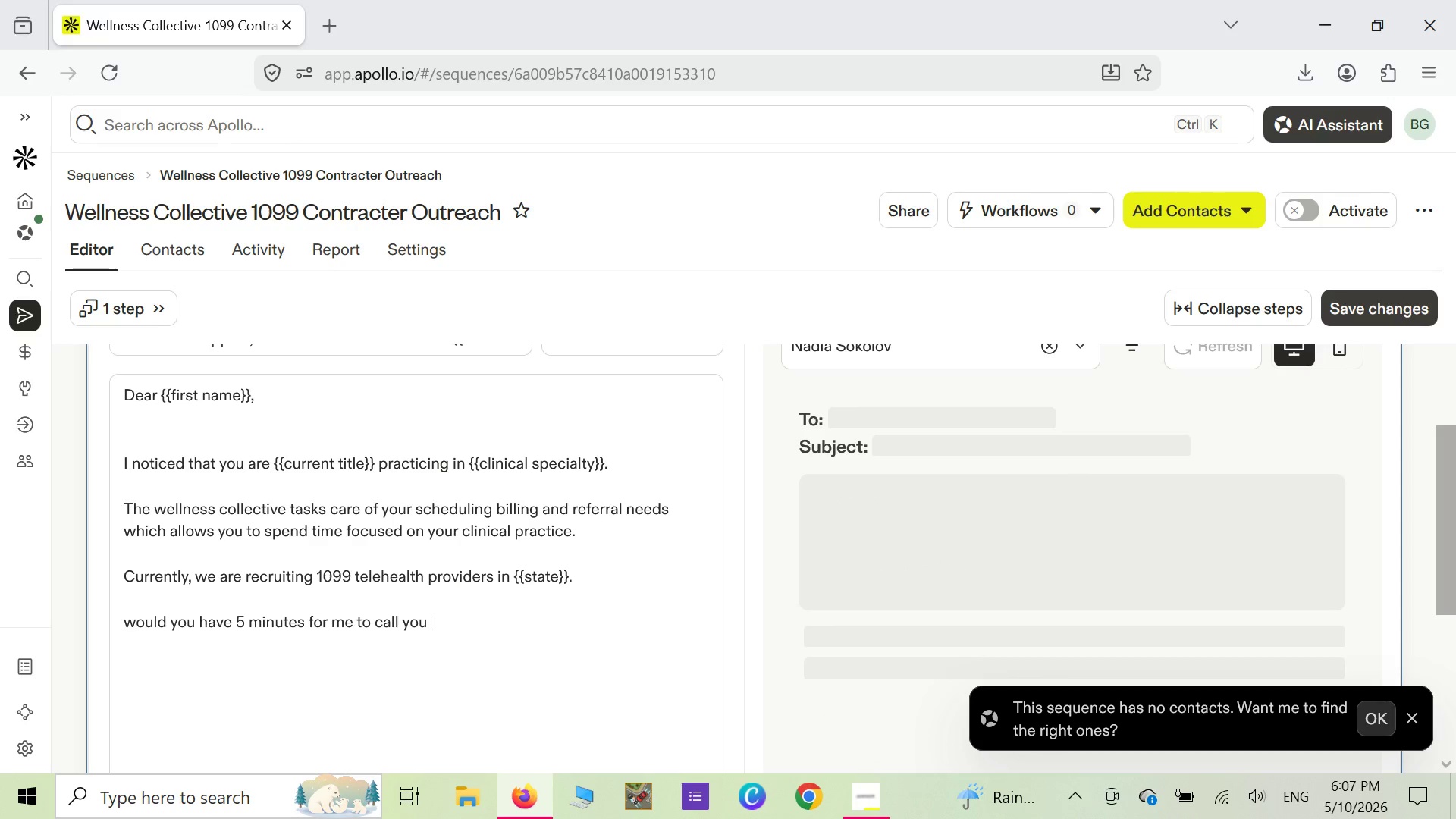 
type(this w)
 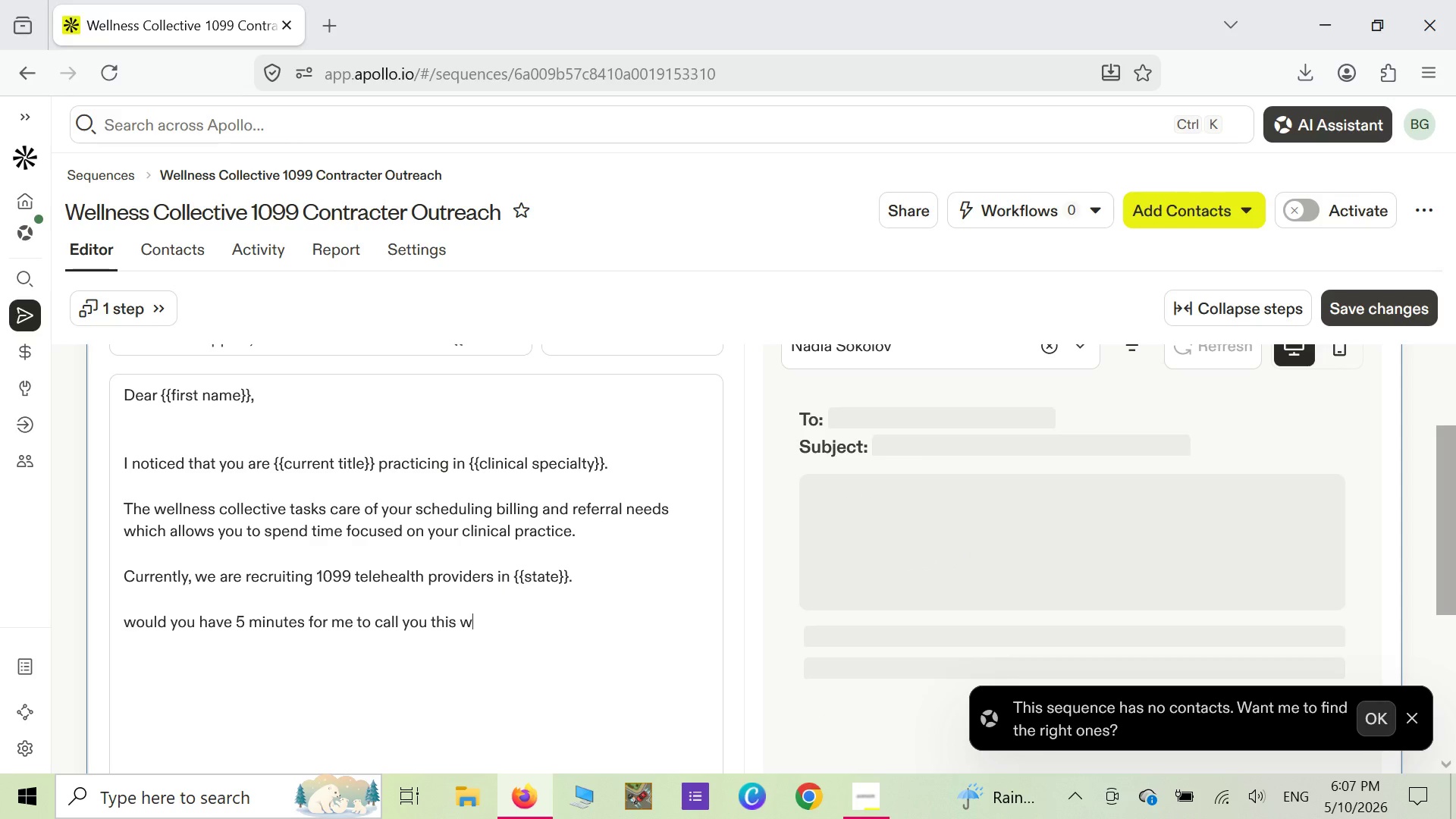 
type(eek)
 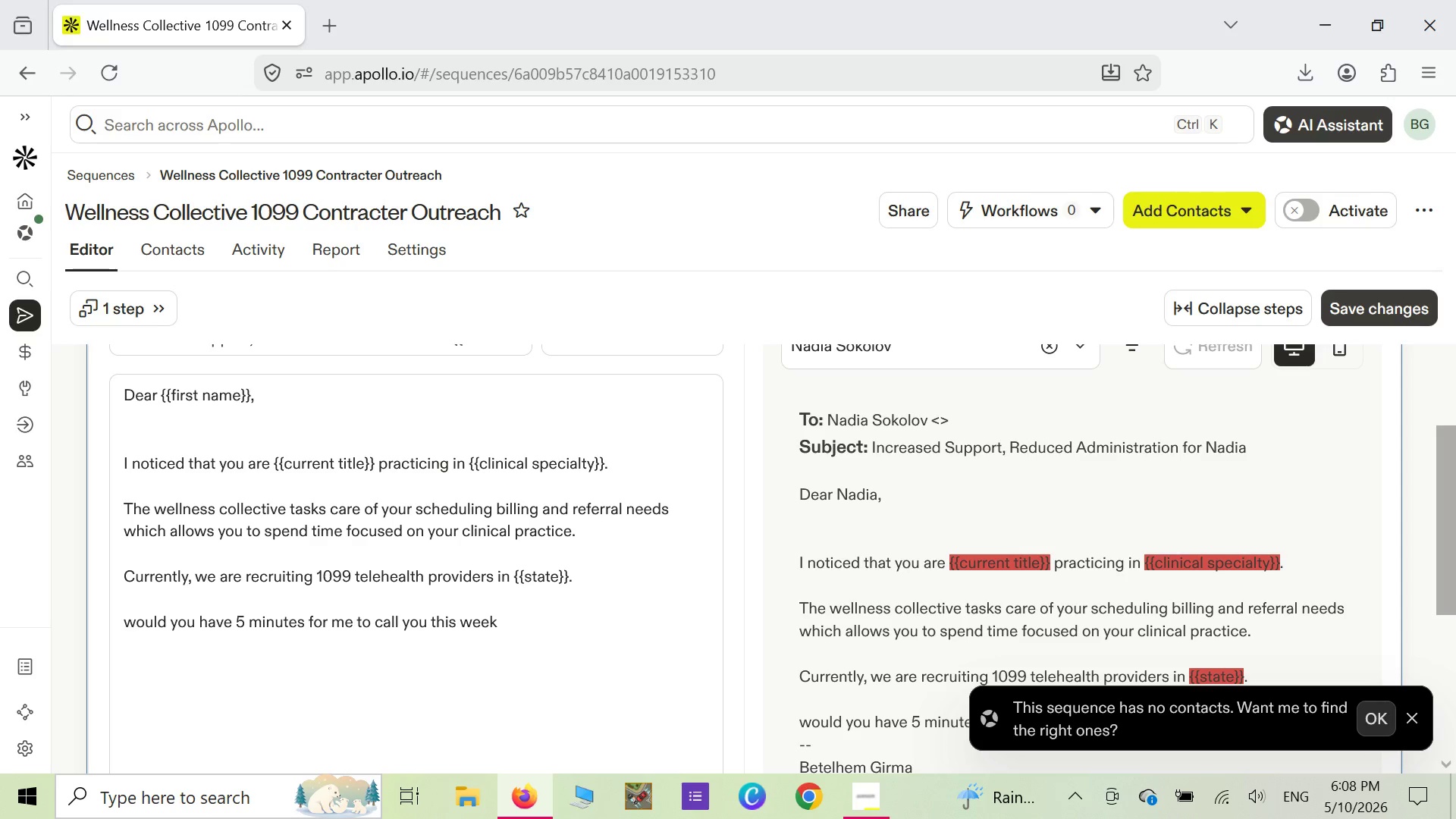 
key(Shift+ShiftLeft)
 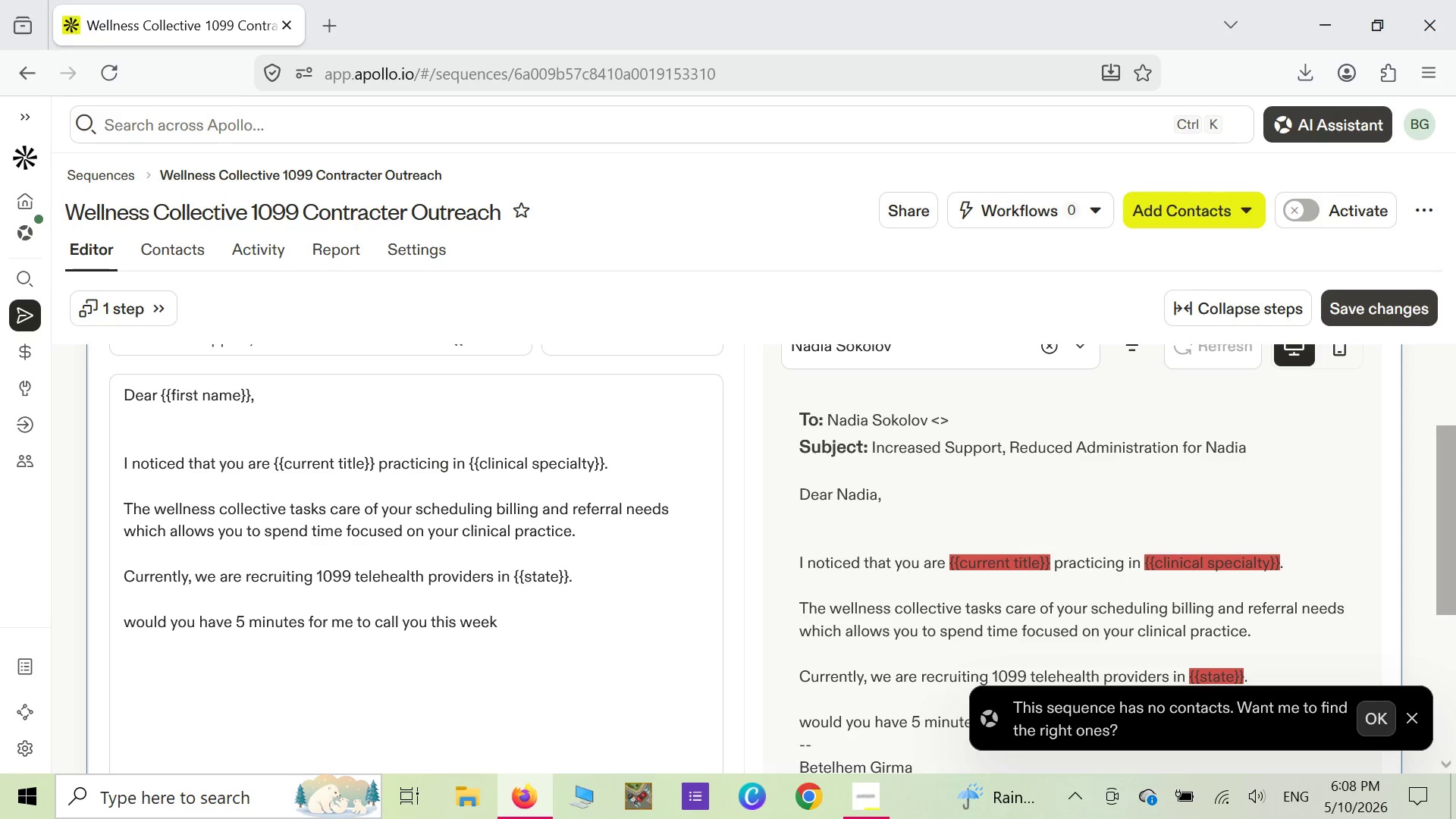 
key(Shift+Slash)
 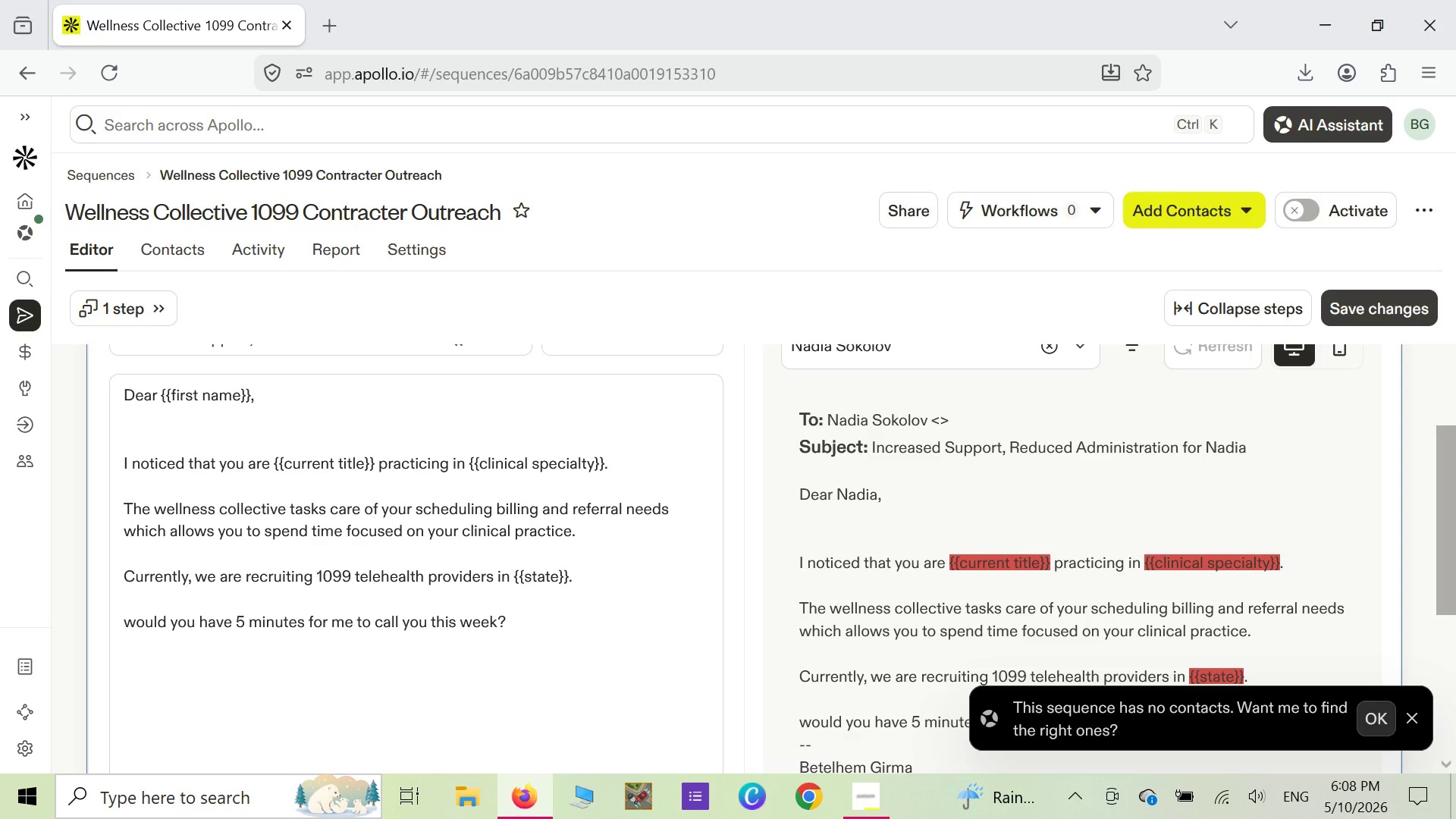 
wait(10.2)
 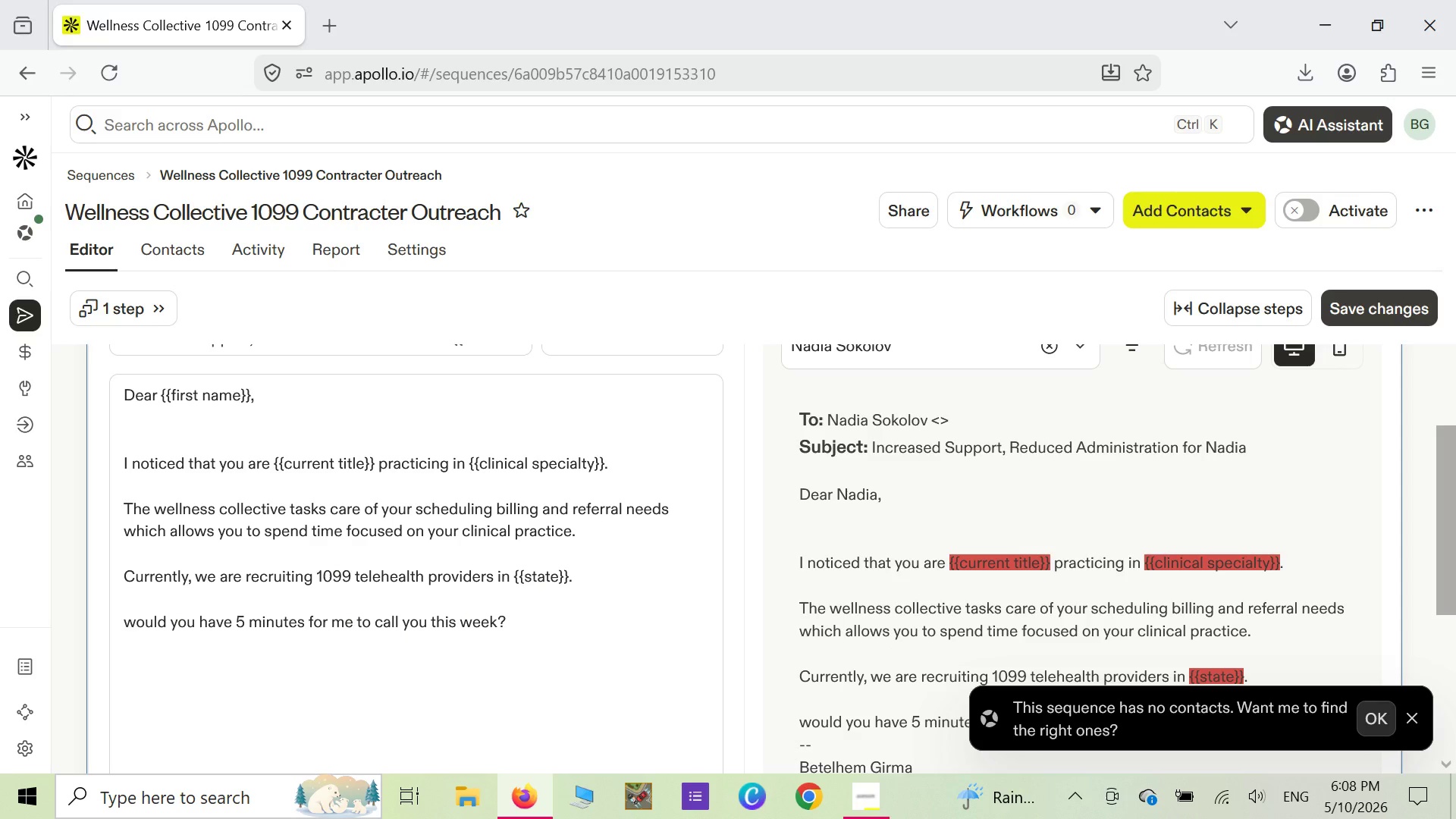 
key(Enter)
 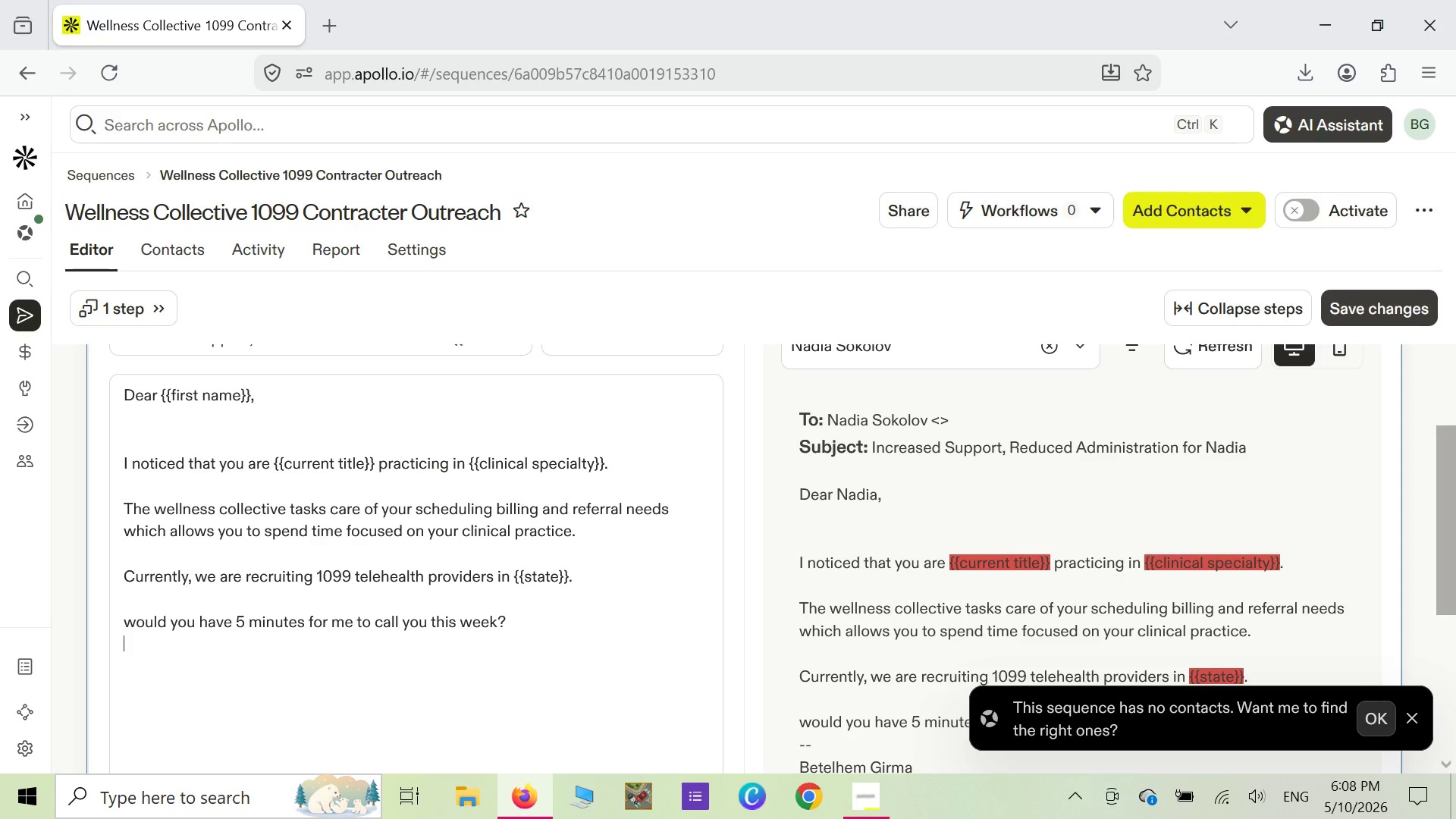 
key(Enter)
 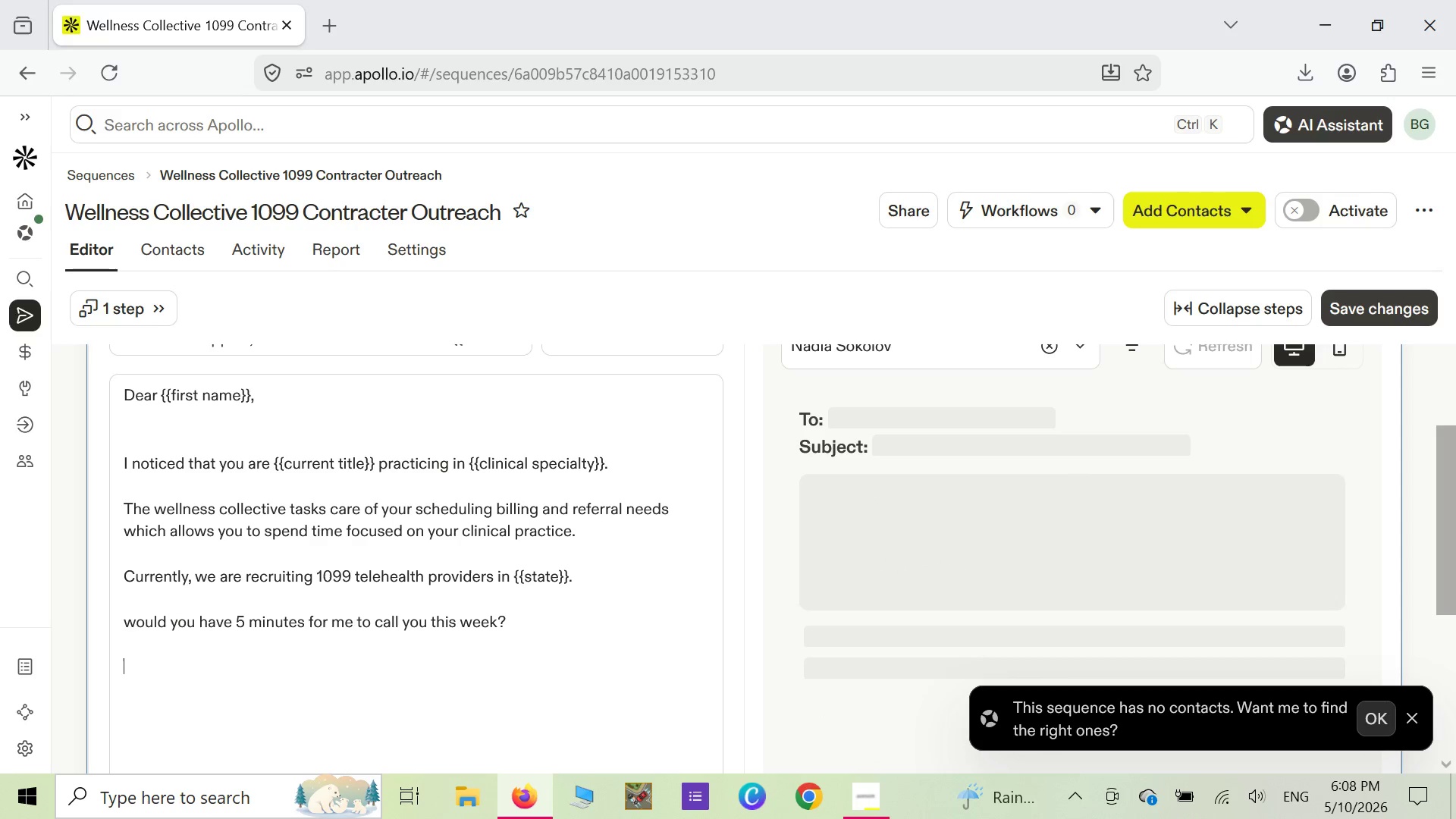 
type(r)
key(Backspace)
type(Regards,)
 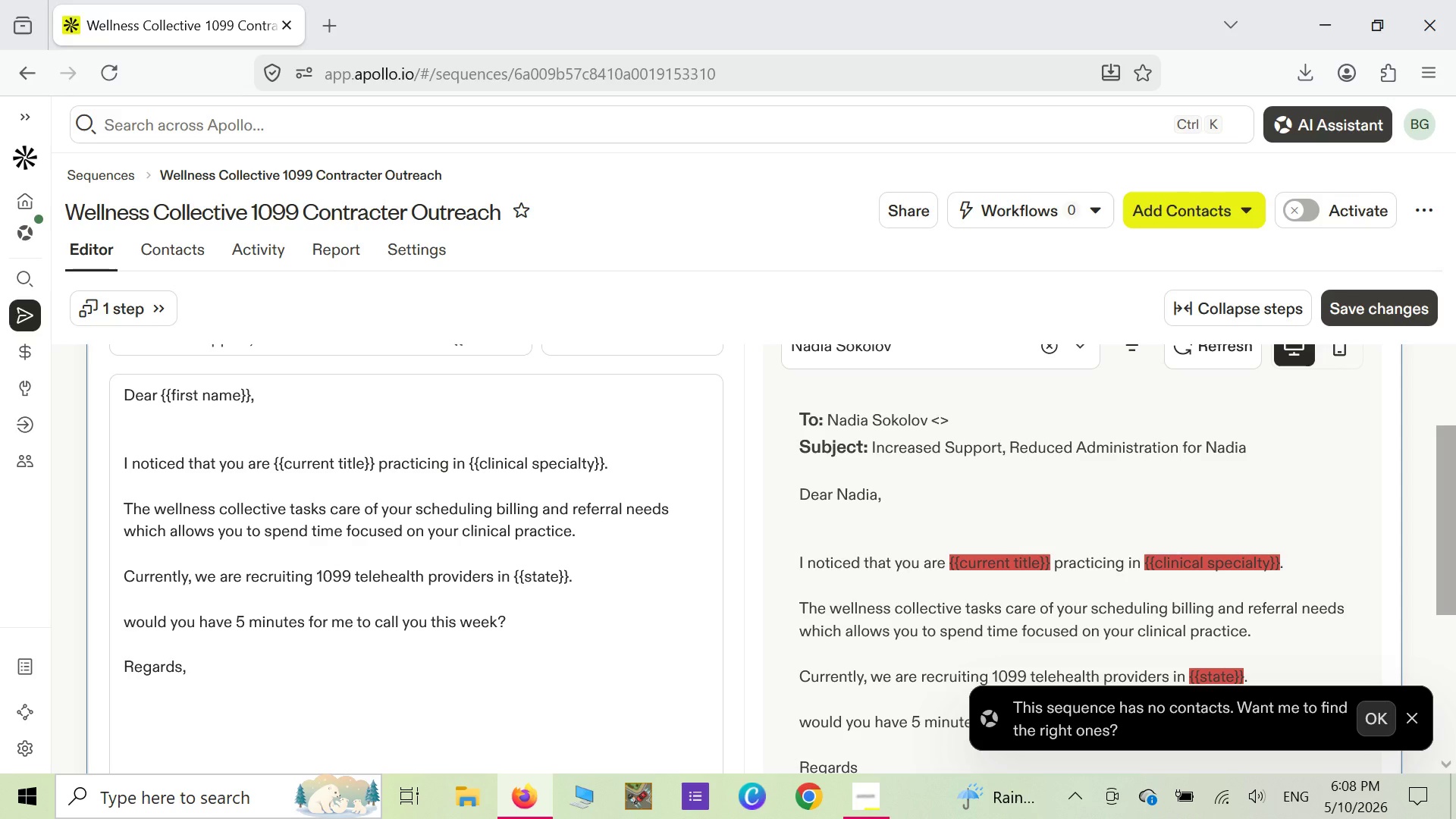 
key(Enter)
 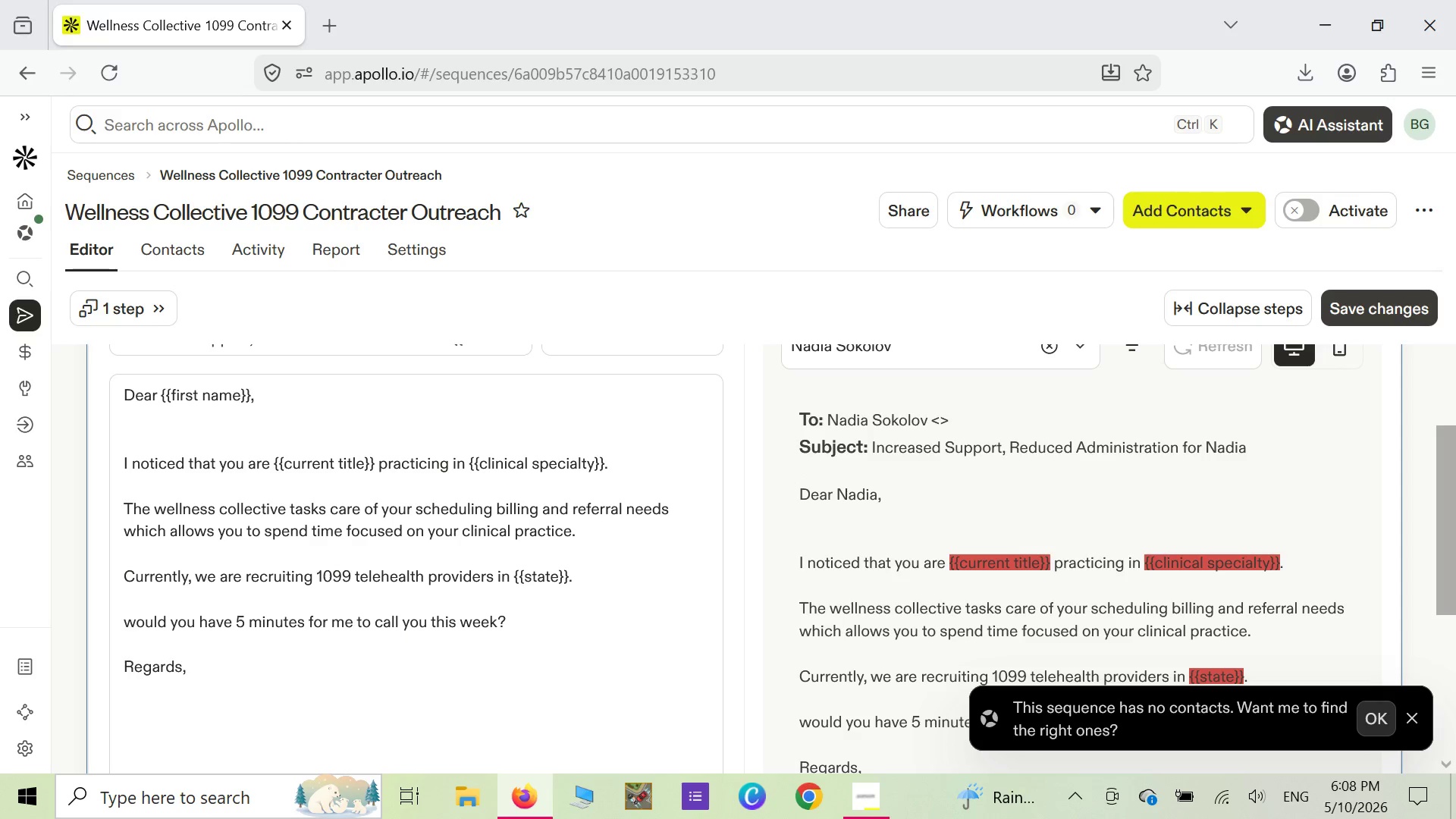 
wait(6.72)
 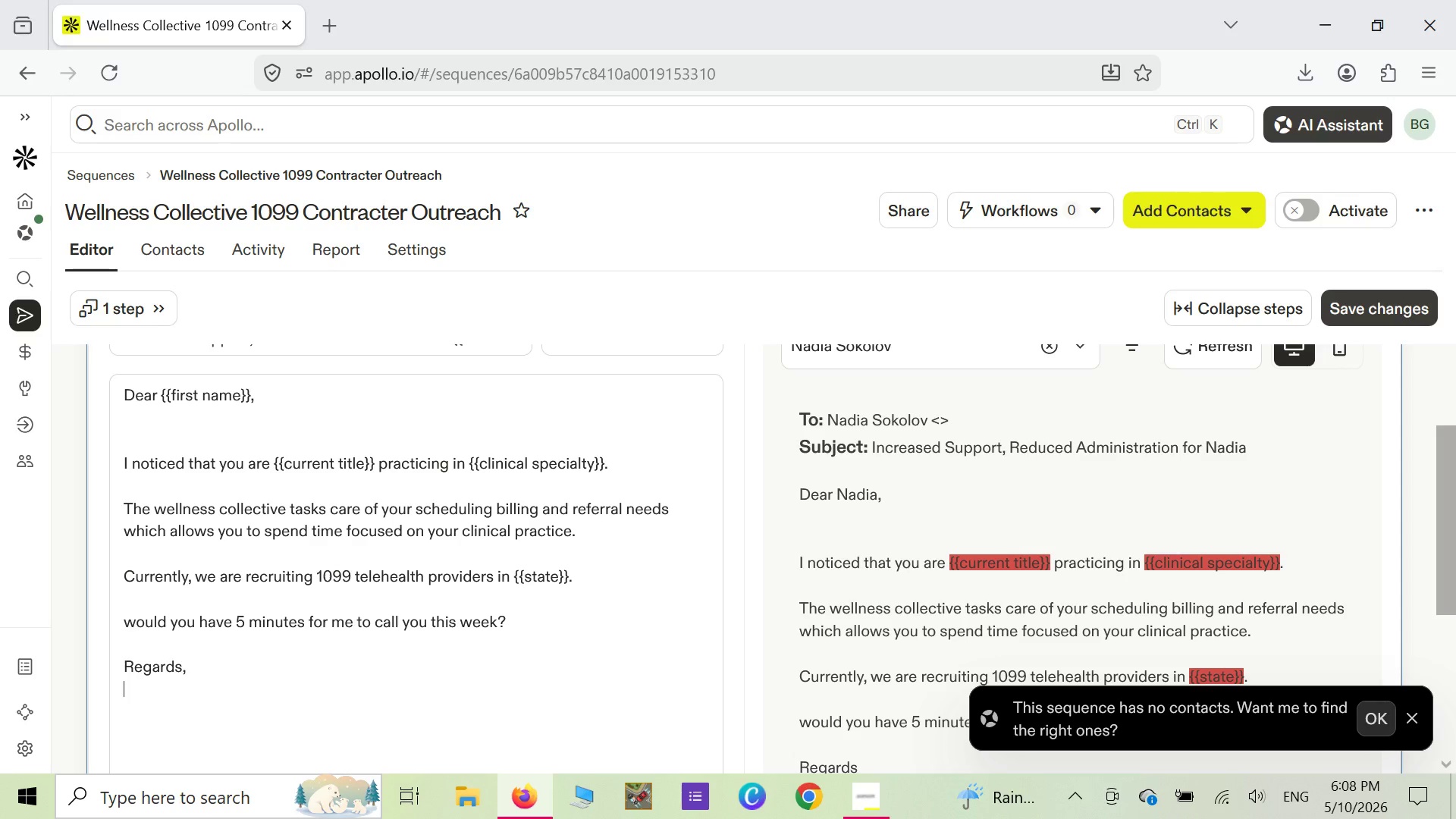 
key(Shift+ShiftLeft)
 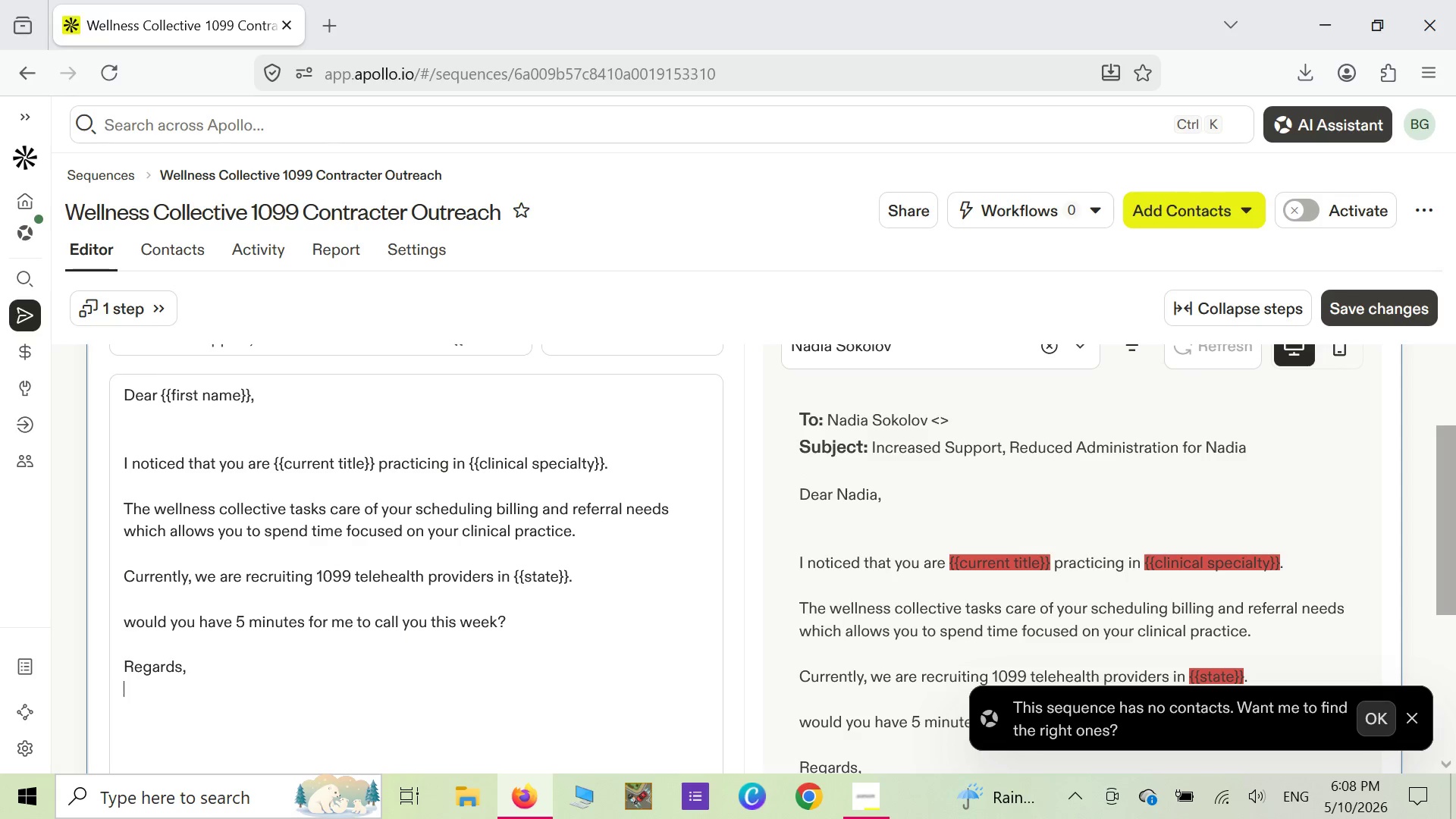 
key(Shift+BracketLeft)
 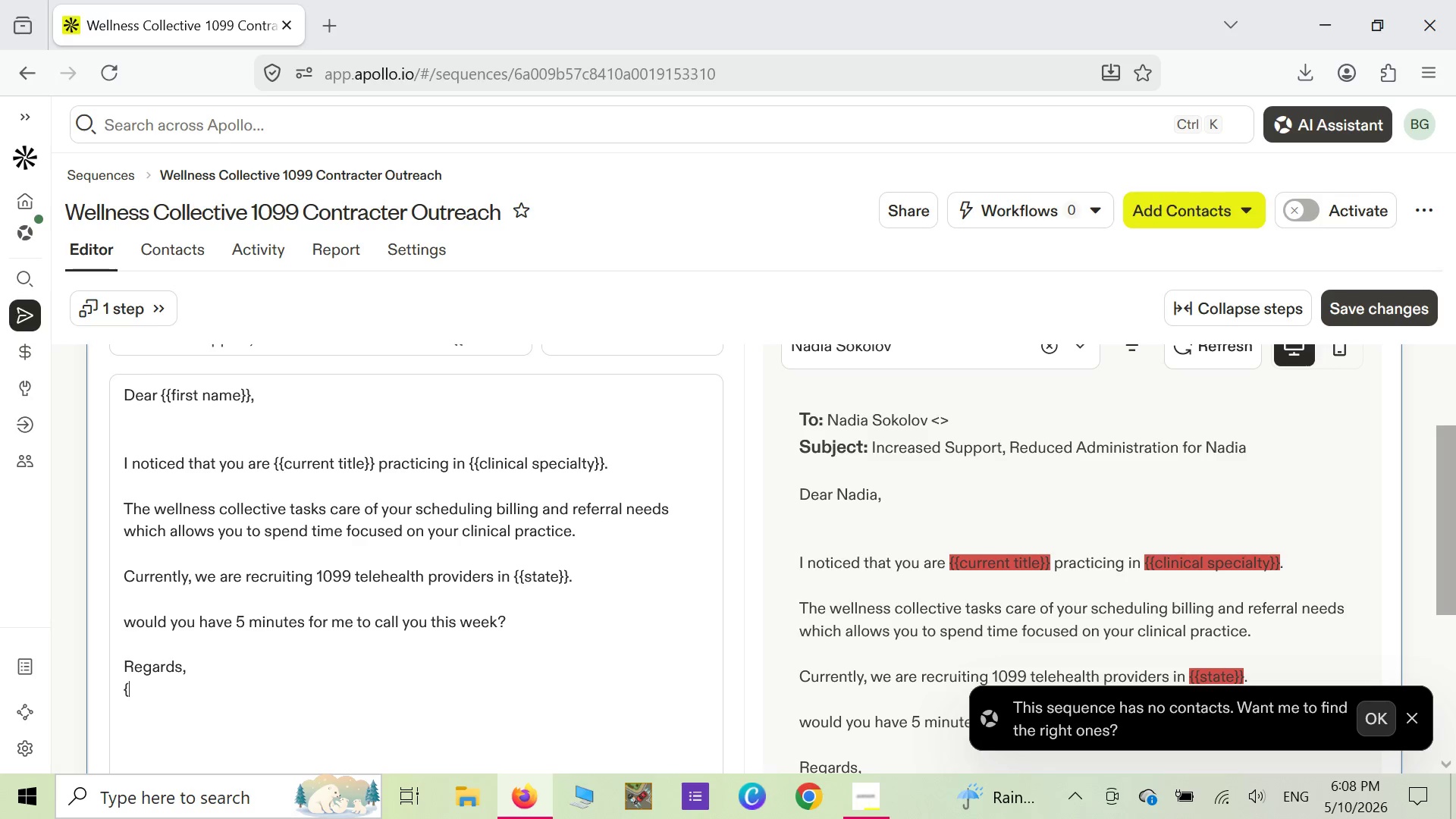 
key(Shift+ShiftLeft)
 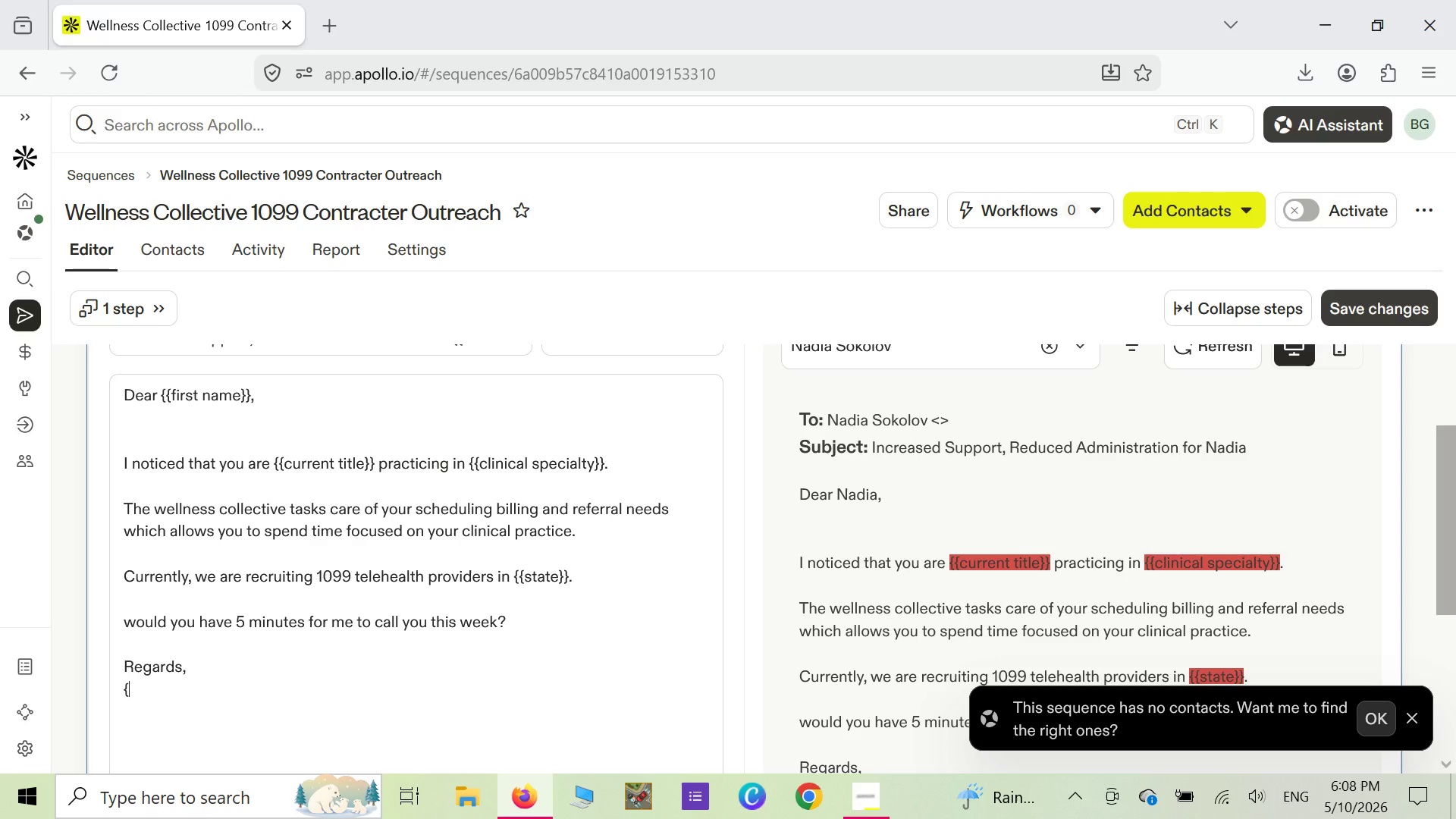 
key(Shift+BracketLeft)
 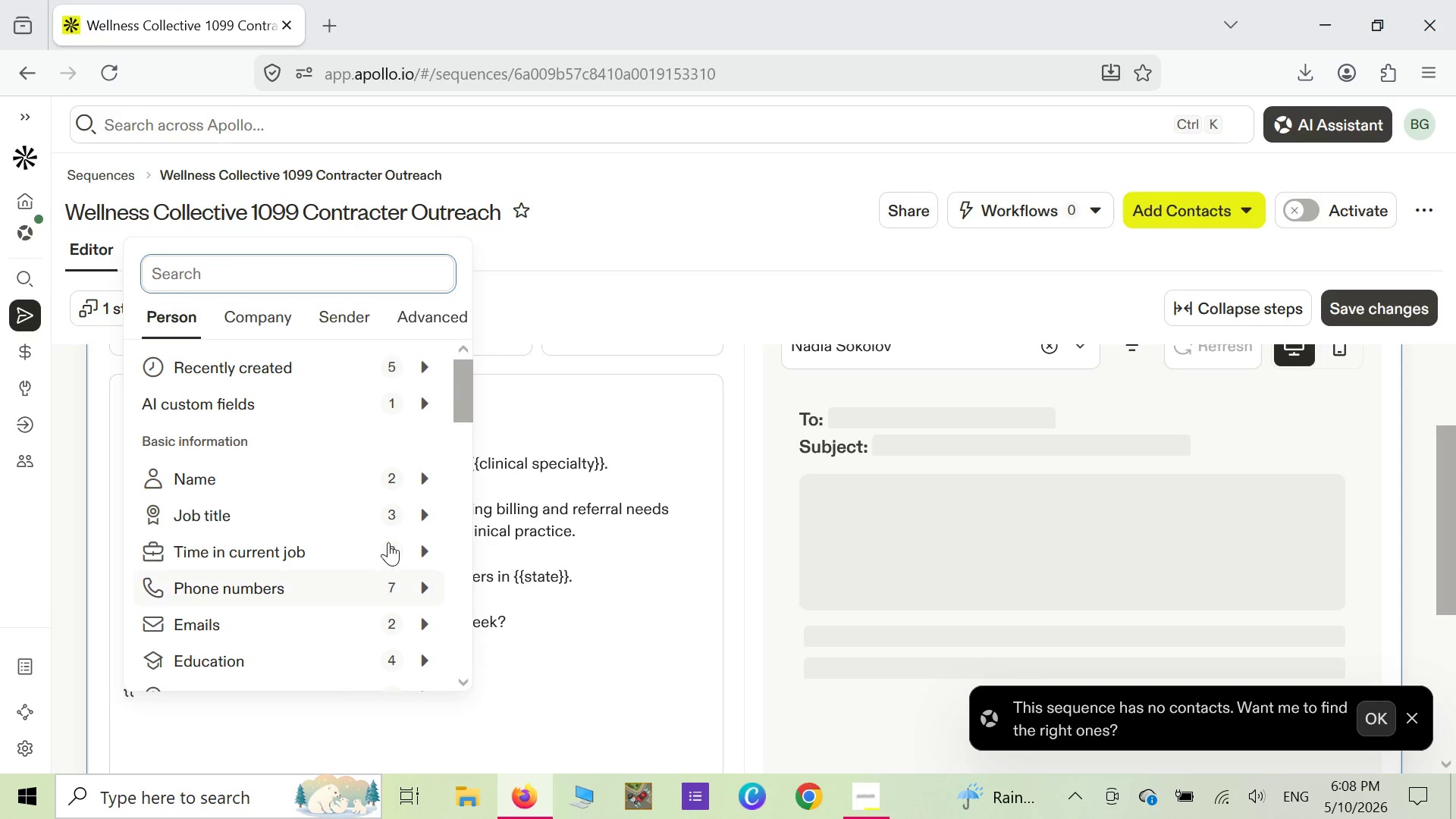 
mouse_move([447, 691])
 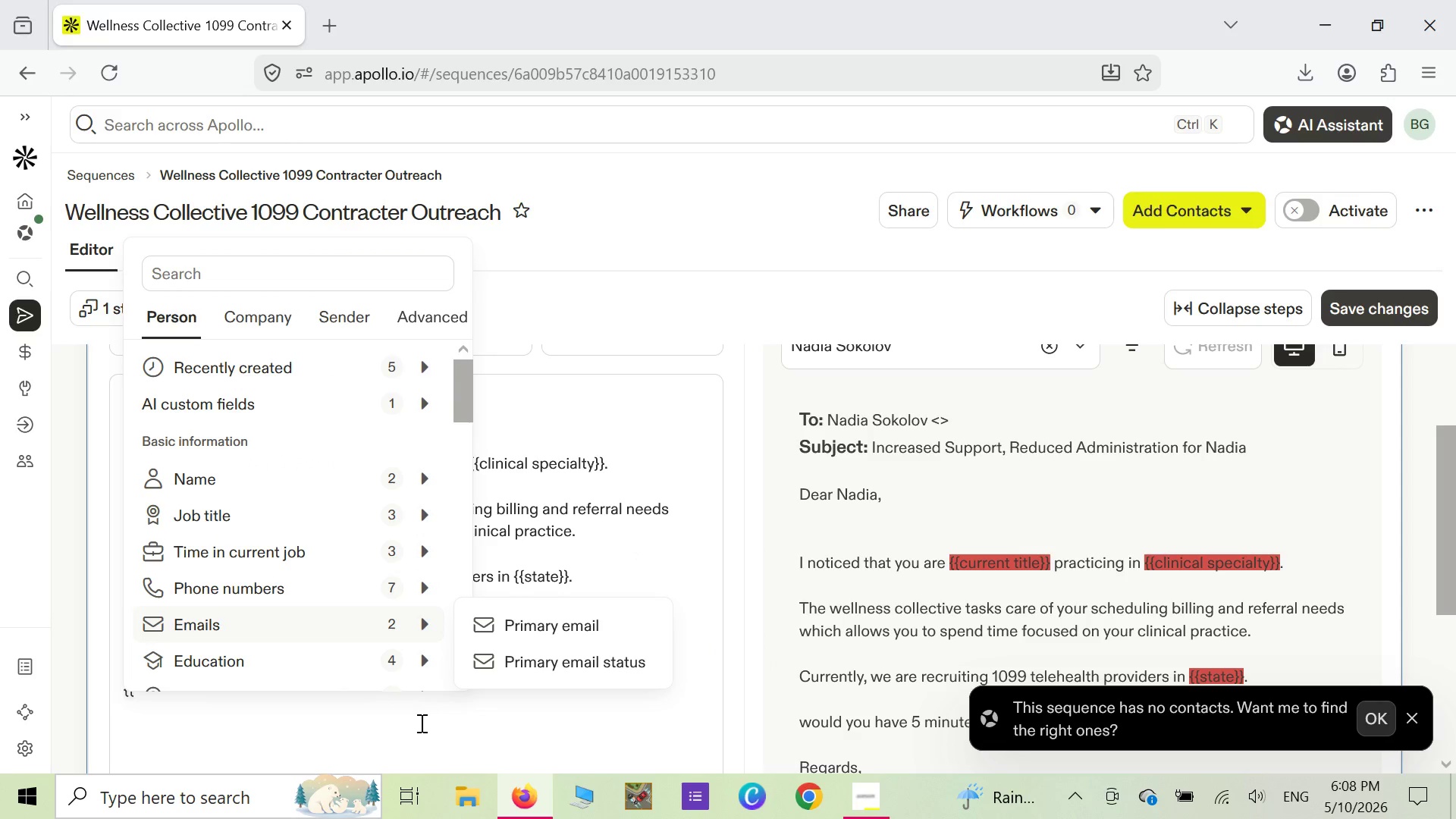 
left_click([420, 723])
 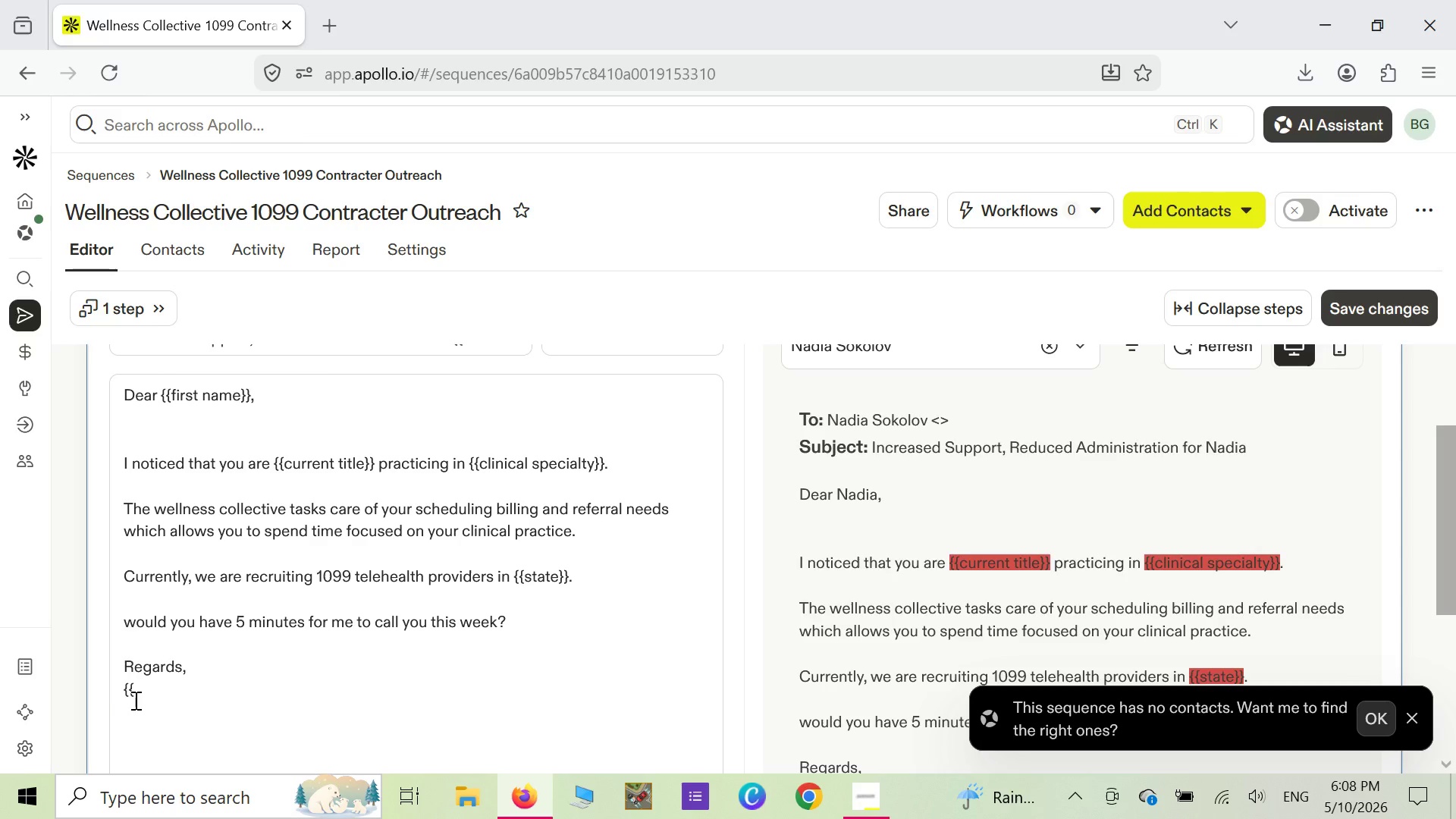 
left_click([132, 695])
 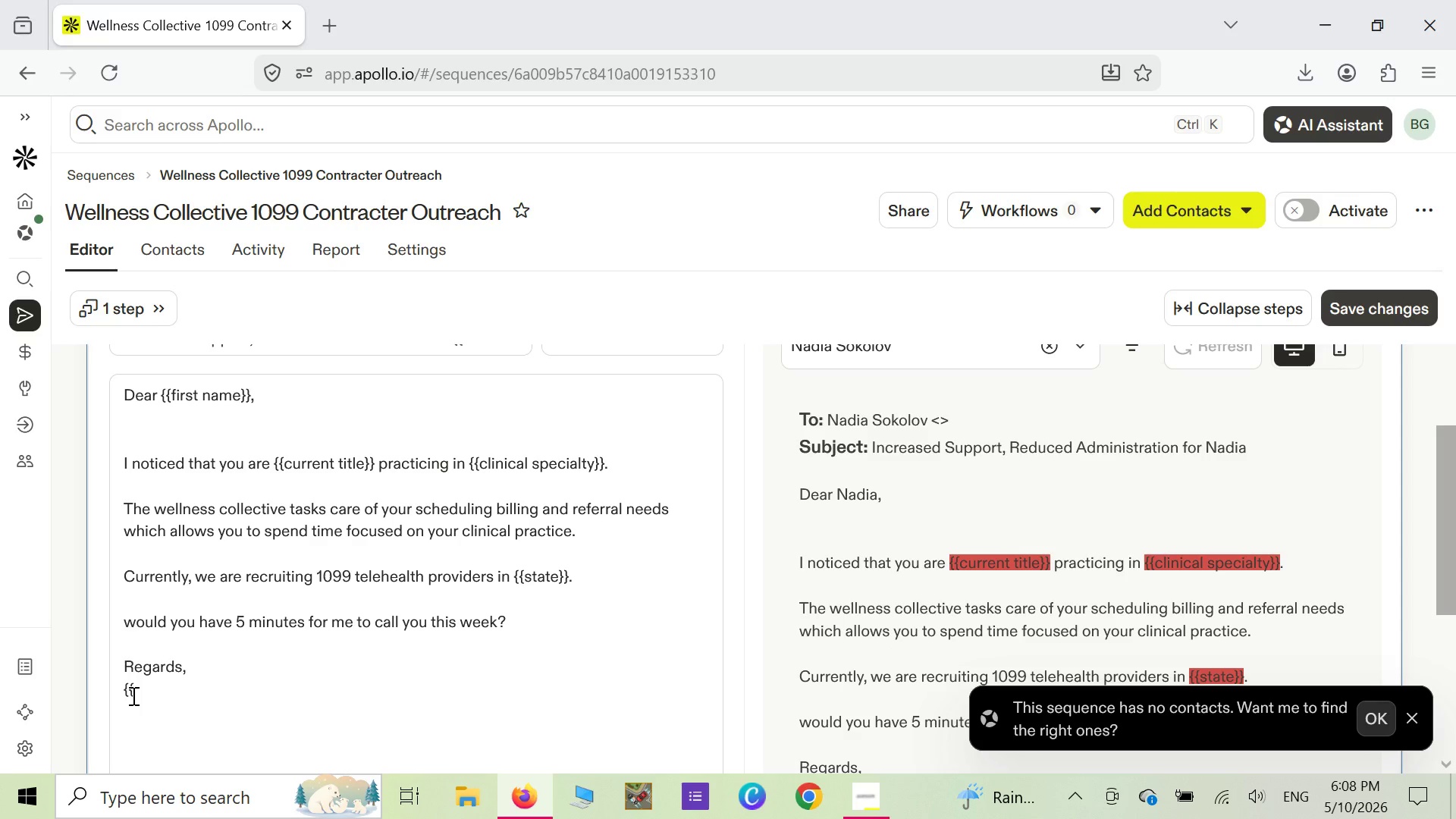 
key(CapsLock)
 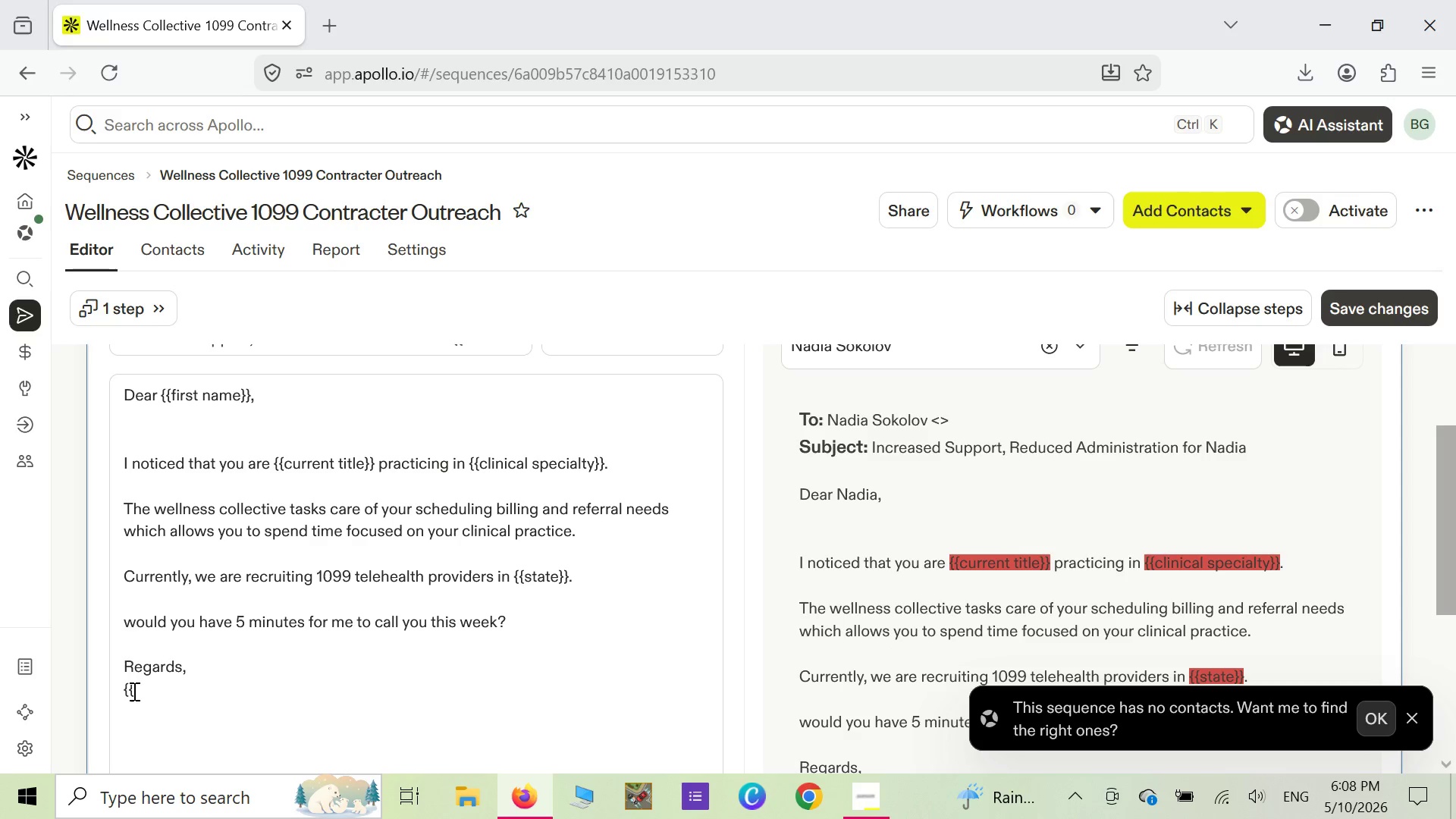 
key(Backspace)
 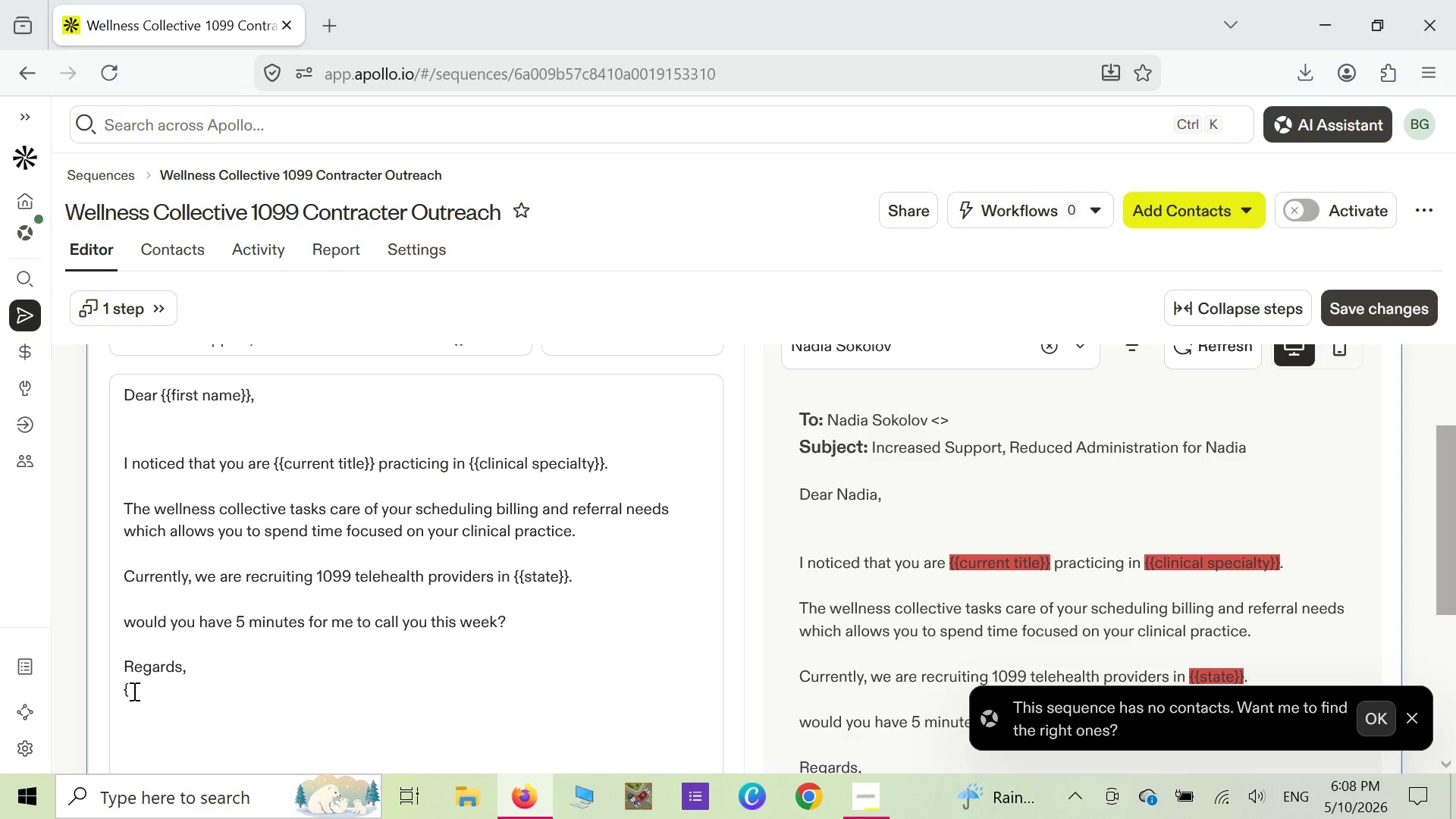 
key(Shift+ShiftLeft)
 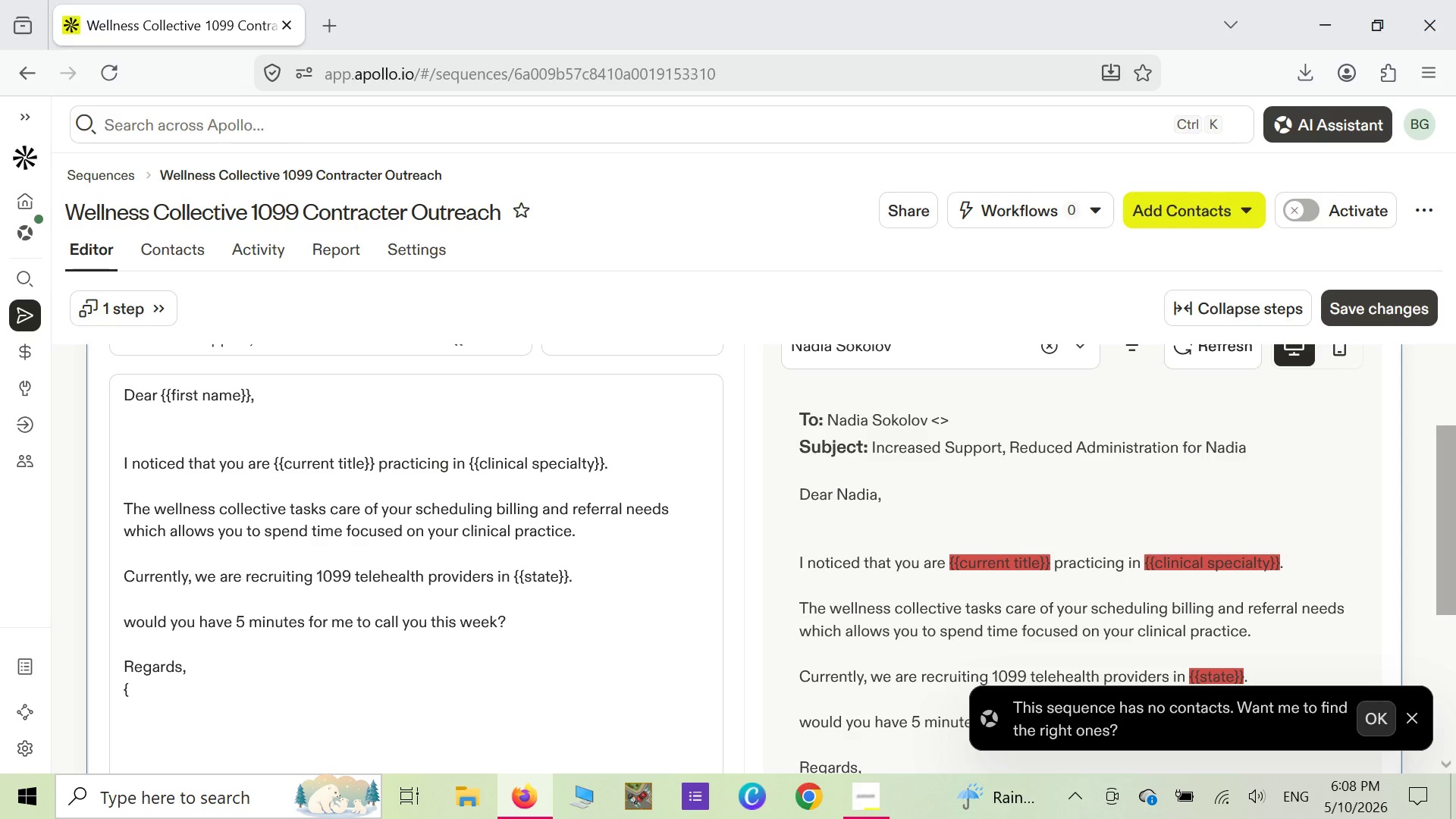 
key(Shift+BracketLeft)
 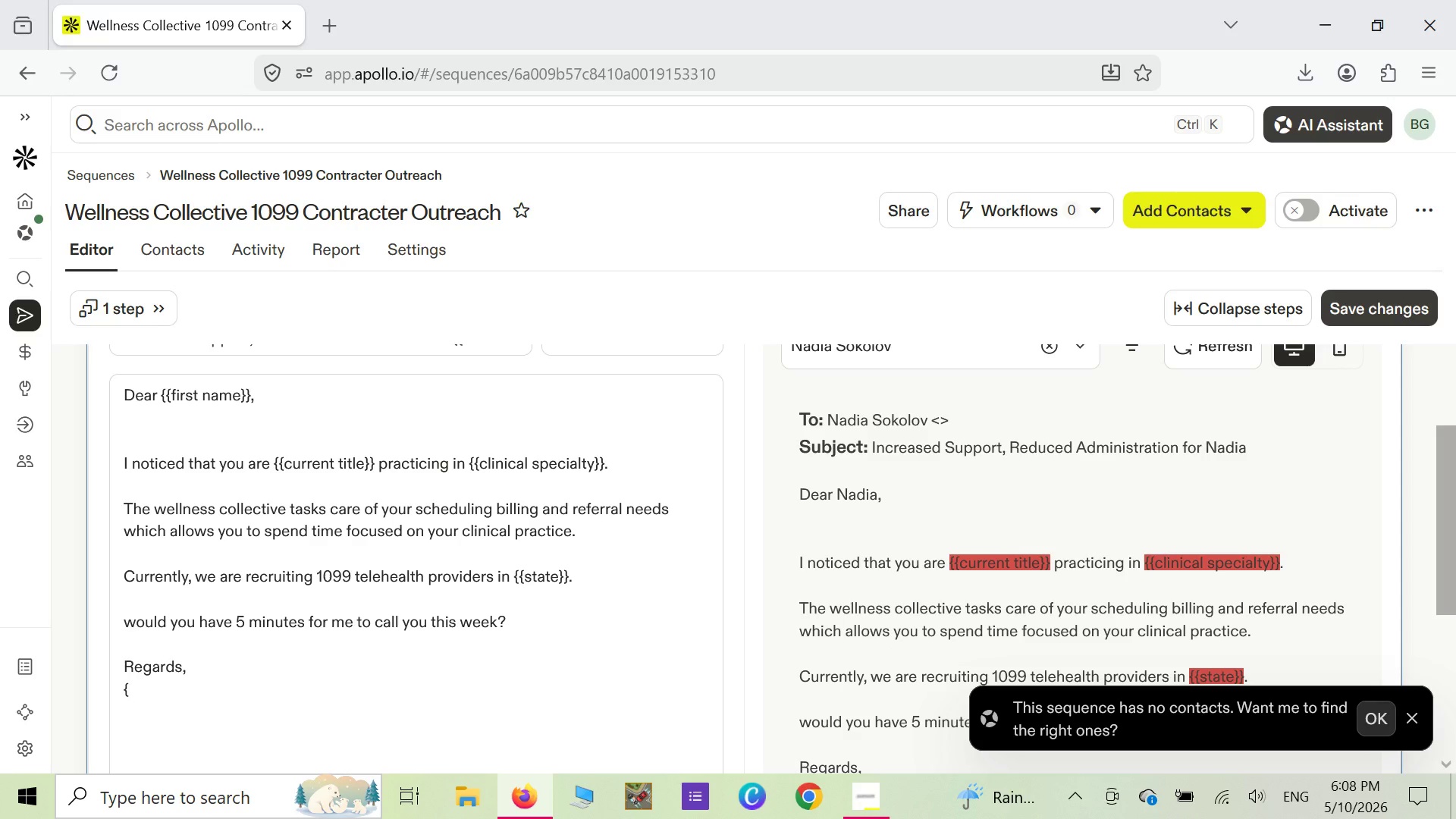 
key(CapsLock)
 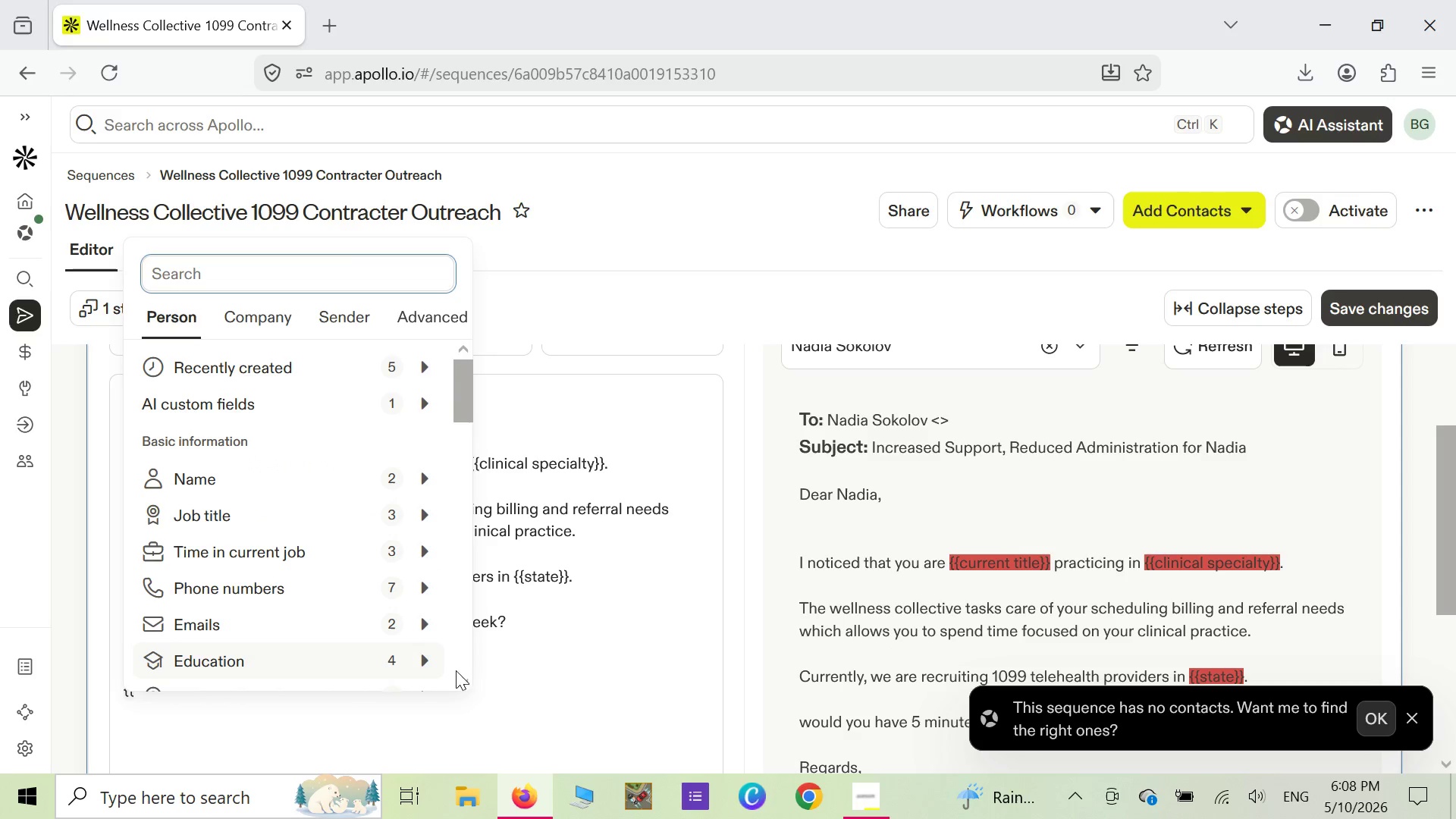 
left_click([462, 687])
 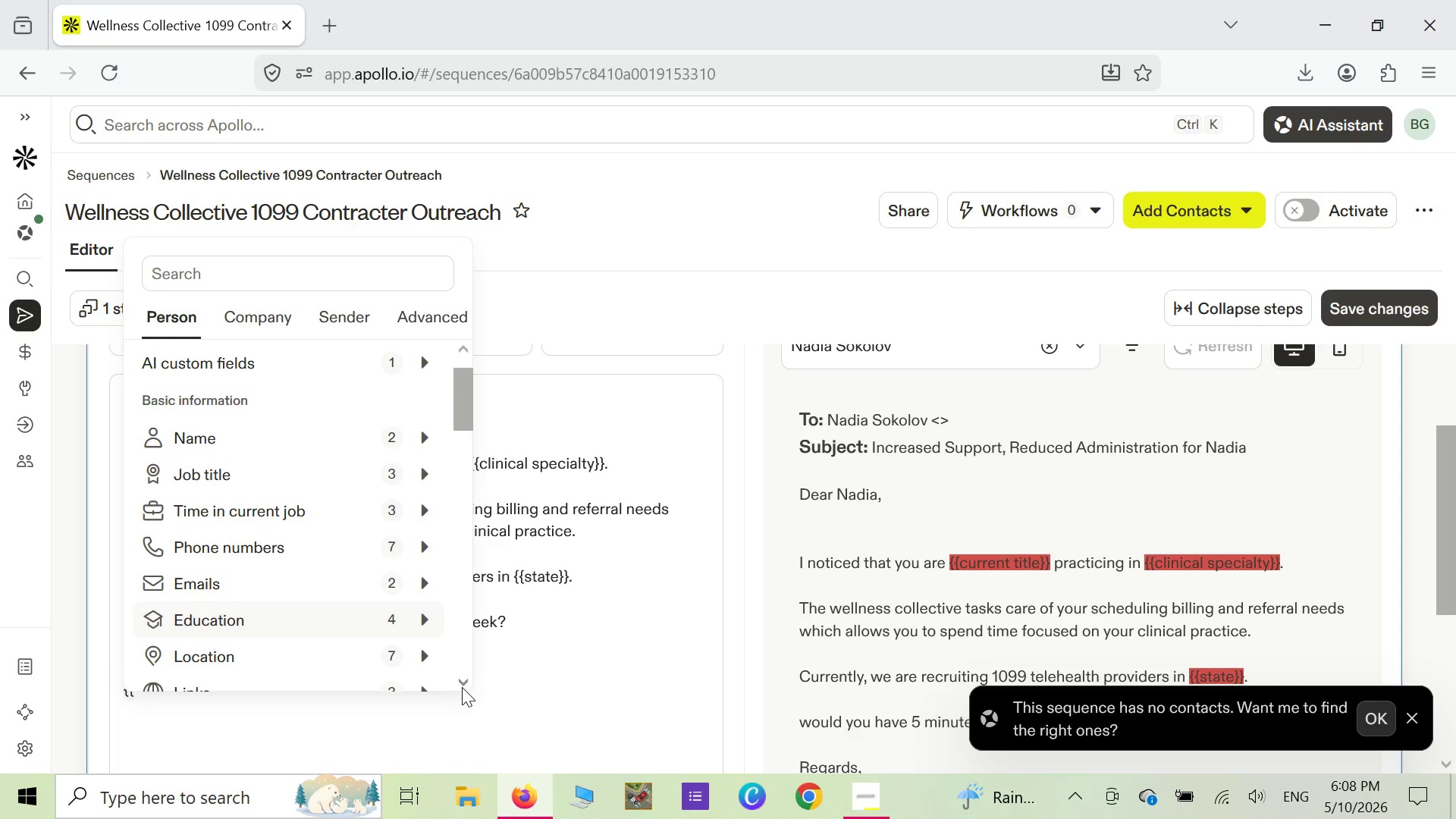 
mouse_move([446, 659])
 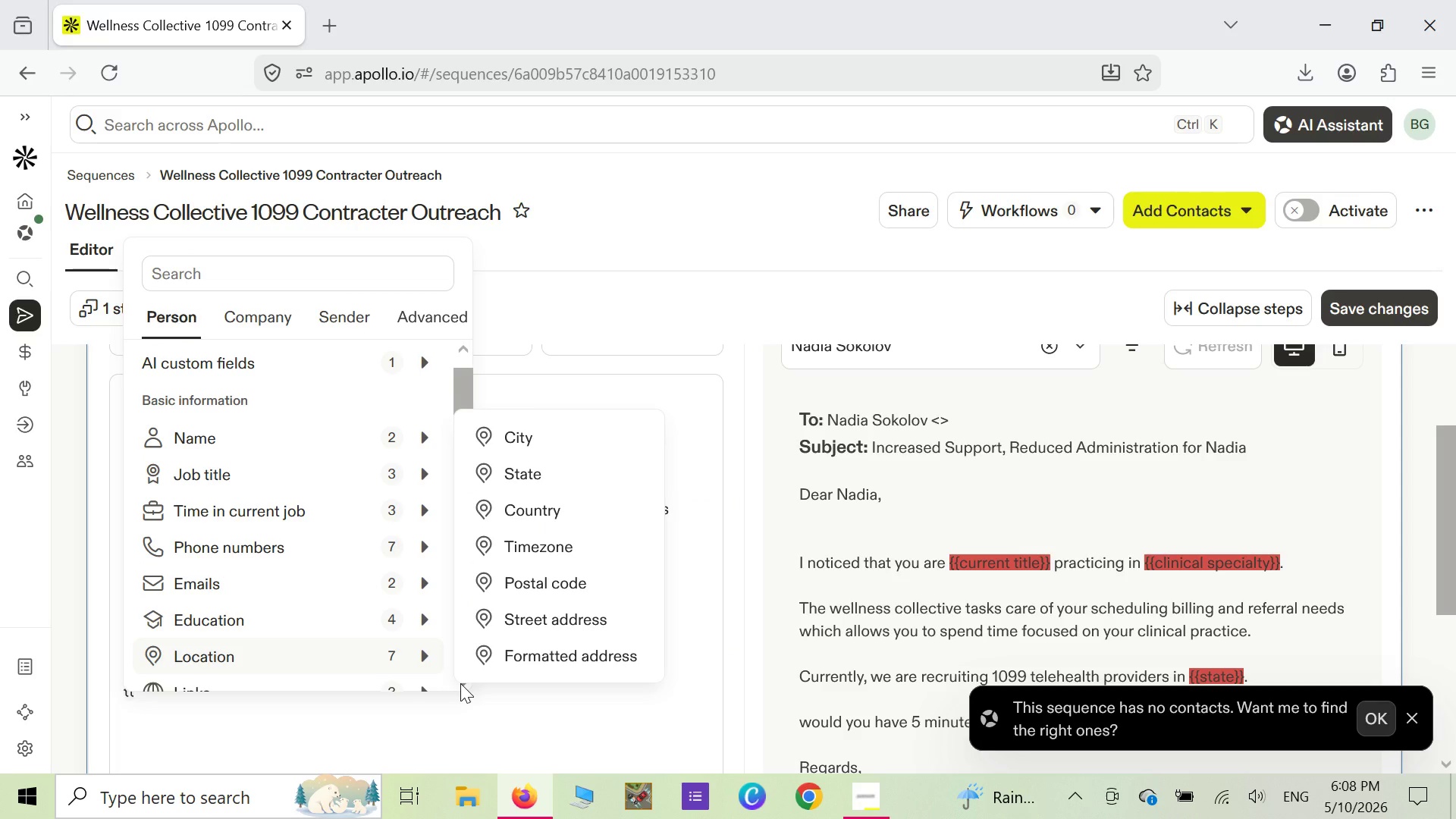 
left_click([460, 683])
 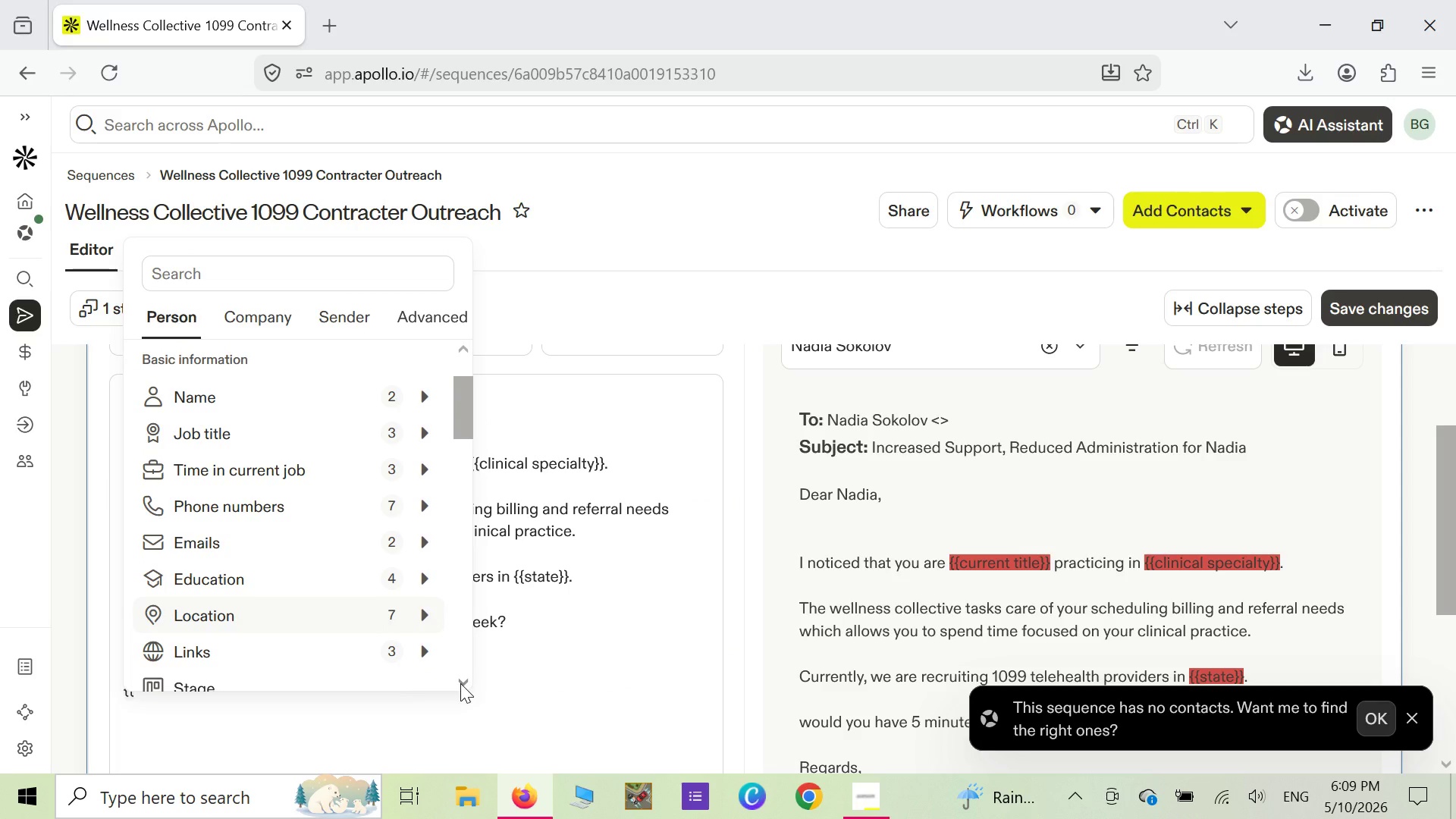 
wait(7.52)
 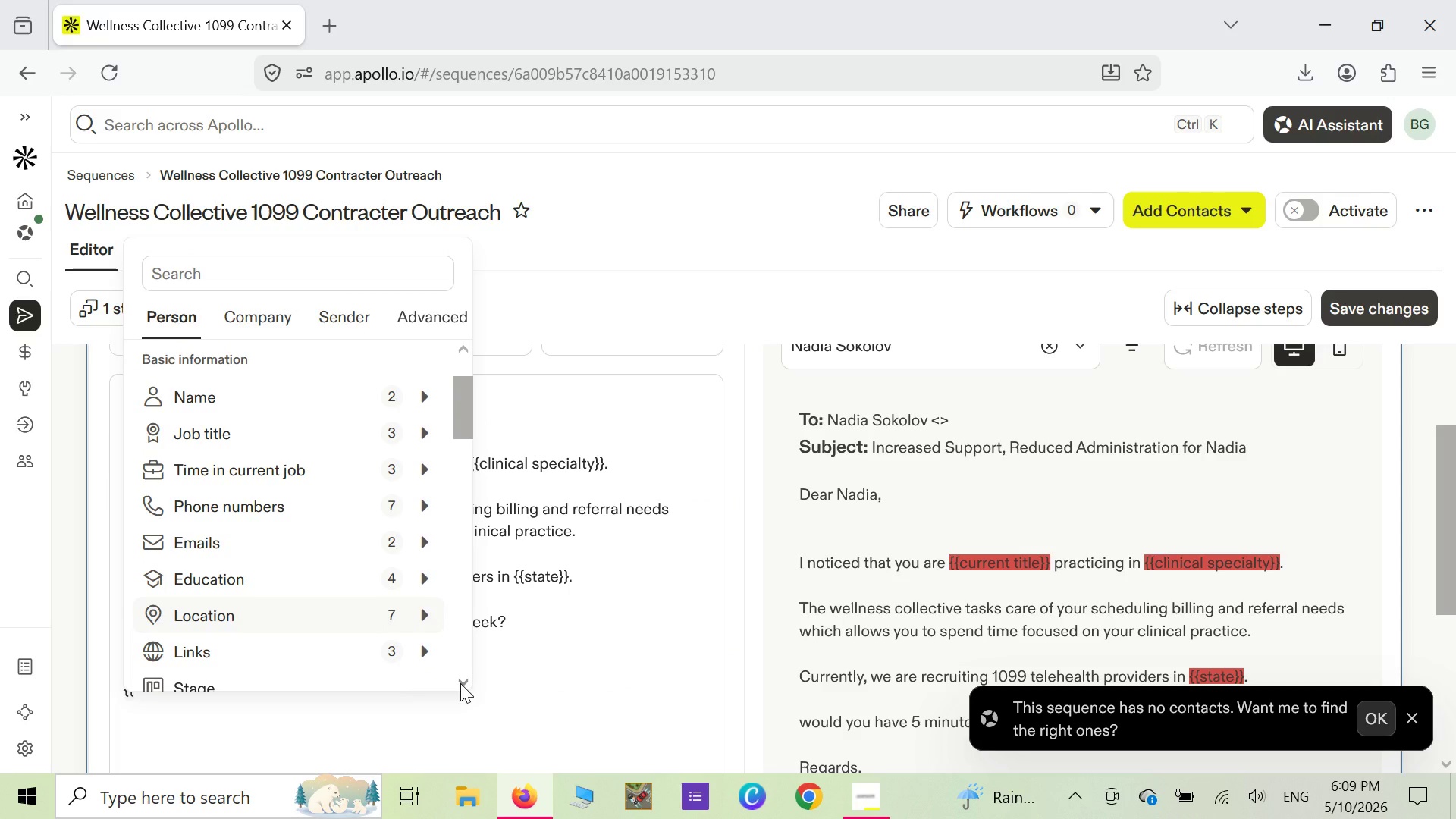 
left_click([347, 318])
 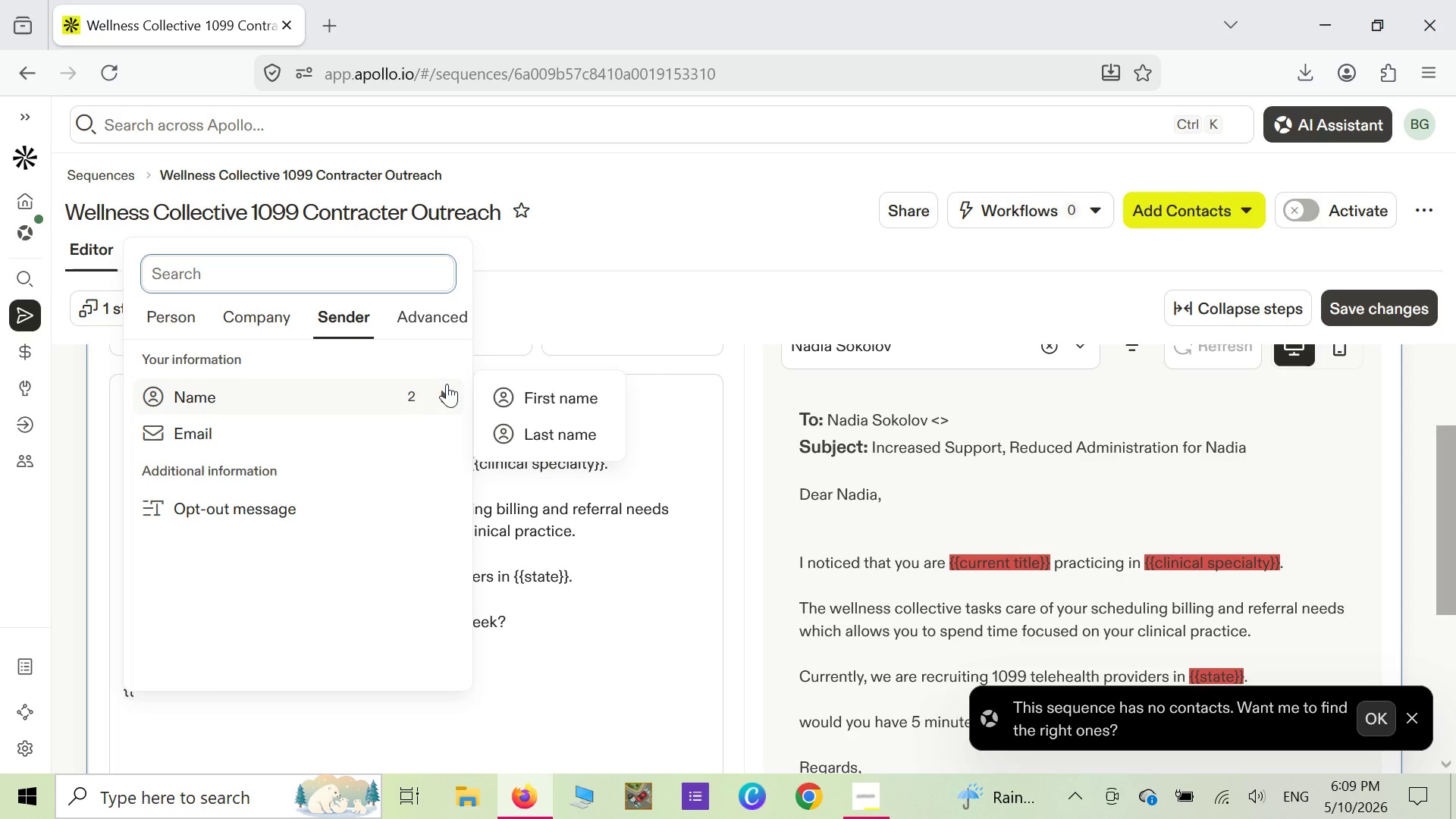 
left_click([511, 403])
 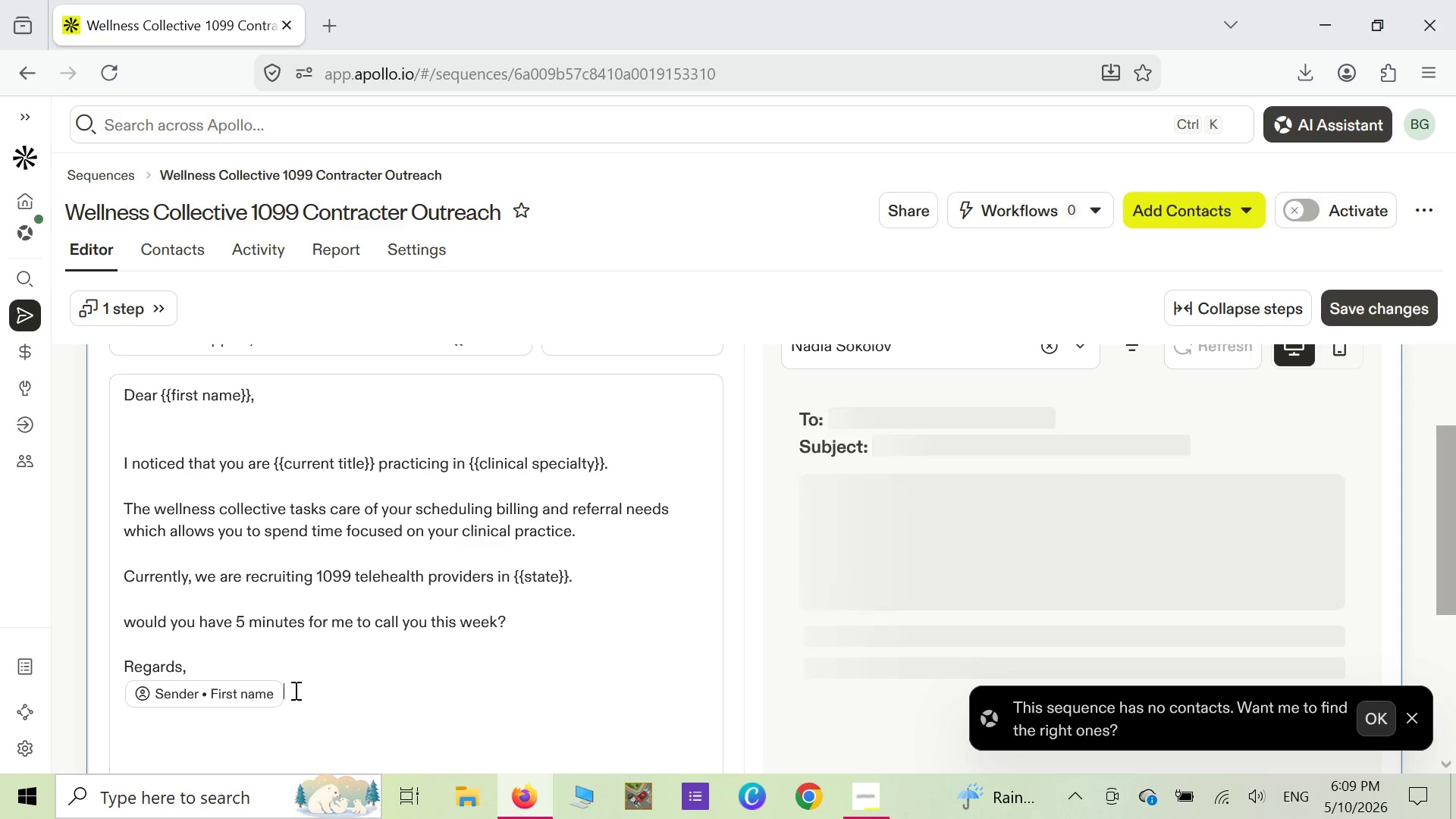 
wait(5.06)
 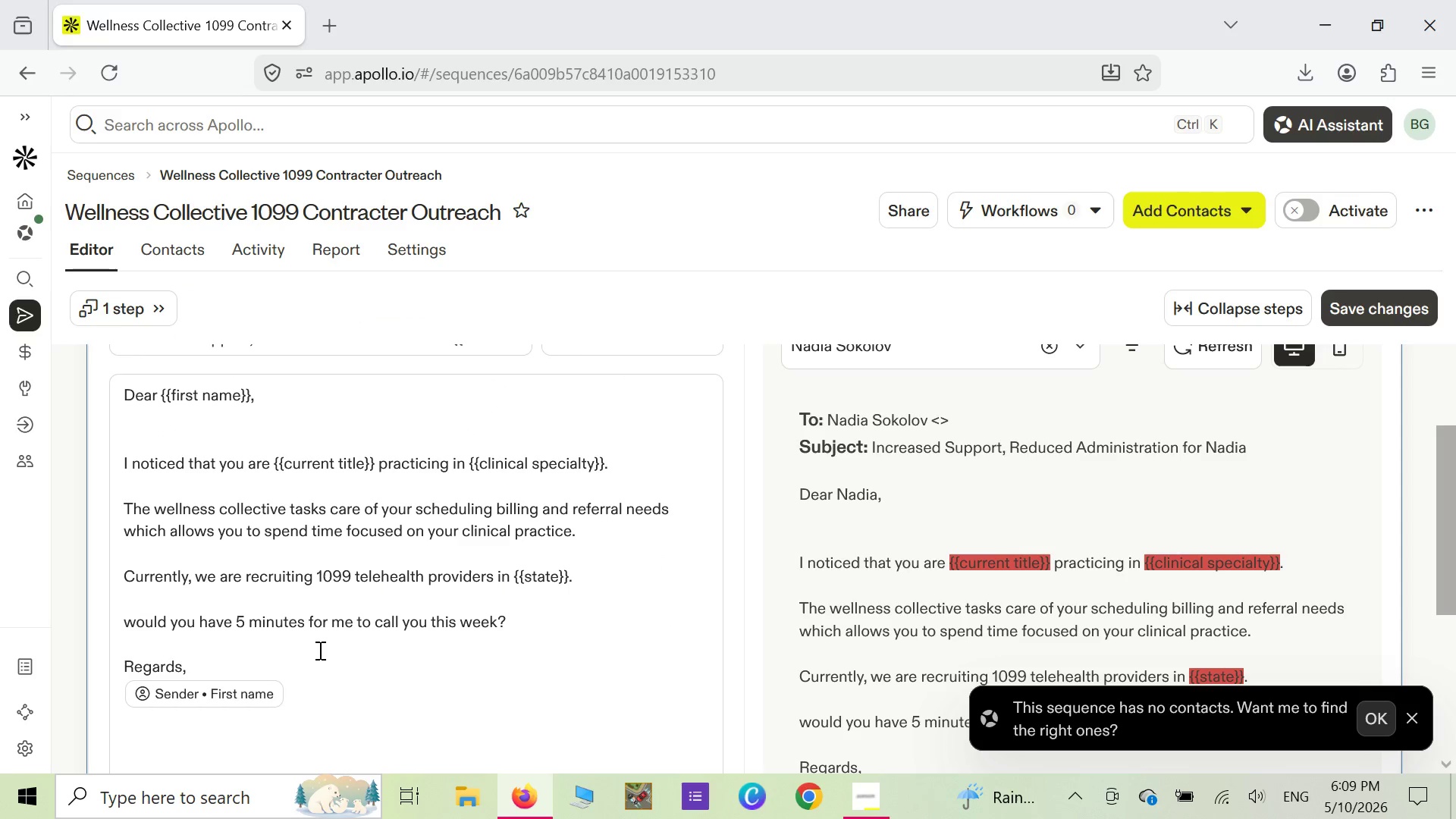 
key(Enter)
 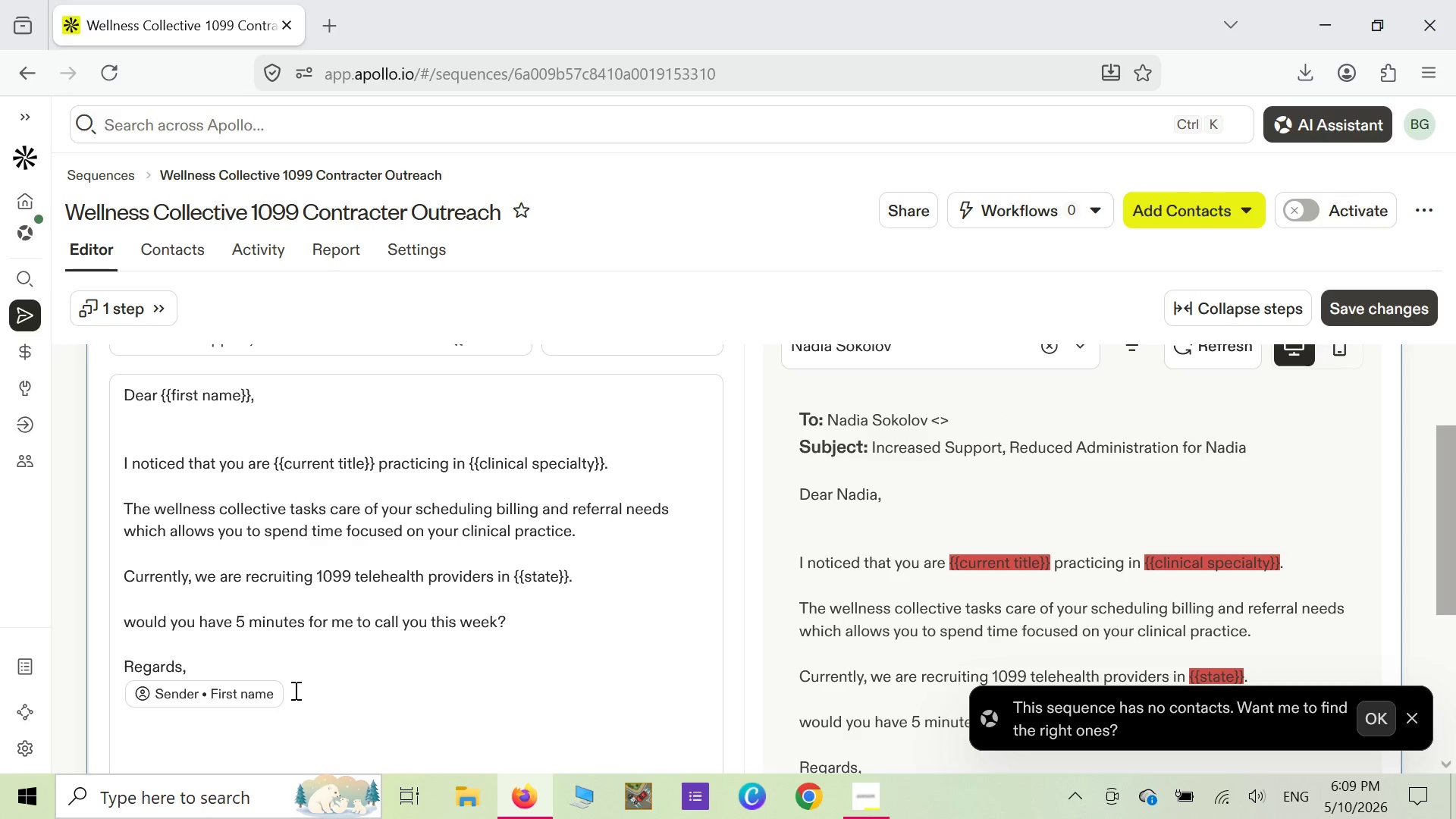 
type(provider)
 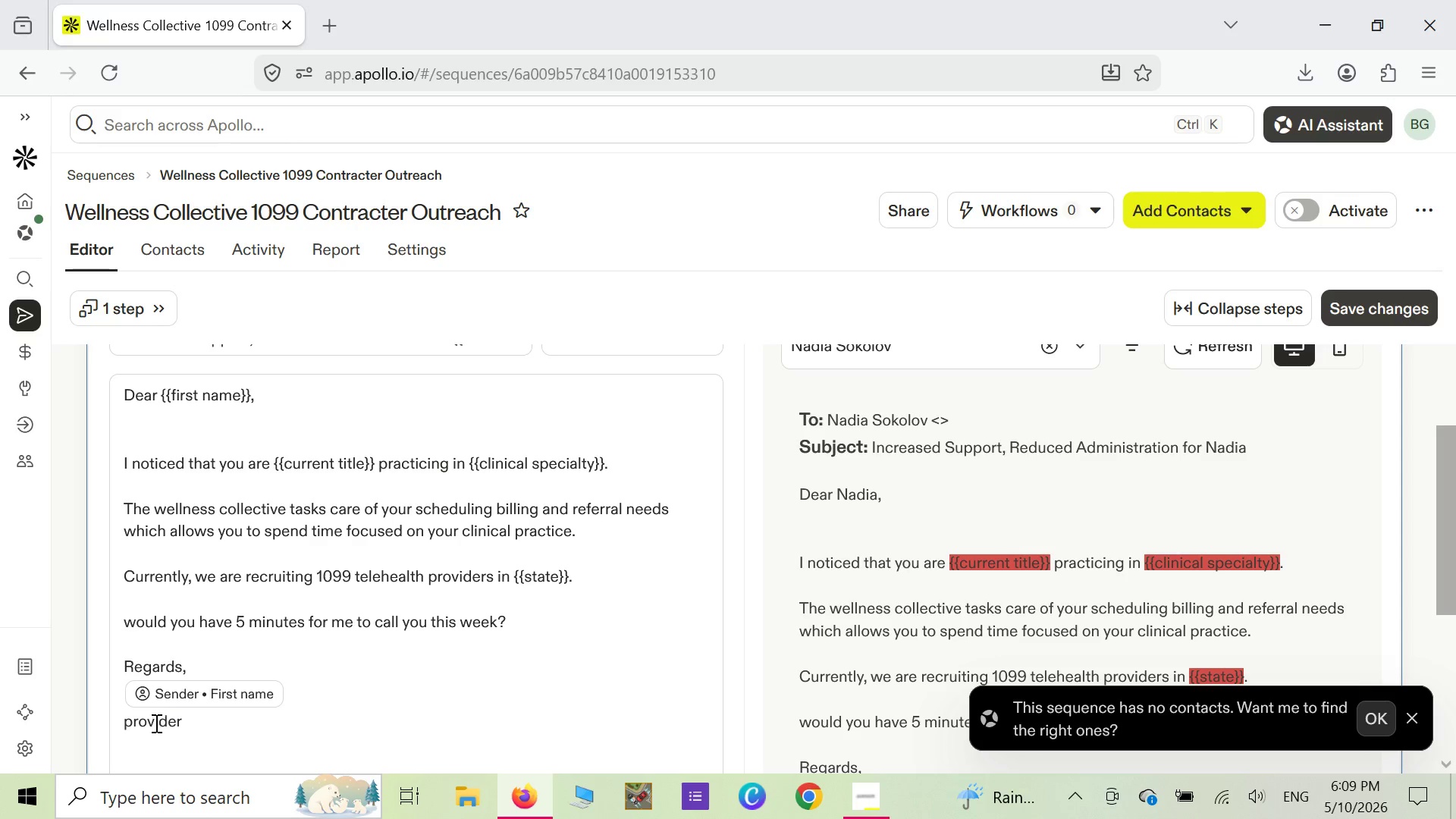 
left_click([134, 724])
 